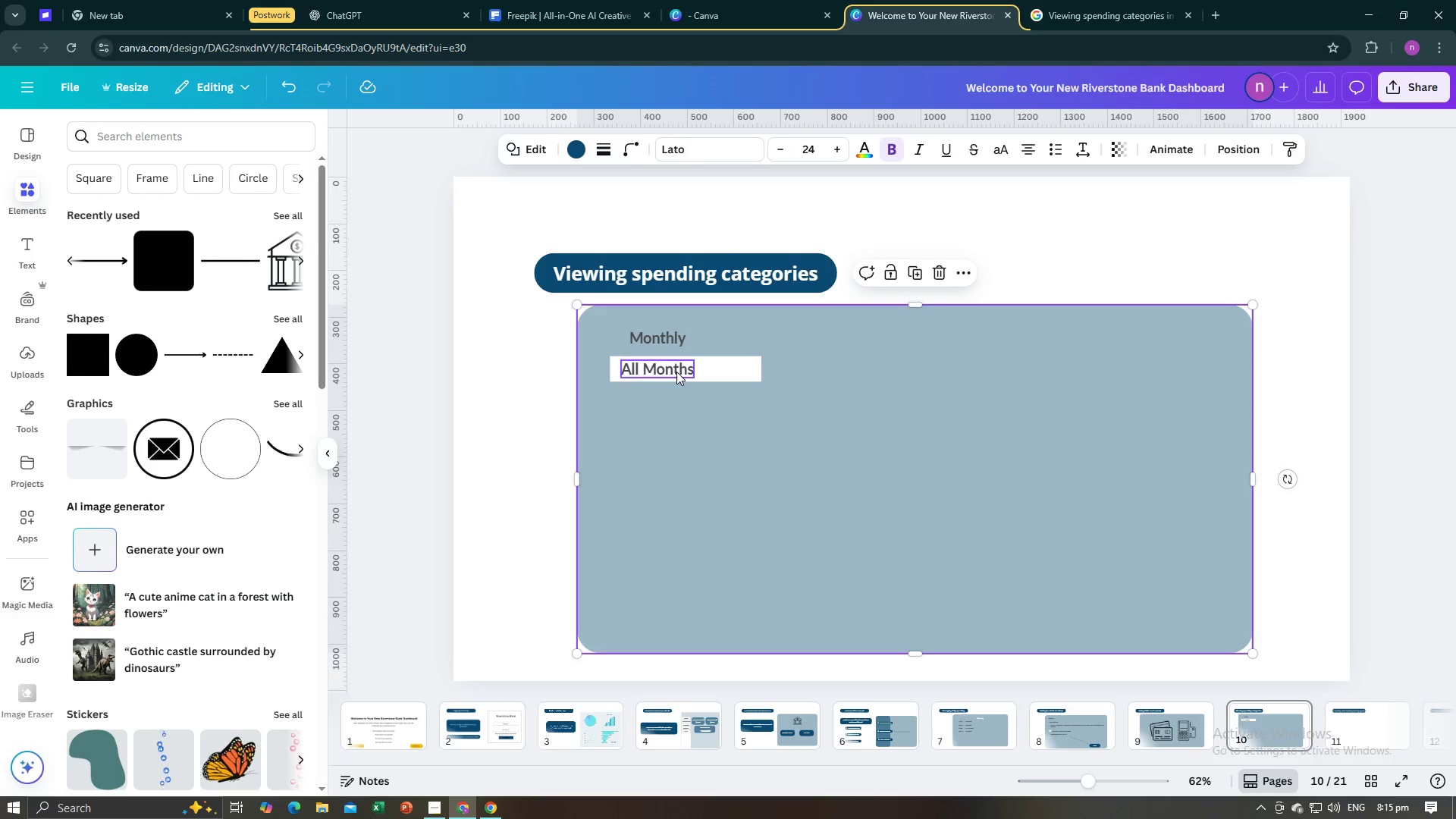 
left_click([676, 372])
 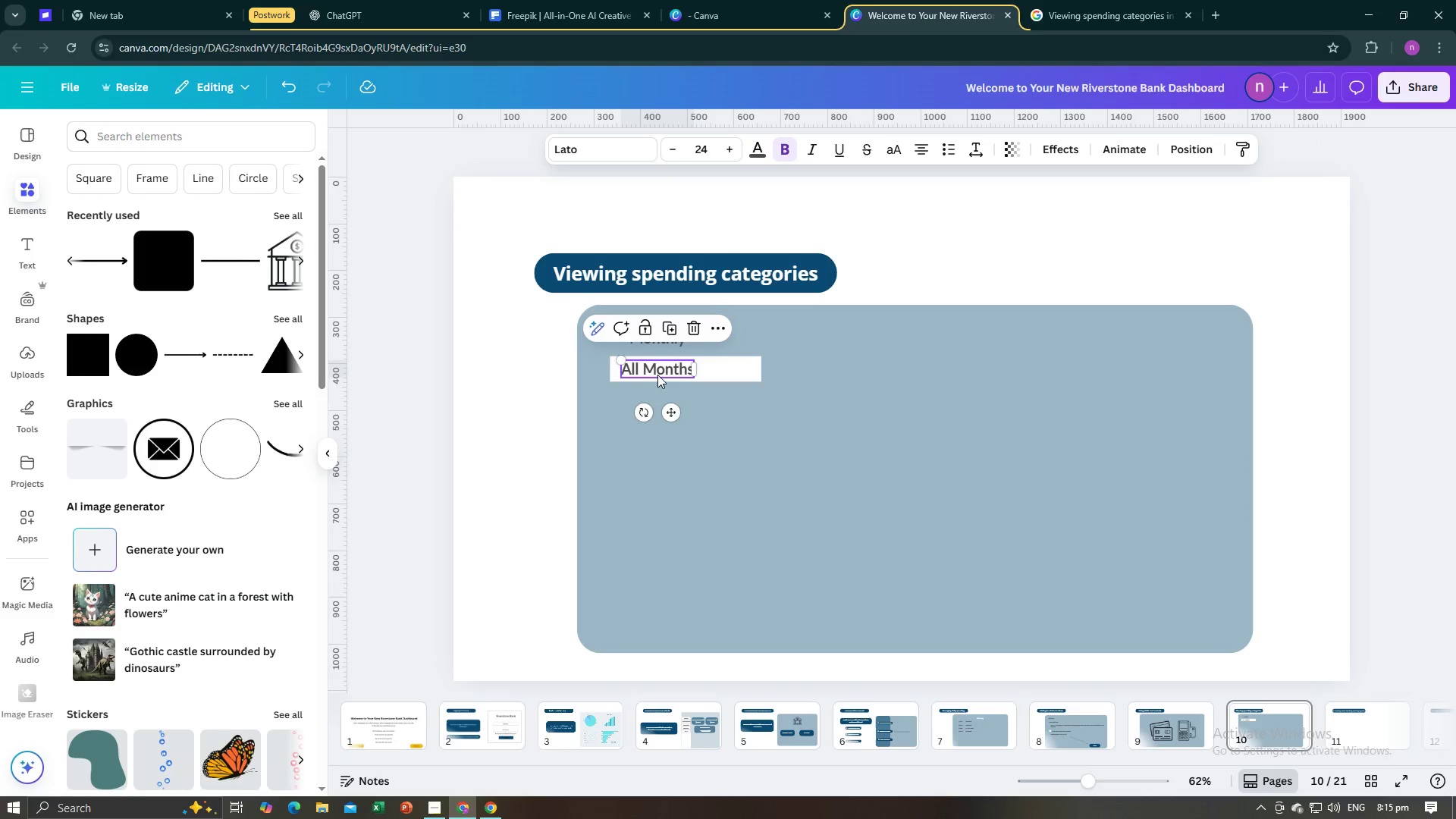 
left_click_drag(start_coordinate=[658, 375], to_coordinate=[685, 376])
 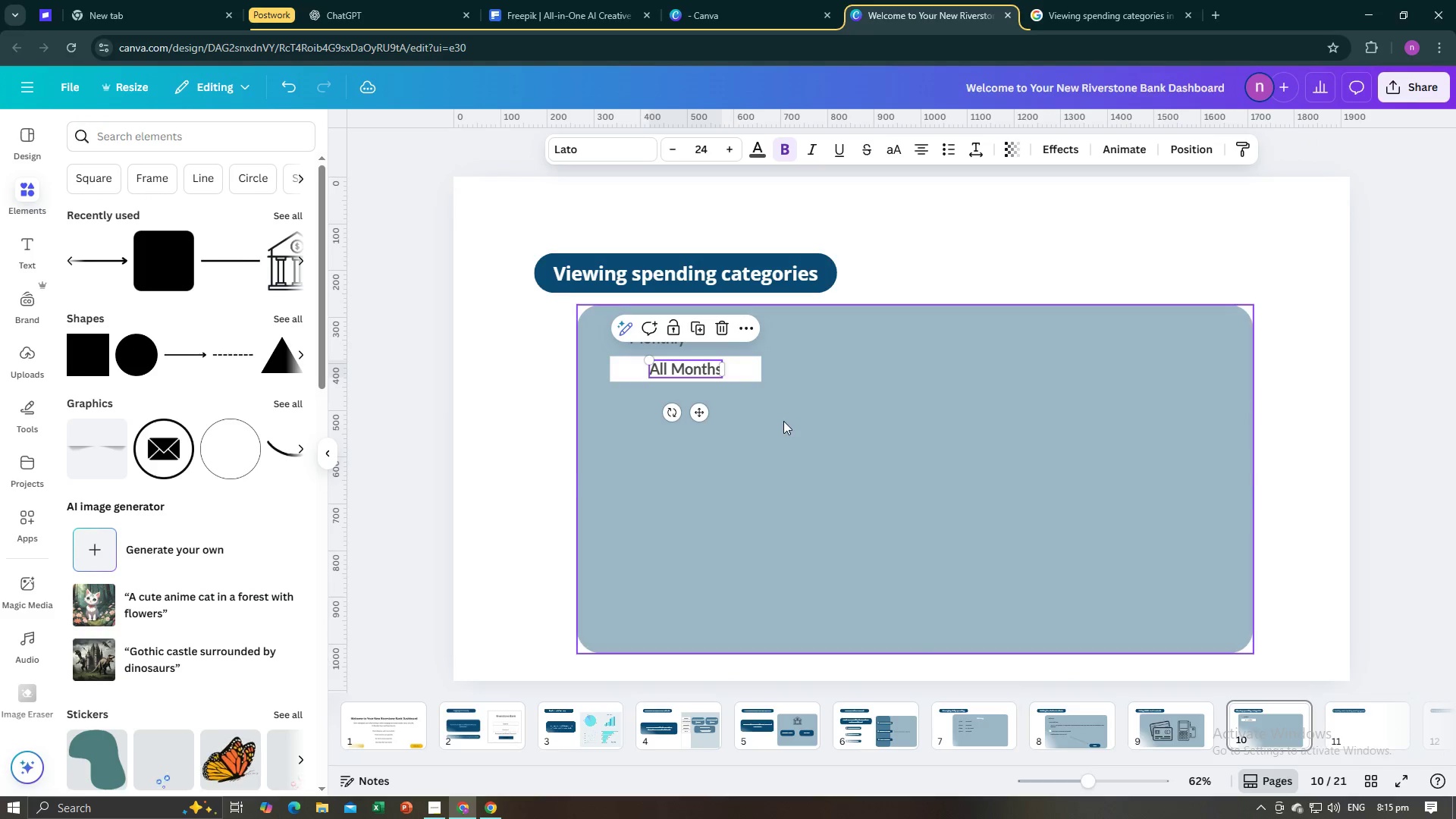 
left_click([783, 421])
 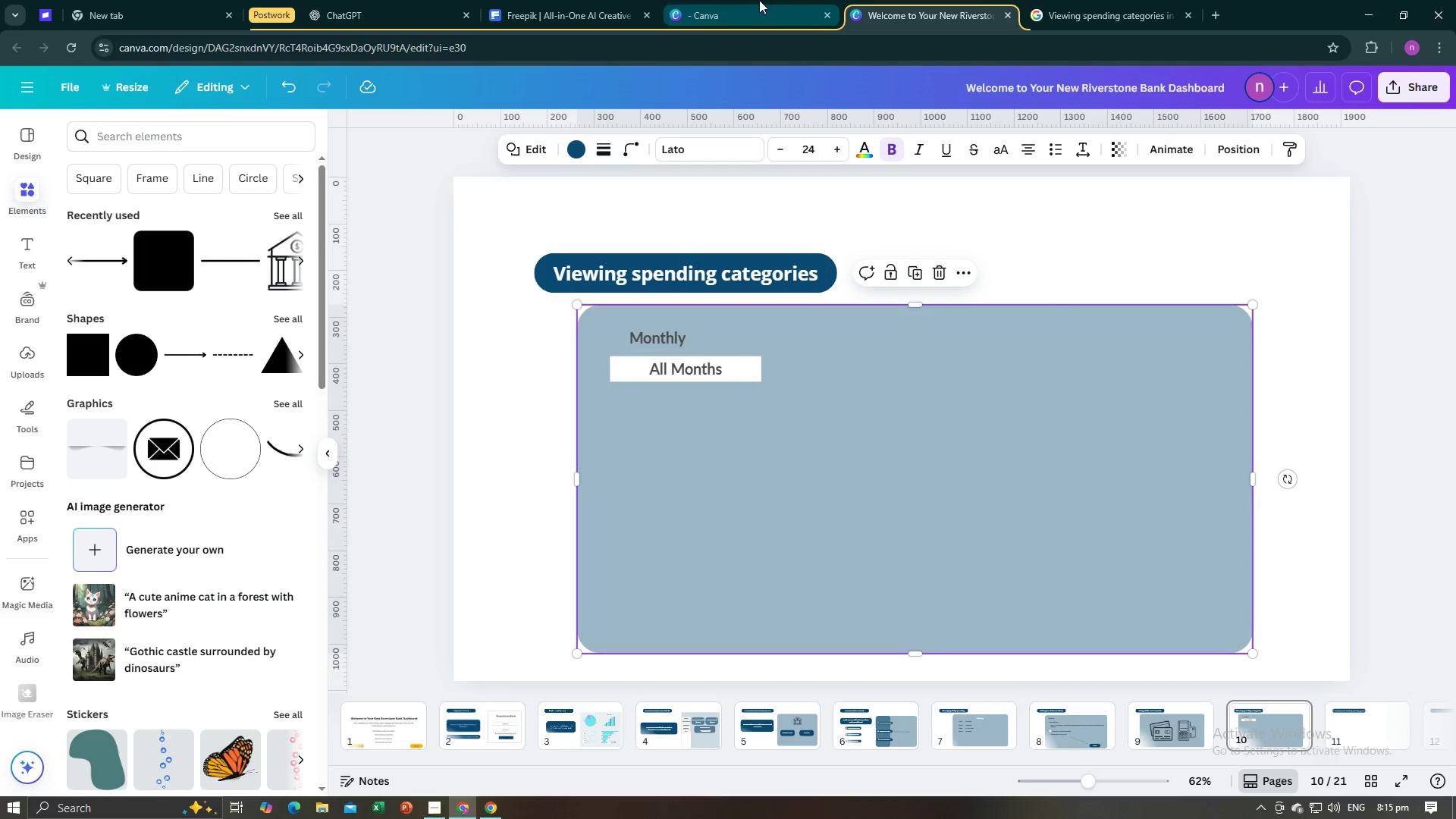 
left_click([1094, 0])
 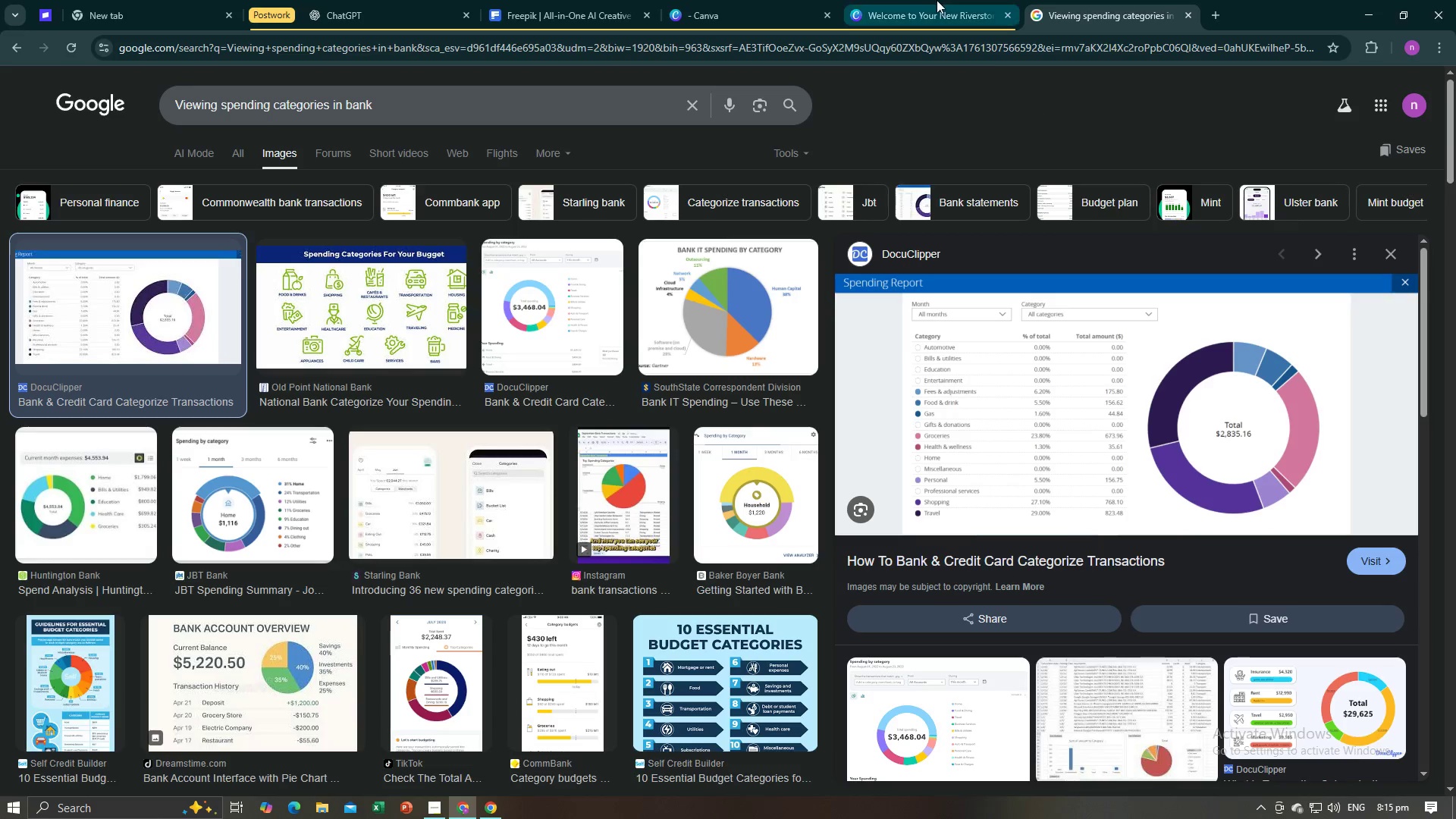 
left_click([935, 0])
 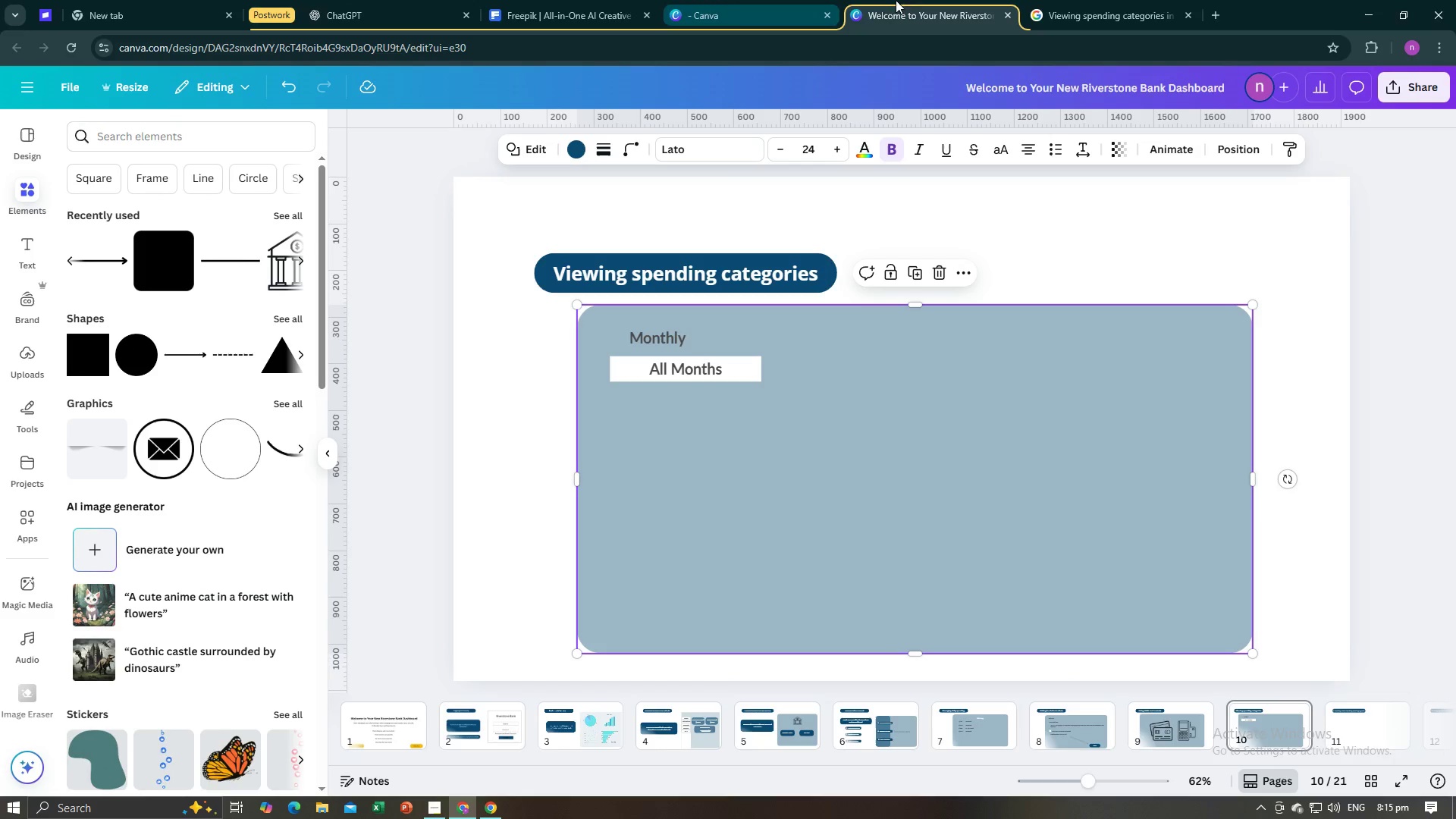 
left_click([1048, 0])
 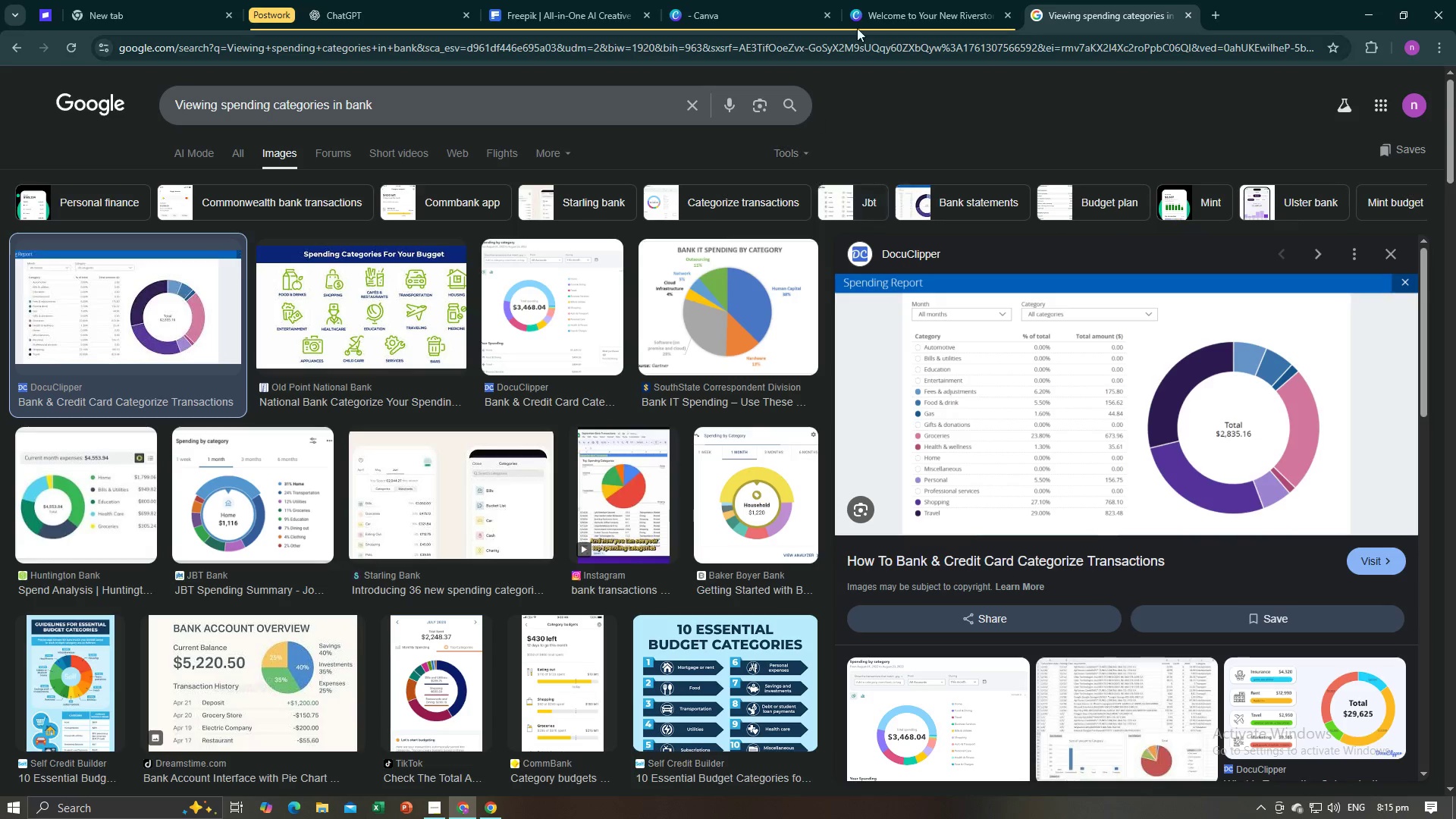 
left_click([913, 0])
 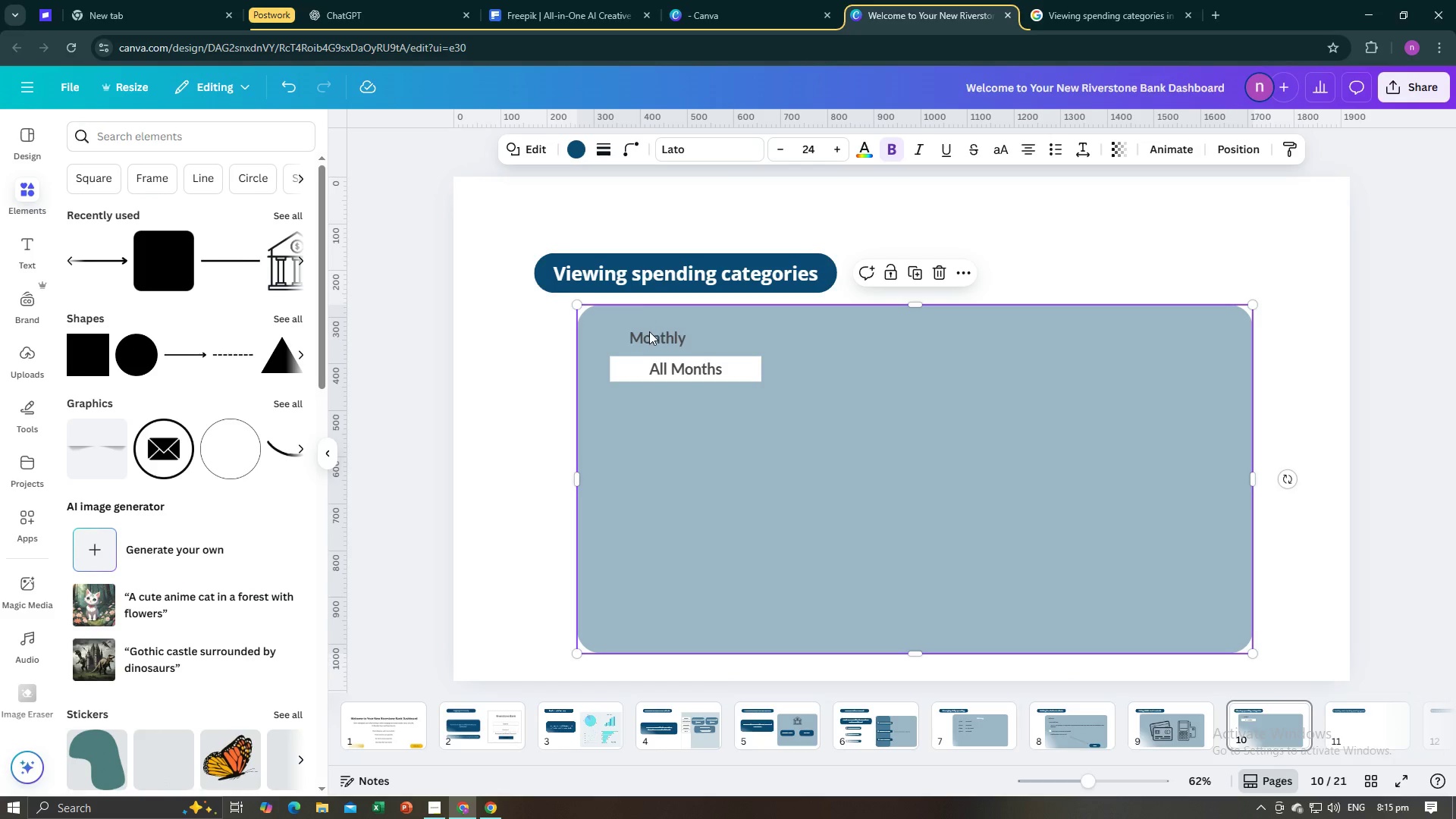 
left_click([649, 331])
 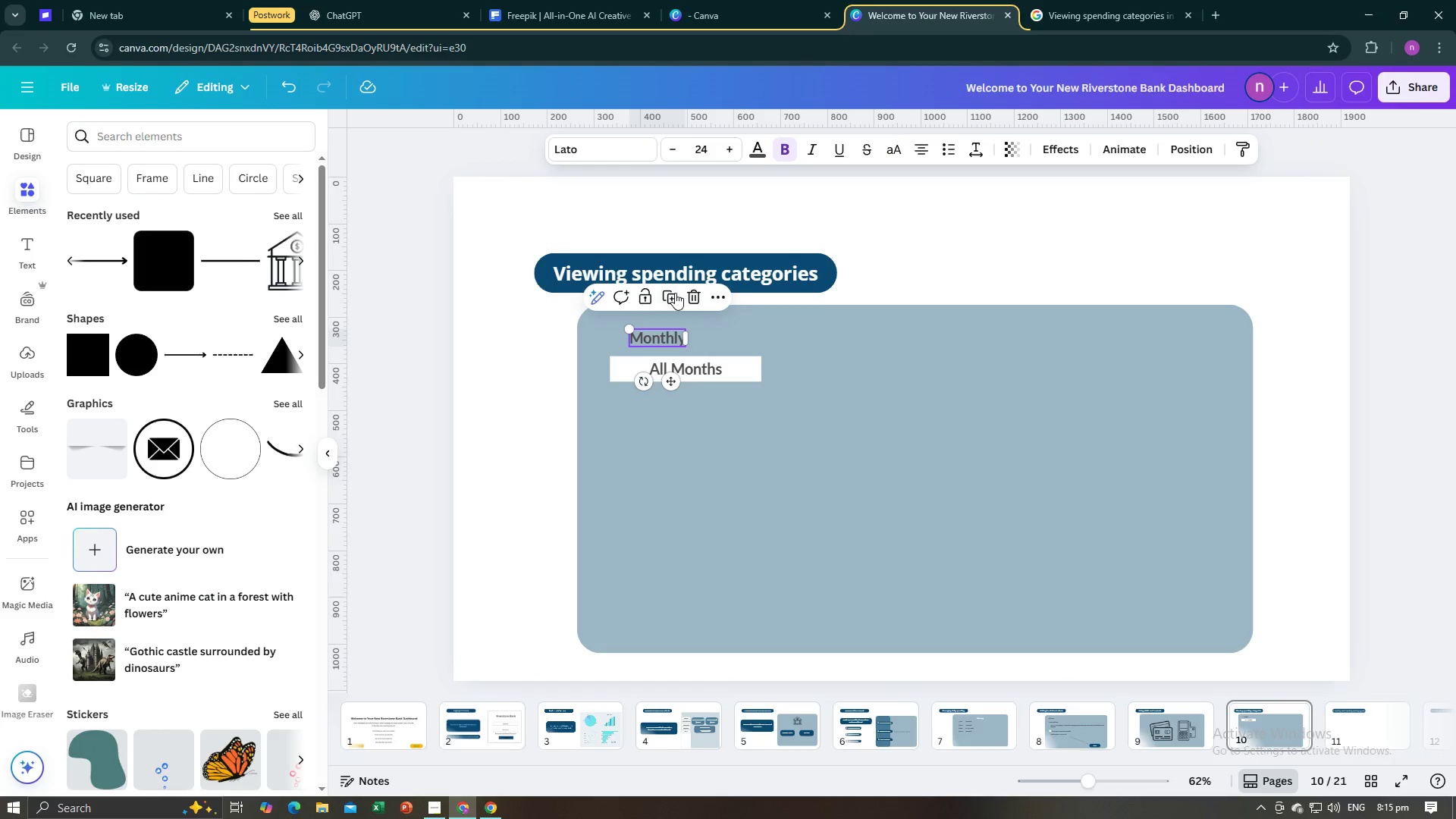 
left_click([675, 293])
 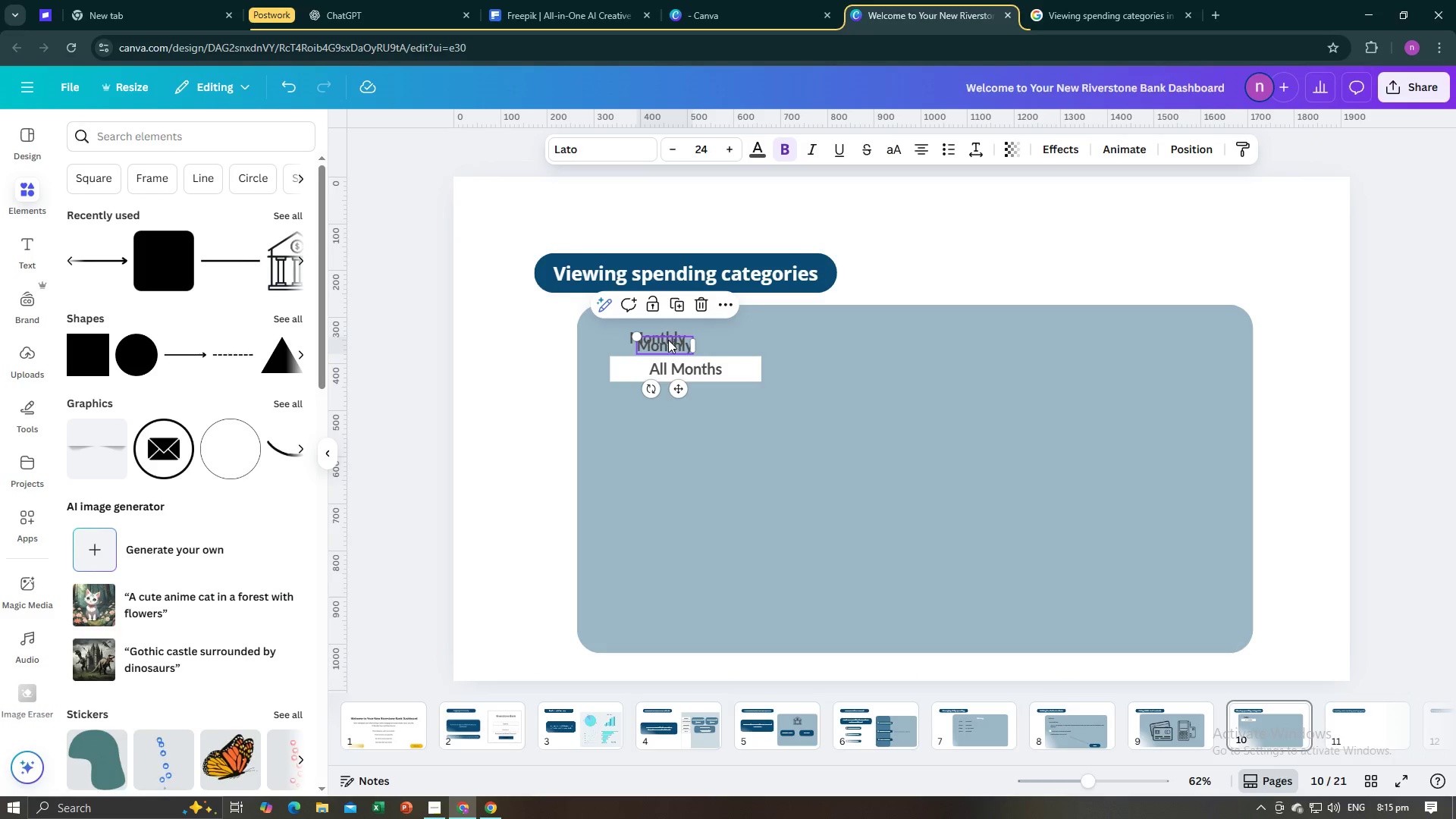 
left_click_drag(start_coordinate=[668, 342], to_coordinate=[891, 337])
 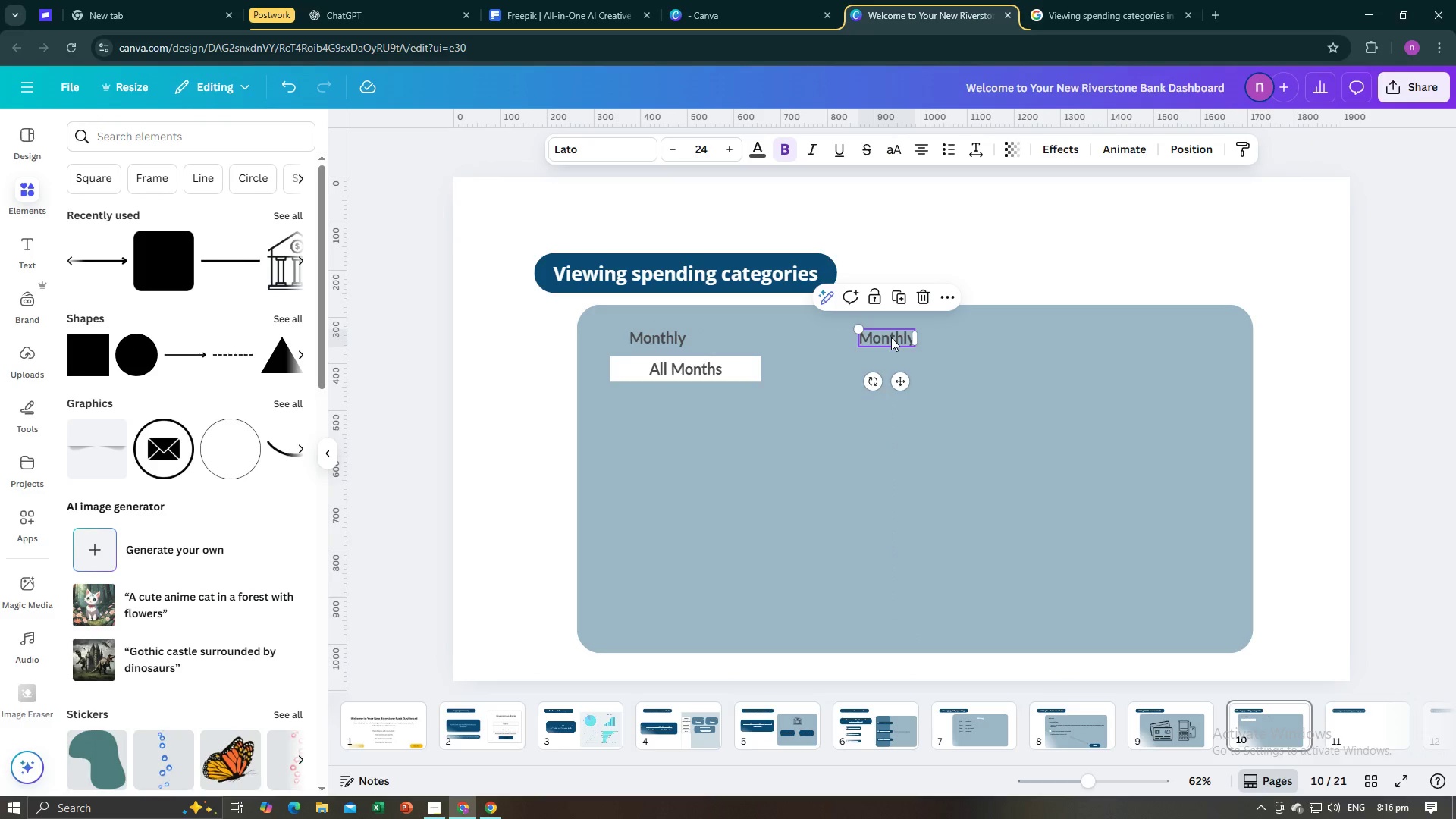 
left_click([891, 337])
 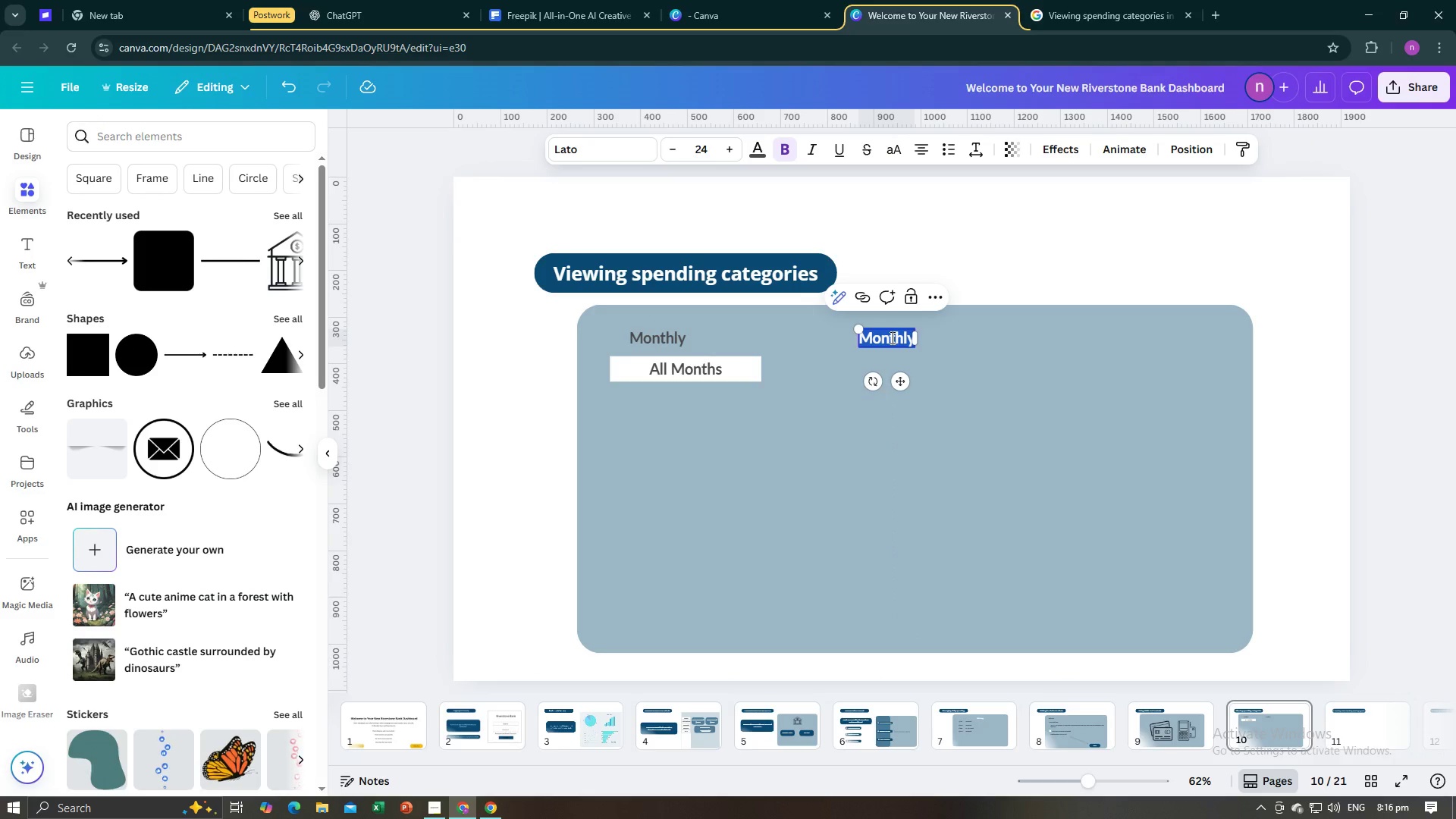 
type(Categpry)
key(Backspace)
key(Backspace)
key(Backspace)
type(ory)
 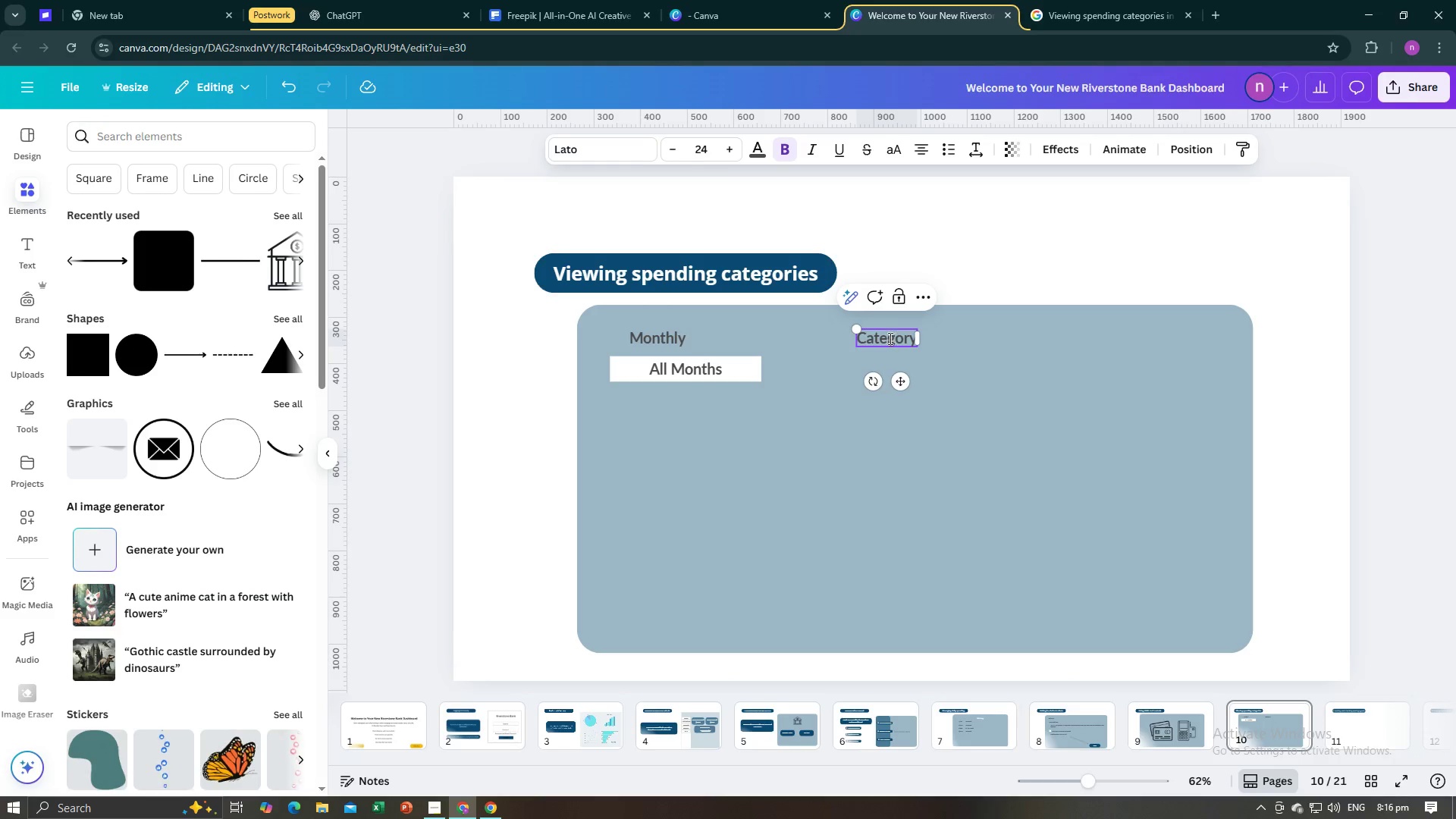 
left_click([843, 369])
 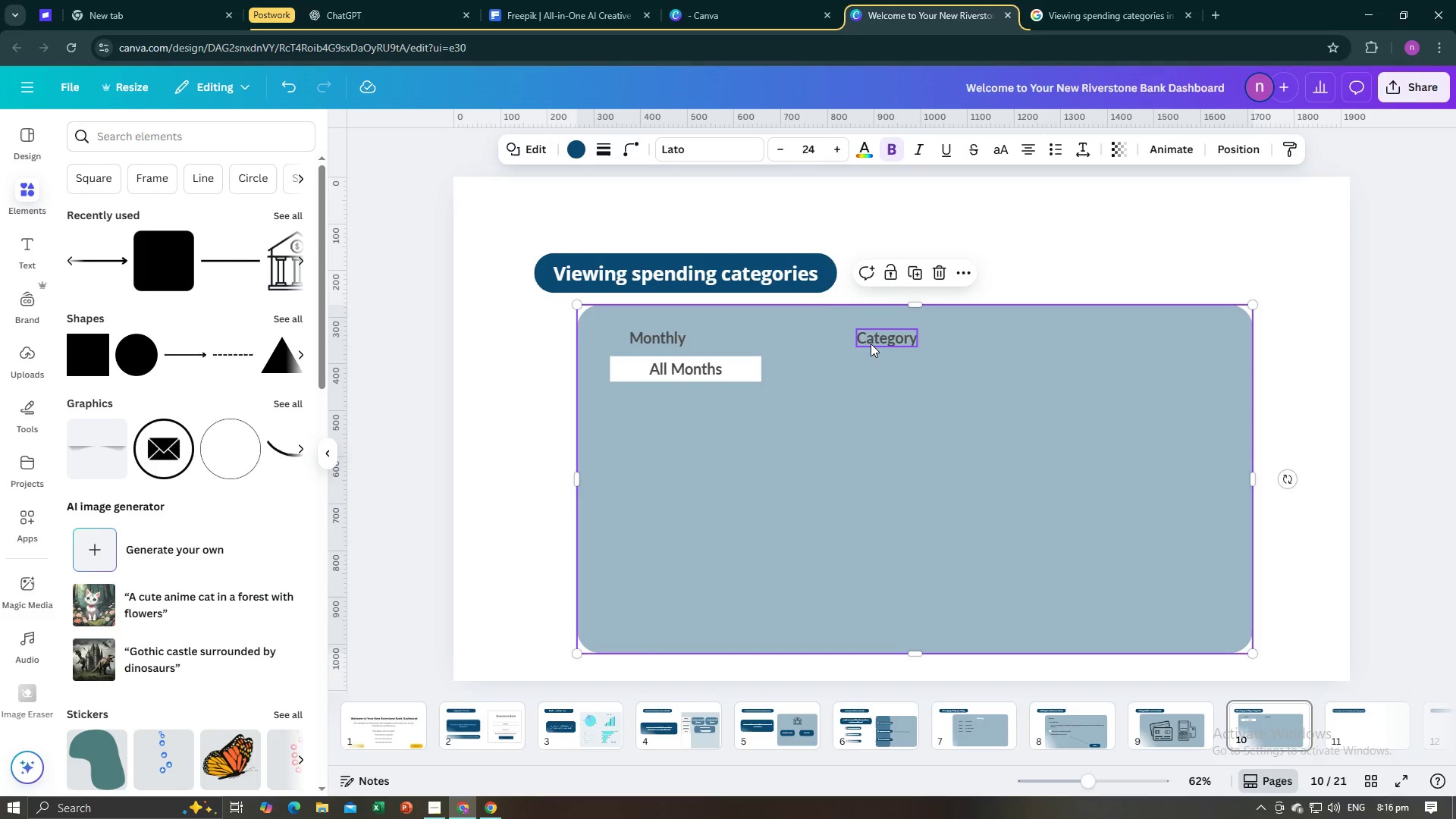 
left_click([871, 344])
 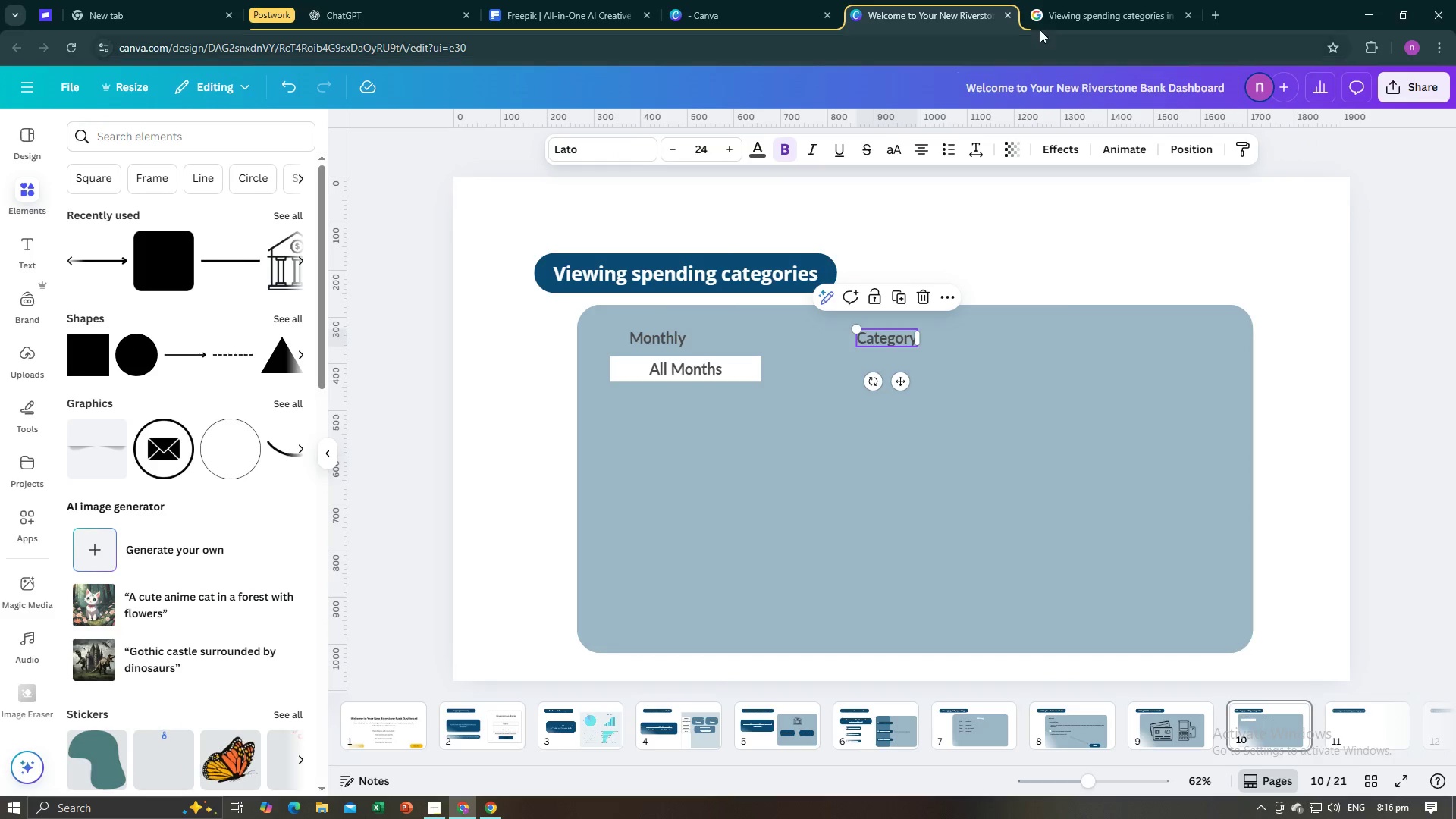 
left_click([1046, 17])
 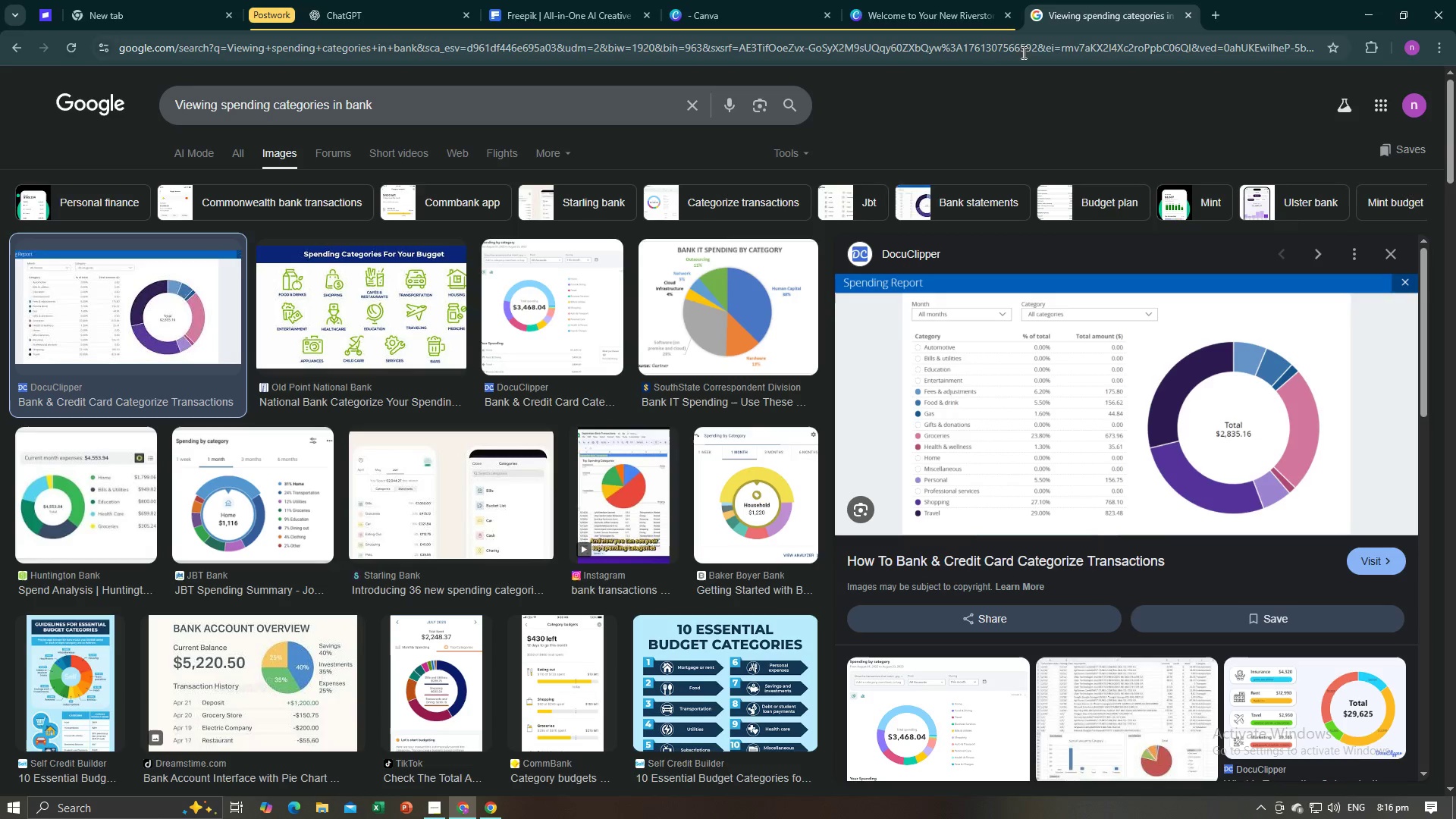 
left_click([930, 0])
 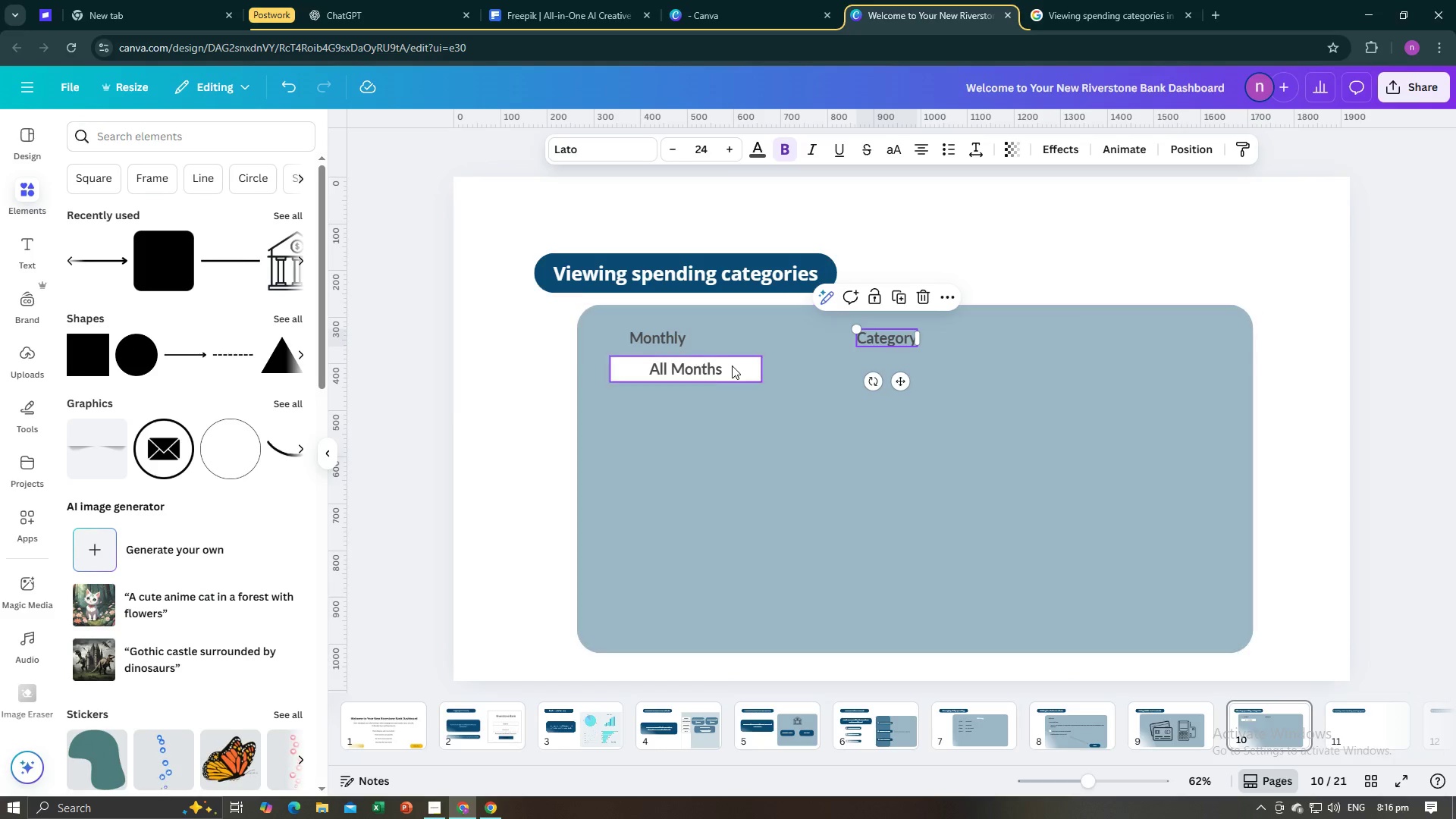 
left_click([734, 367])
 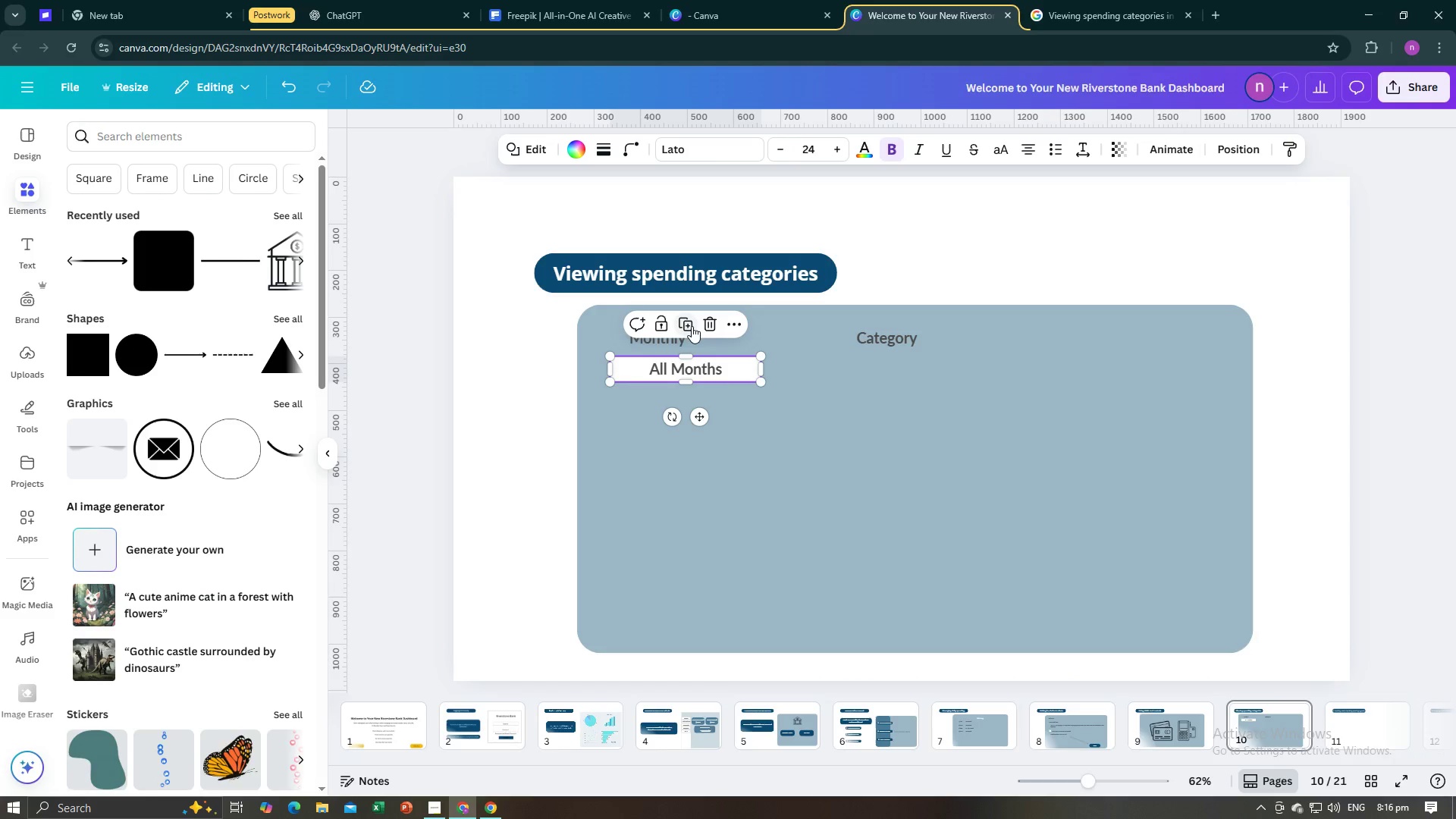 
left_click([690, 326])
 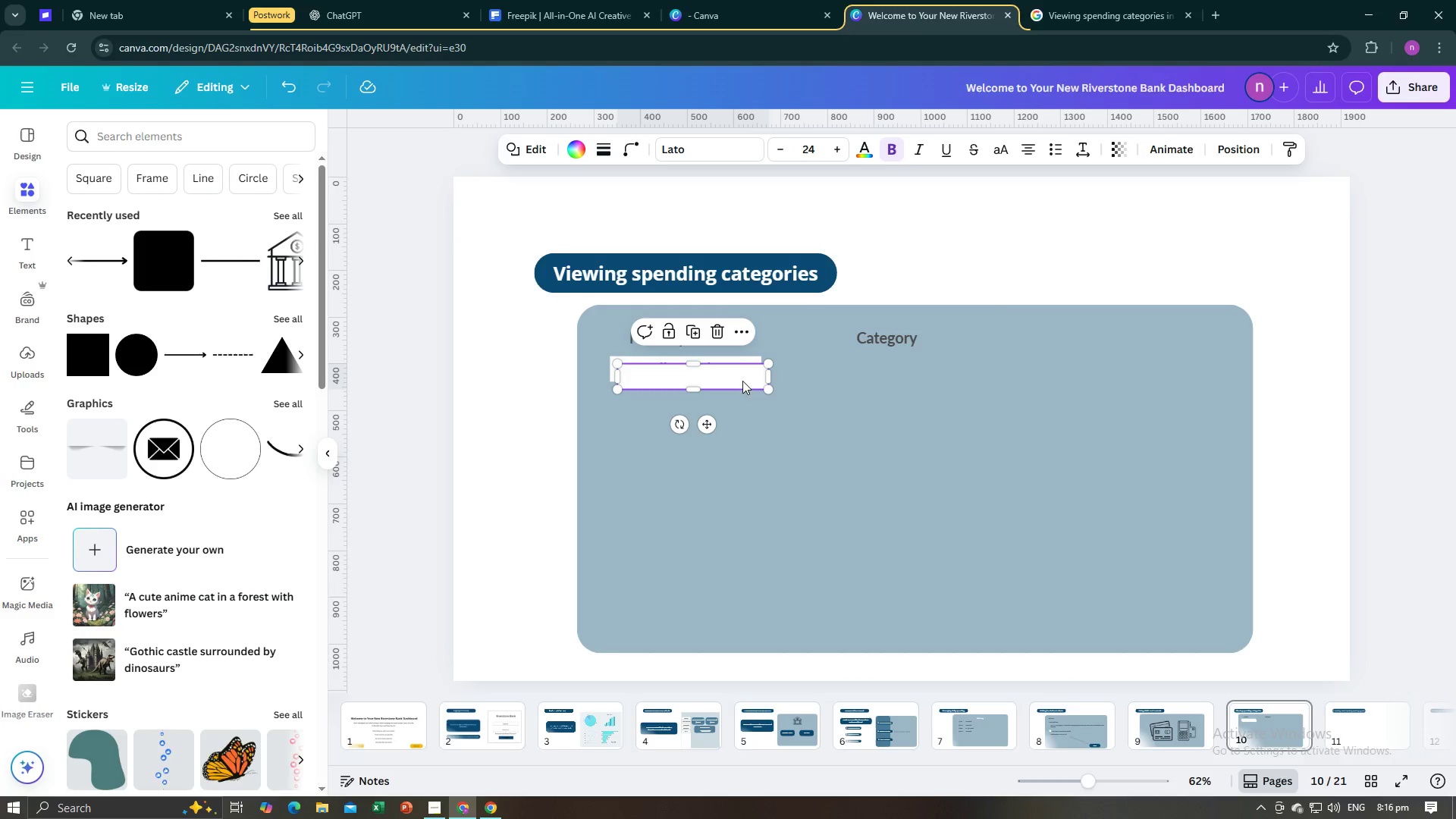 
left_click_drag(start_coordinate=[742, 384], to_coordinate=[855, 374])
 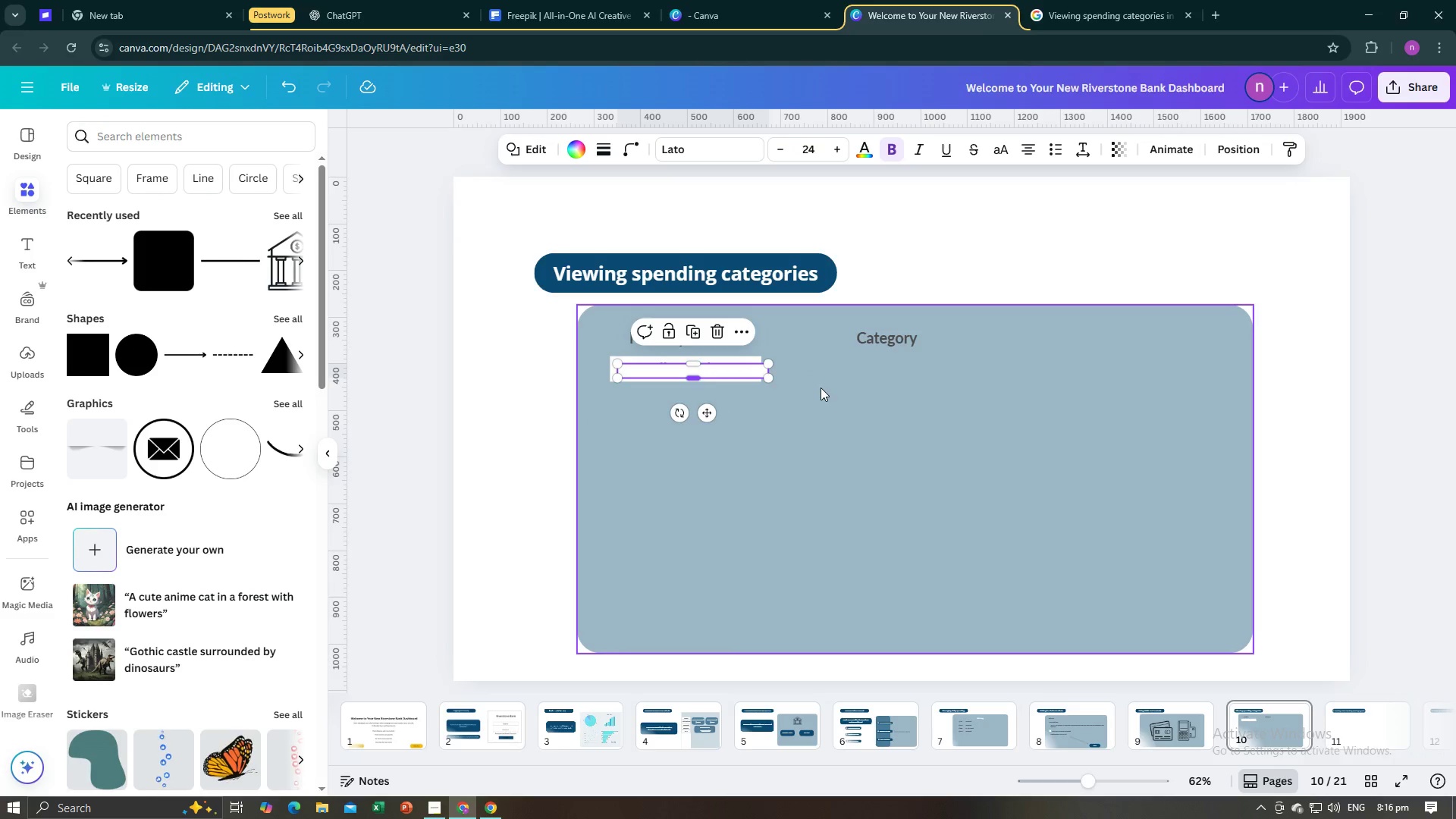 
key(Control+Z)
 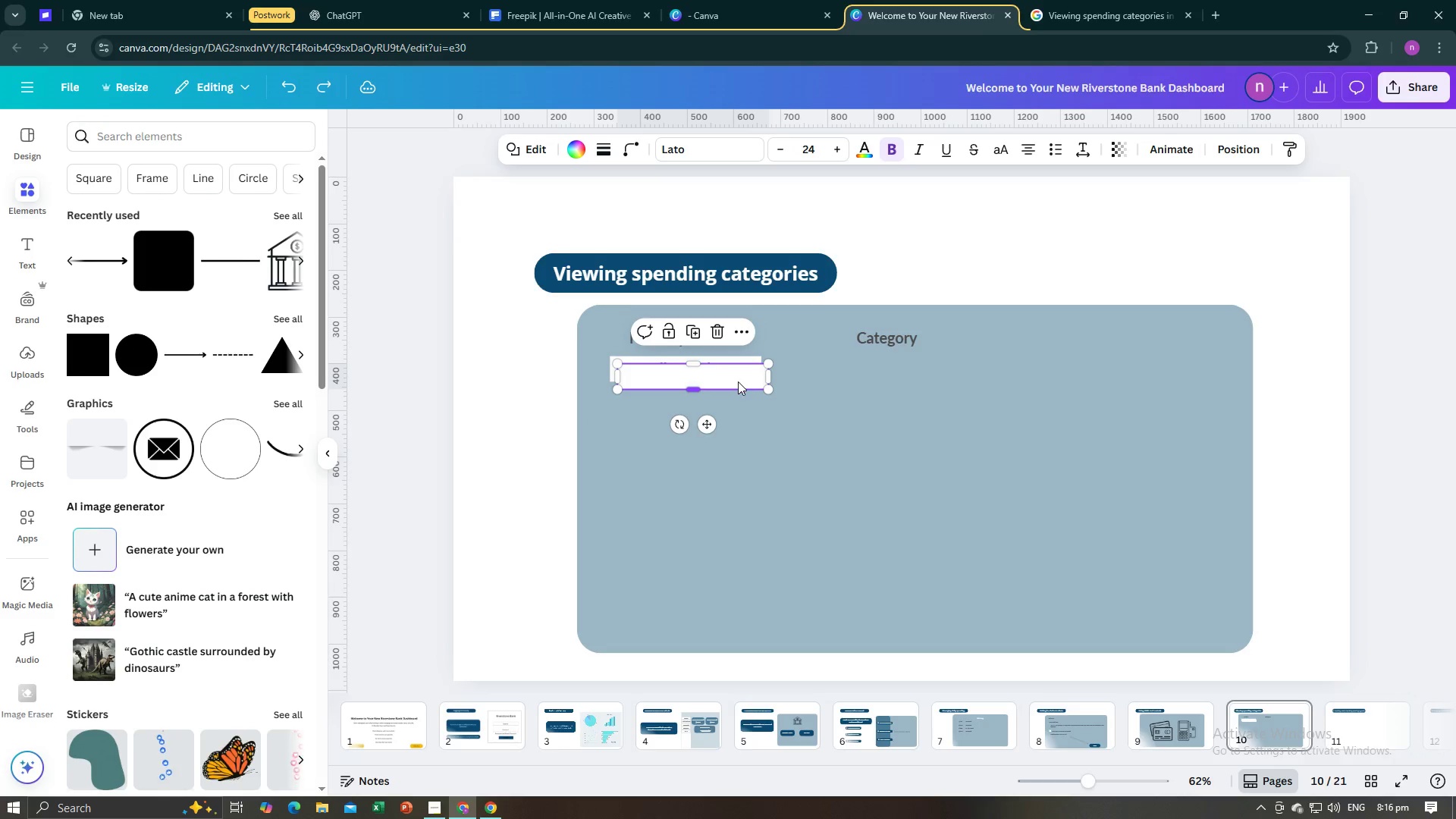 
left_click([738, 381])
 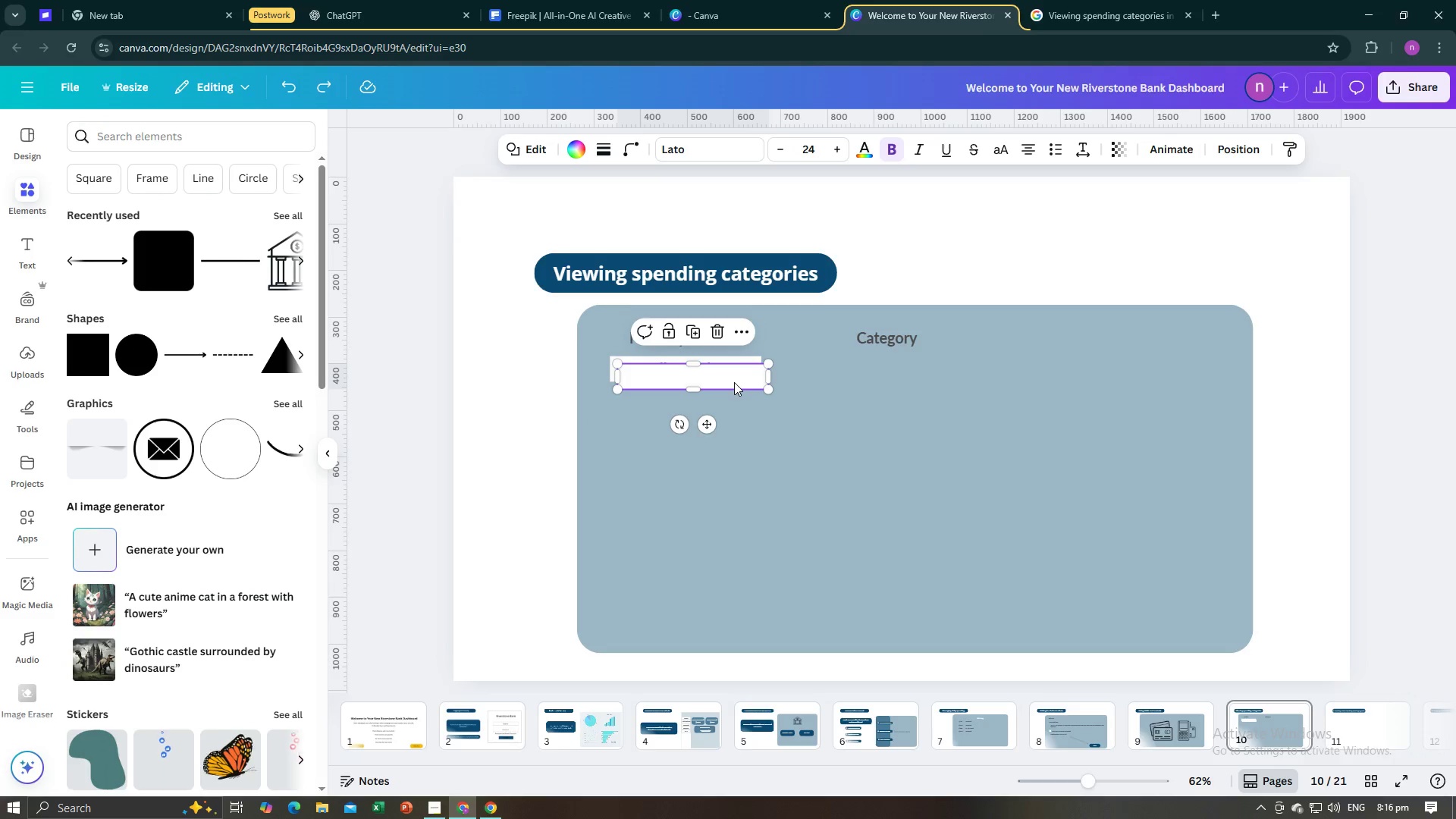 
left_click_drag(start_coordinate=[734, 382], to_coordinate=[951, 373])
 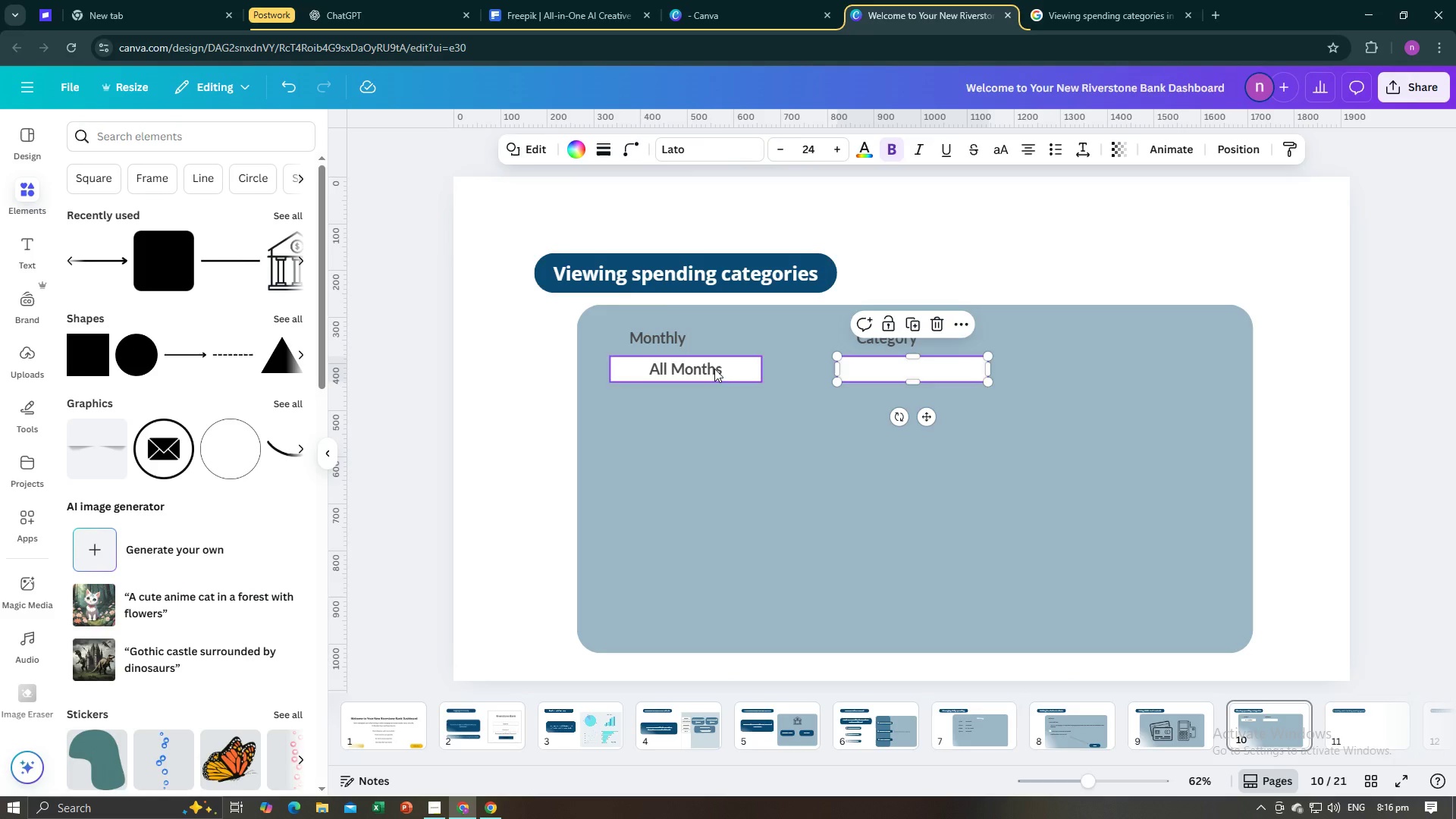 
left_click([713, 369])
 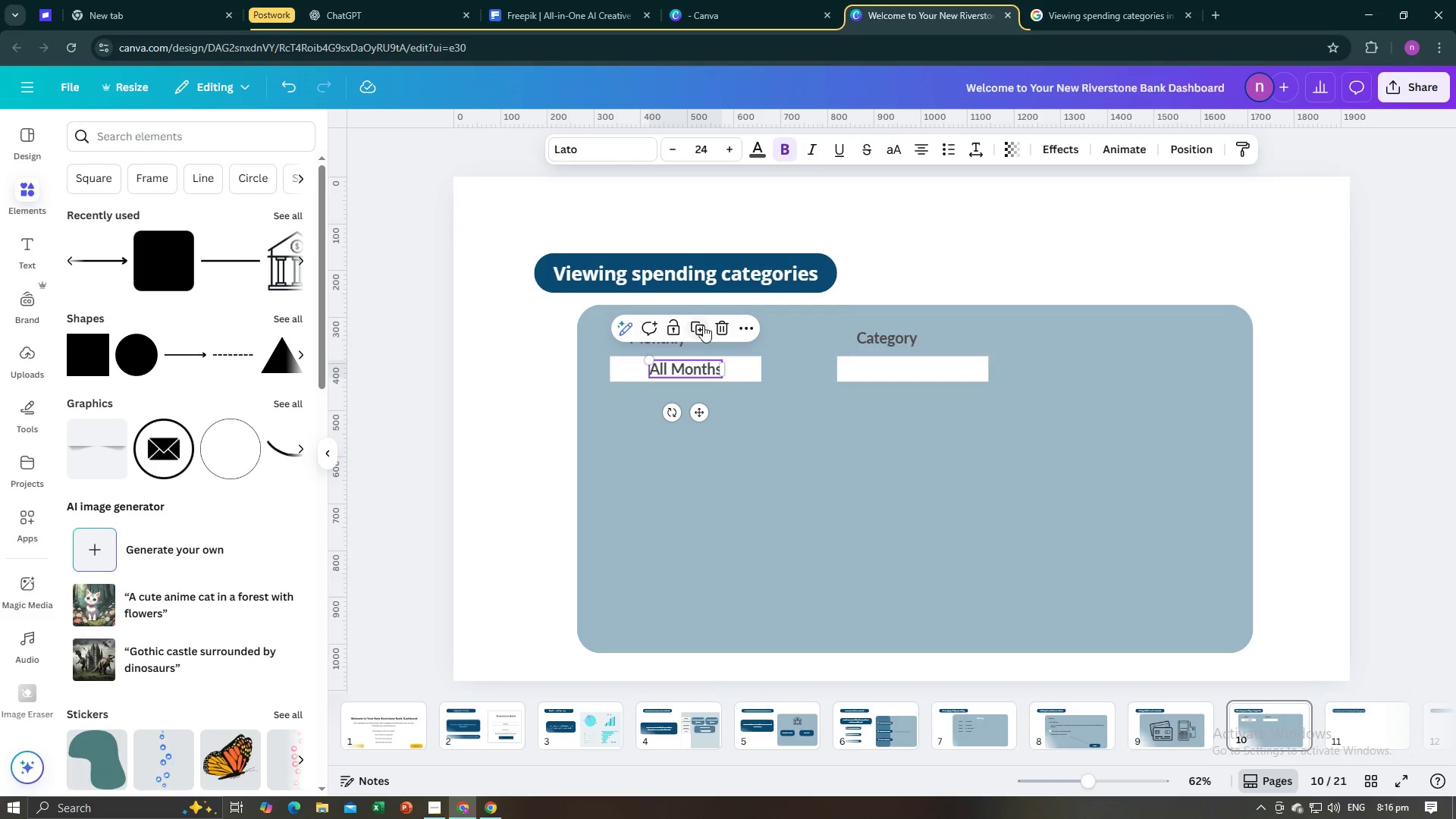 
left_click([703, 325])
 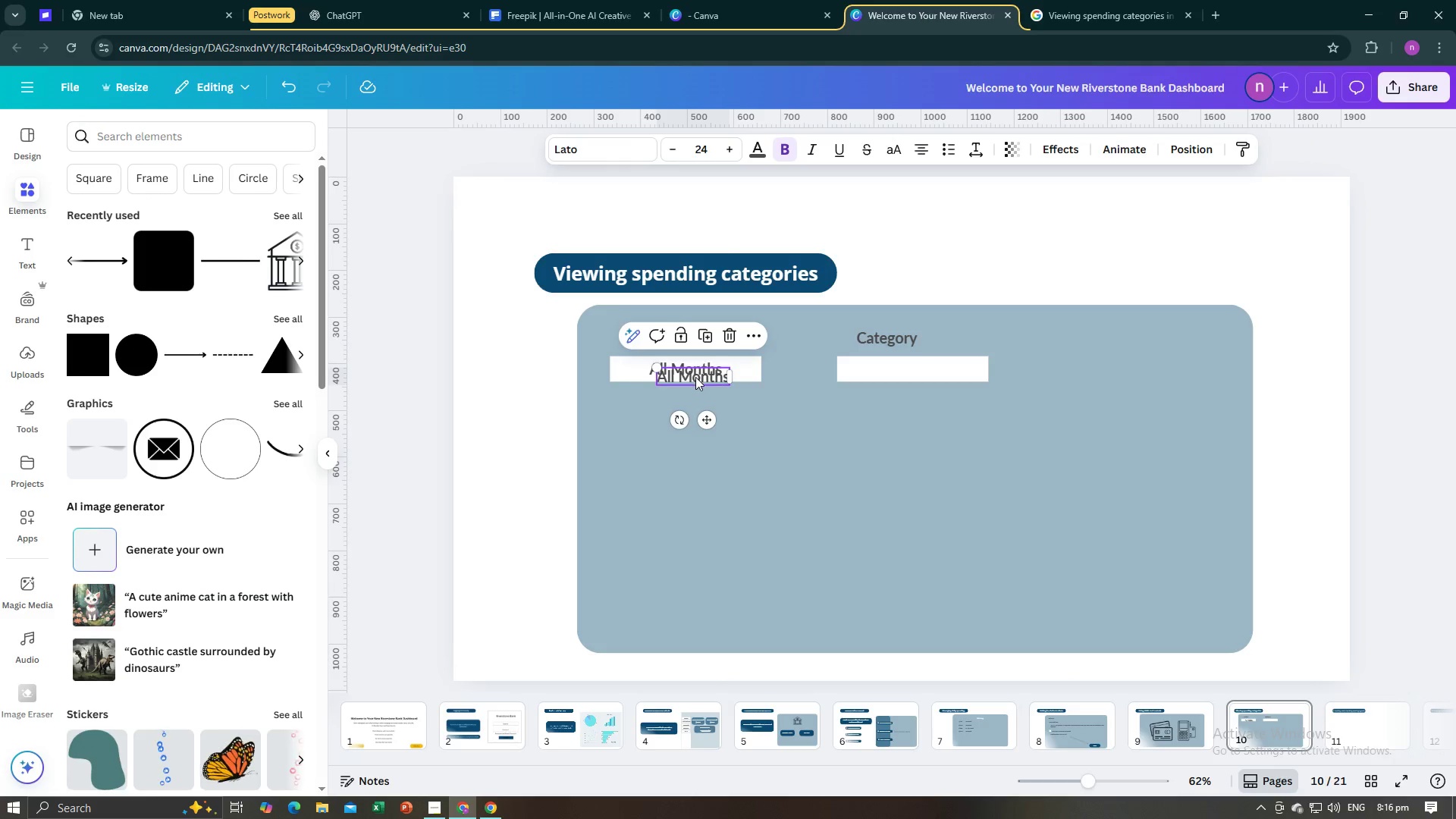 
left_click_drag(start_coordinate=[695, 377], to_coordinate=[908, 370])
 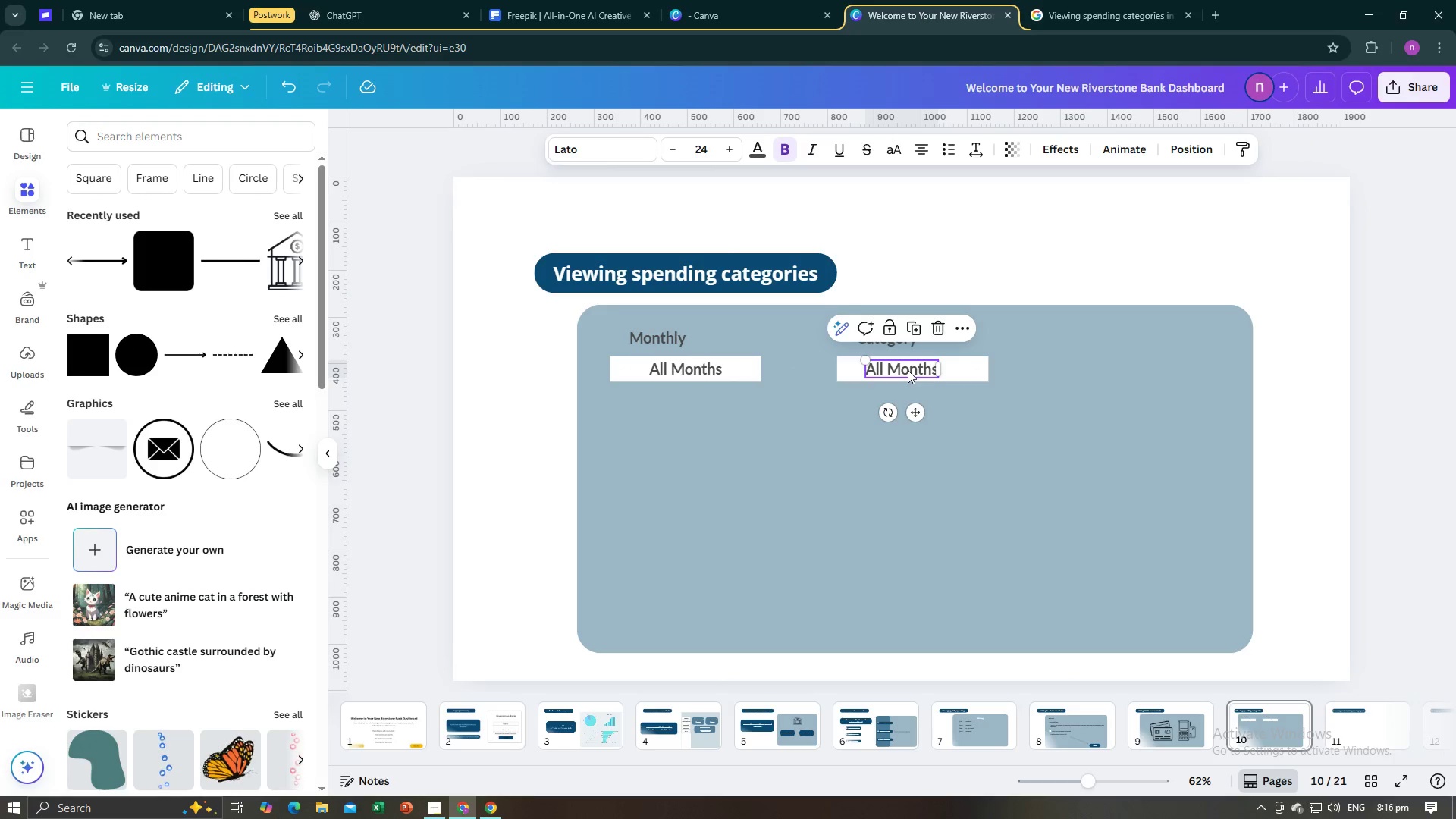 
left_click([908, 370])
 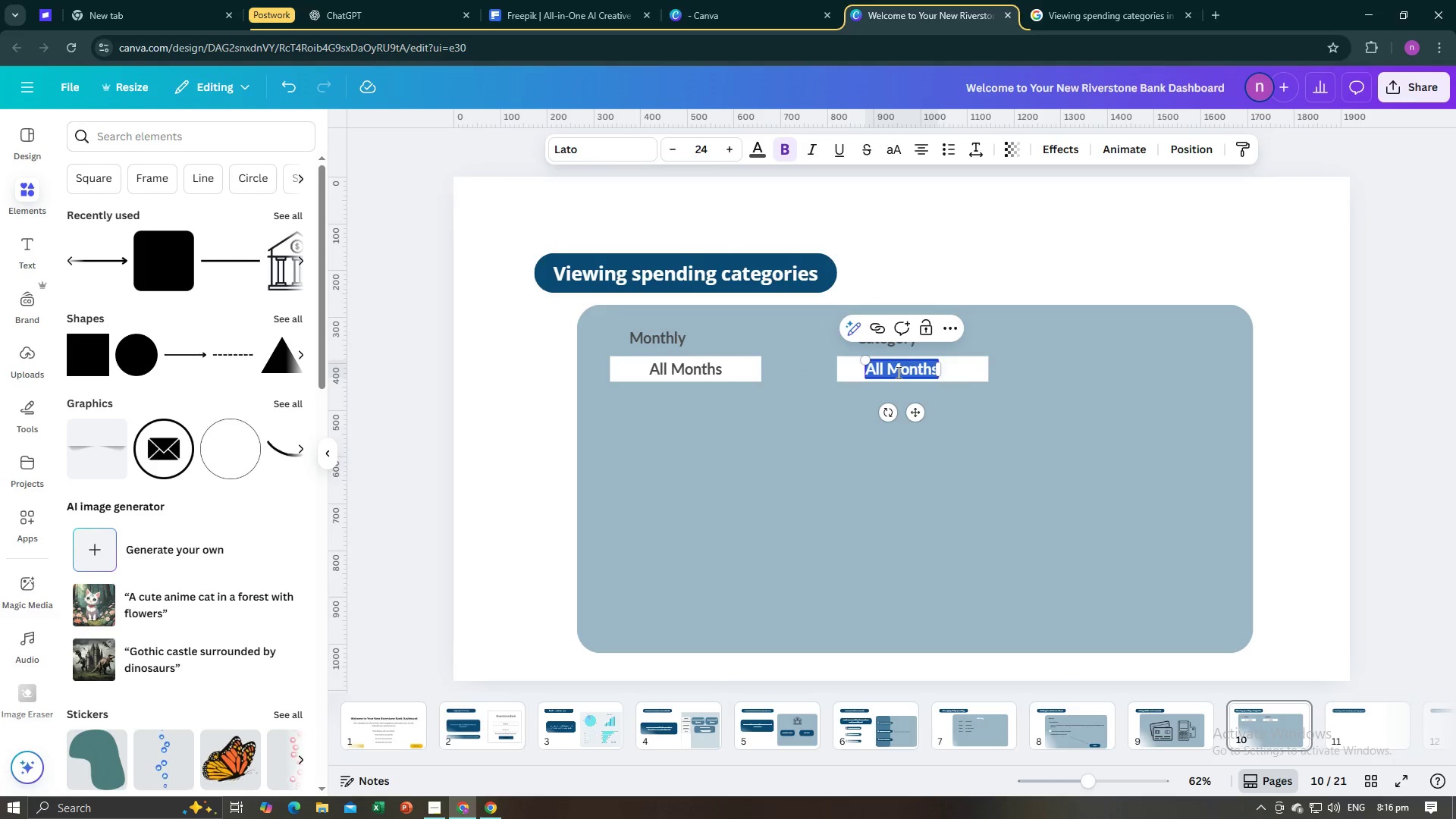 
left_click([897, 372])
 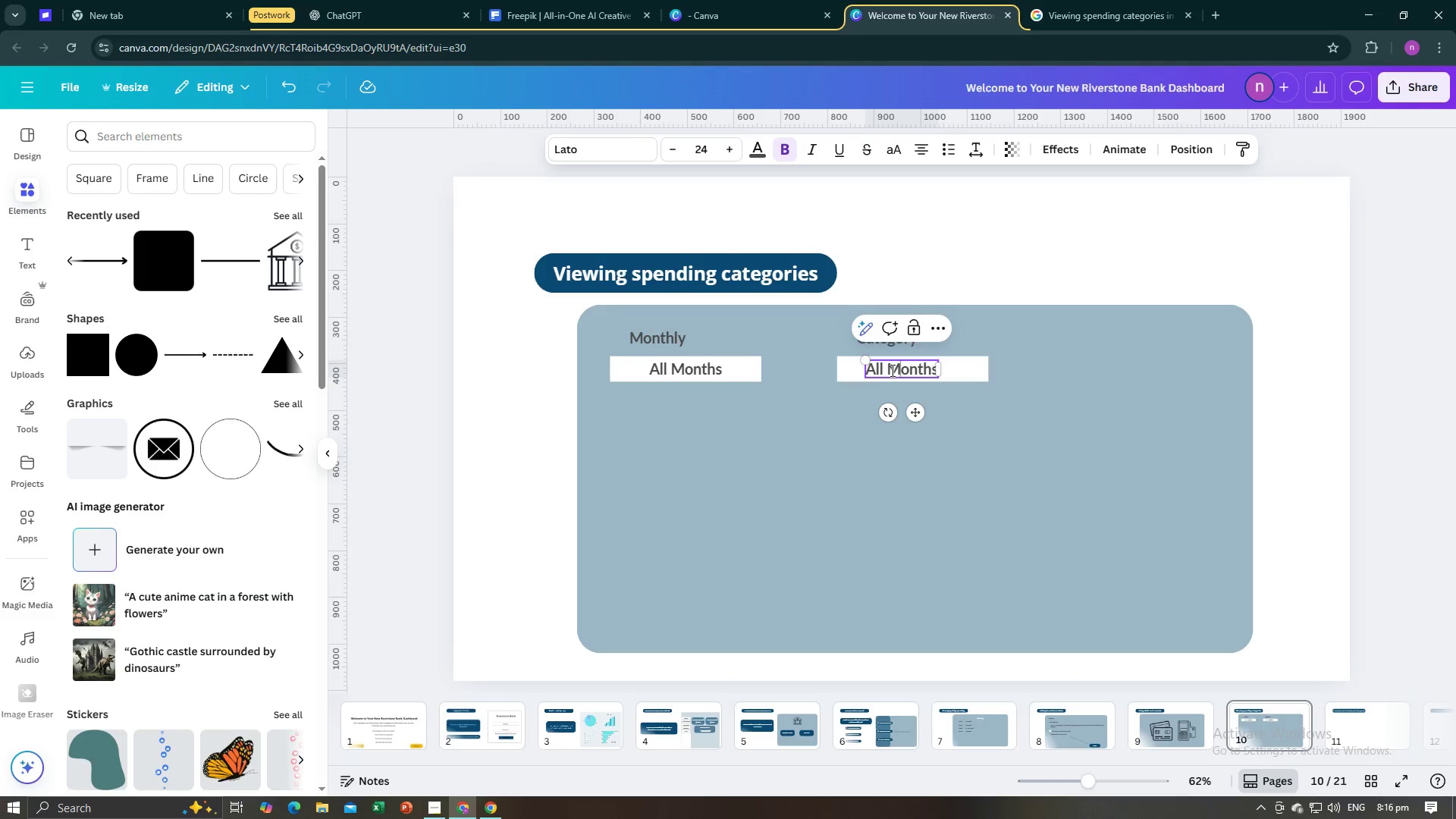 
left_click_drag(start_coordinate=[891, 370], to_coordinate=[936, 370])
 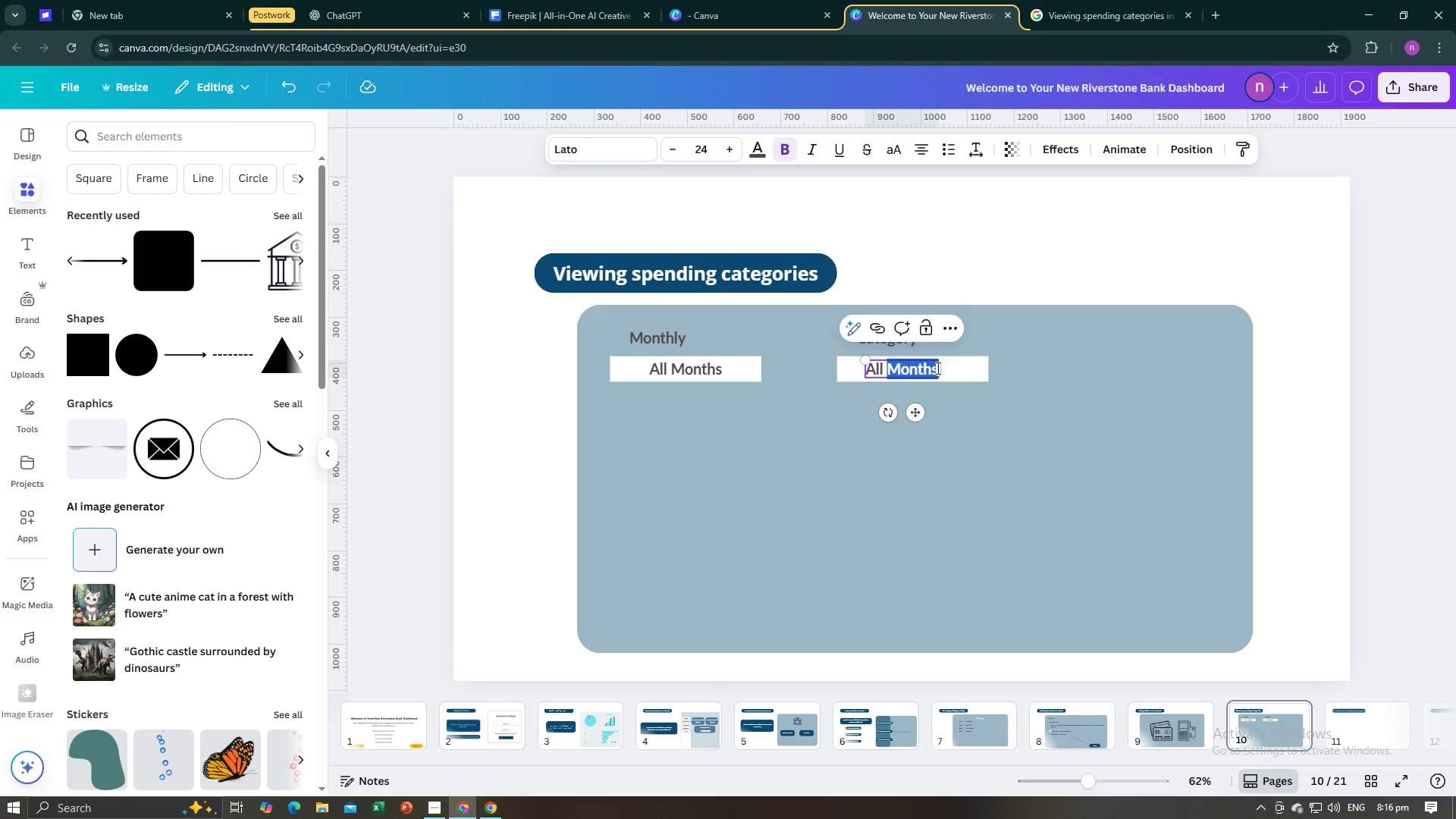 
type(Categories)
 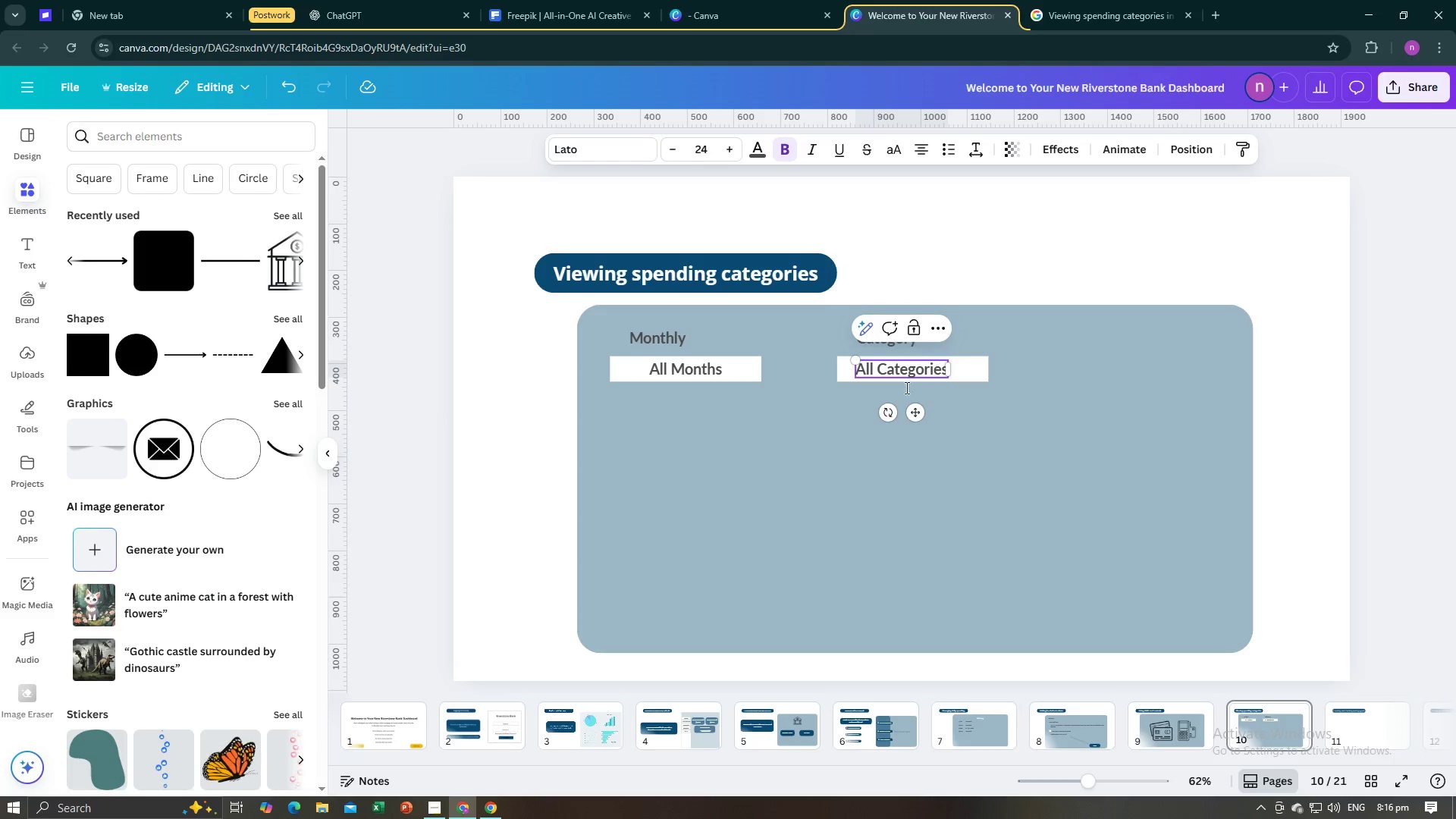 
left_click([827, 438])
 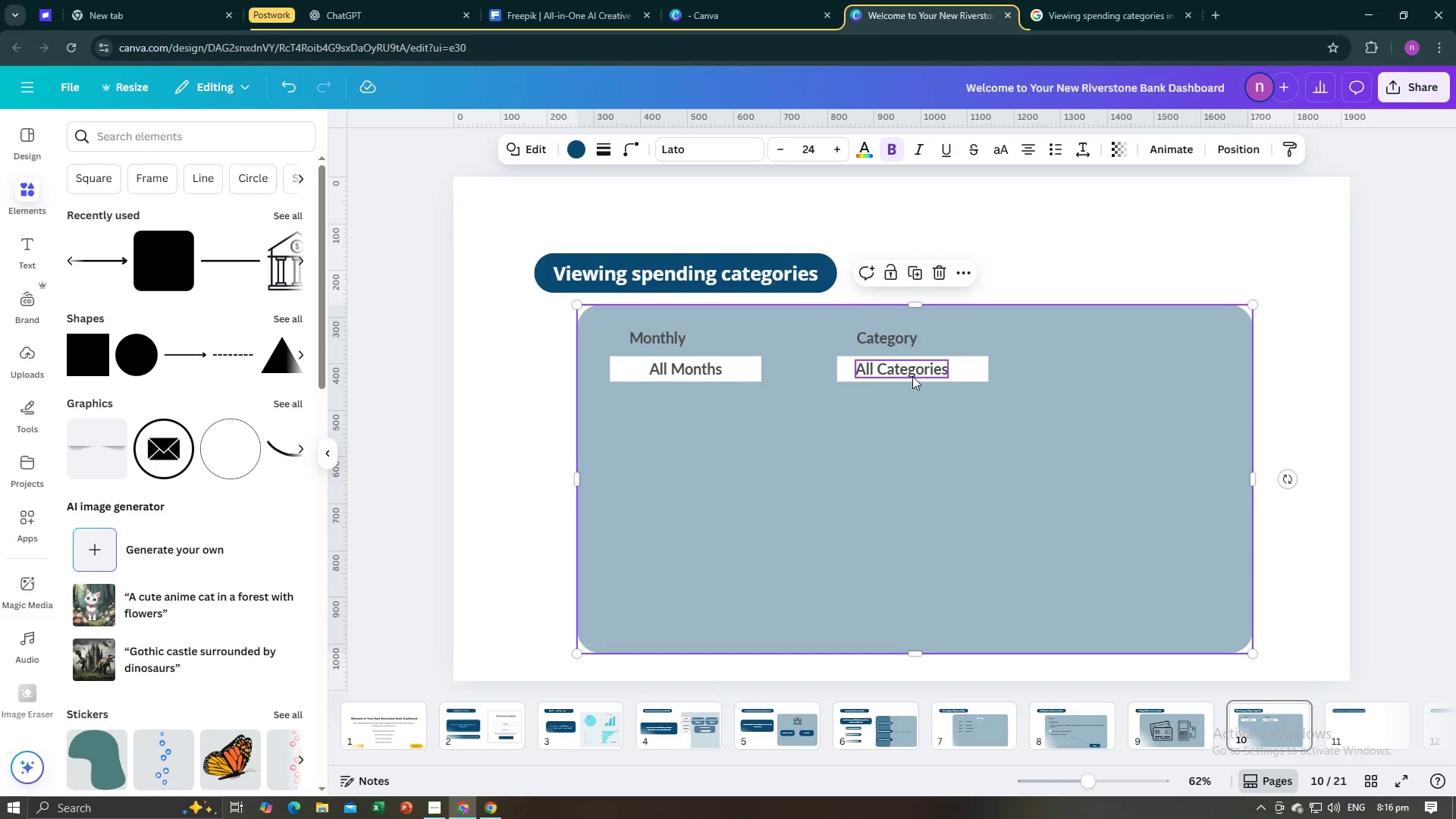 
left_click([912, 375])
 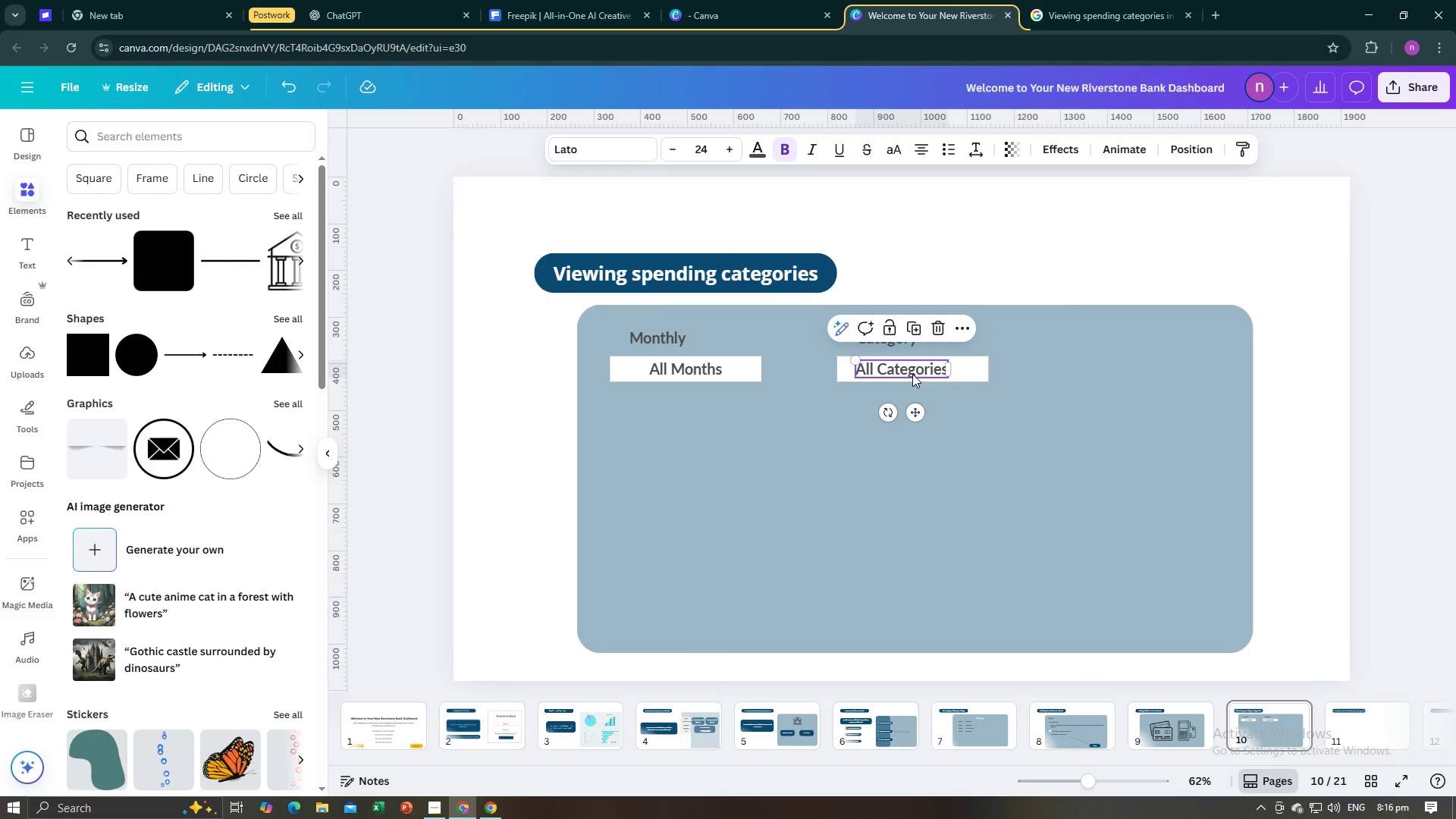 
left_click_drag(start_coordinate=[912, 374], to_coordinate=[919, 373])
 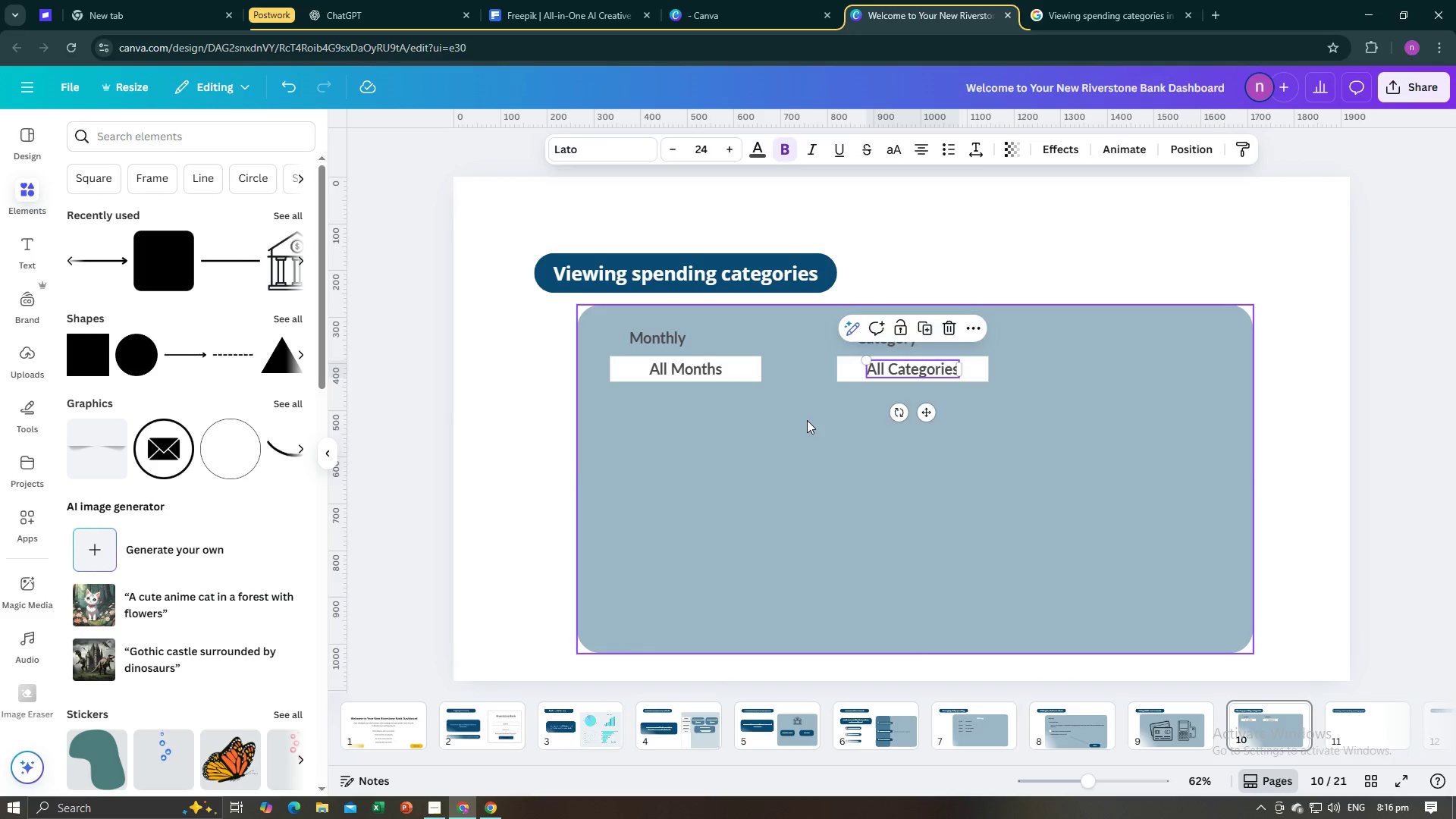 
left_click([807, 420])
 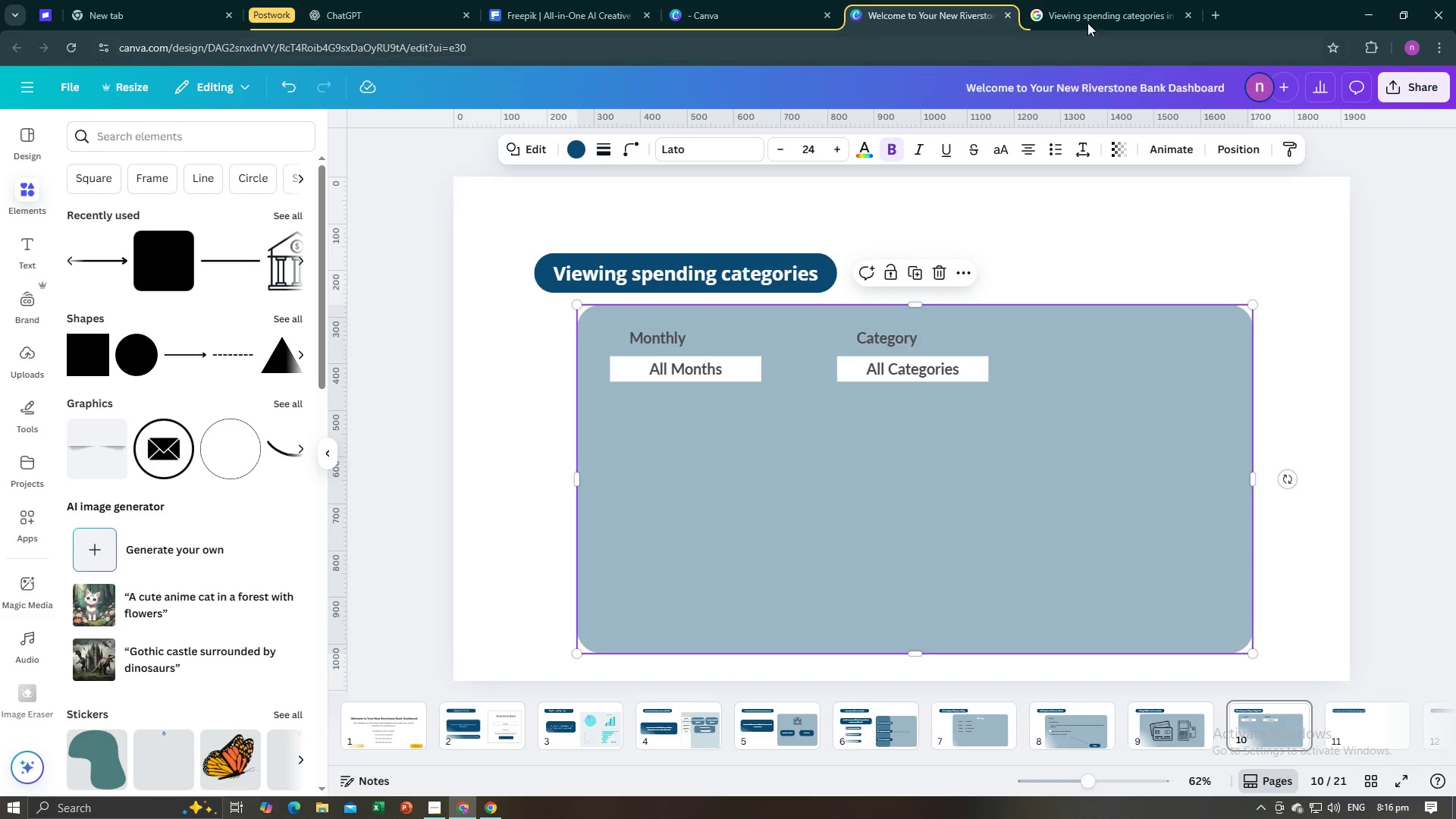 
left_click([1082, 0])
 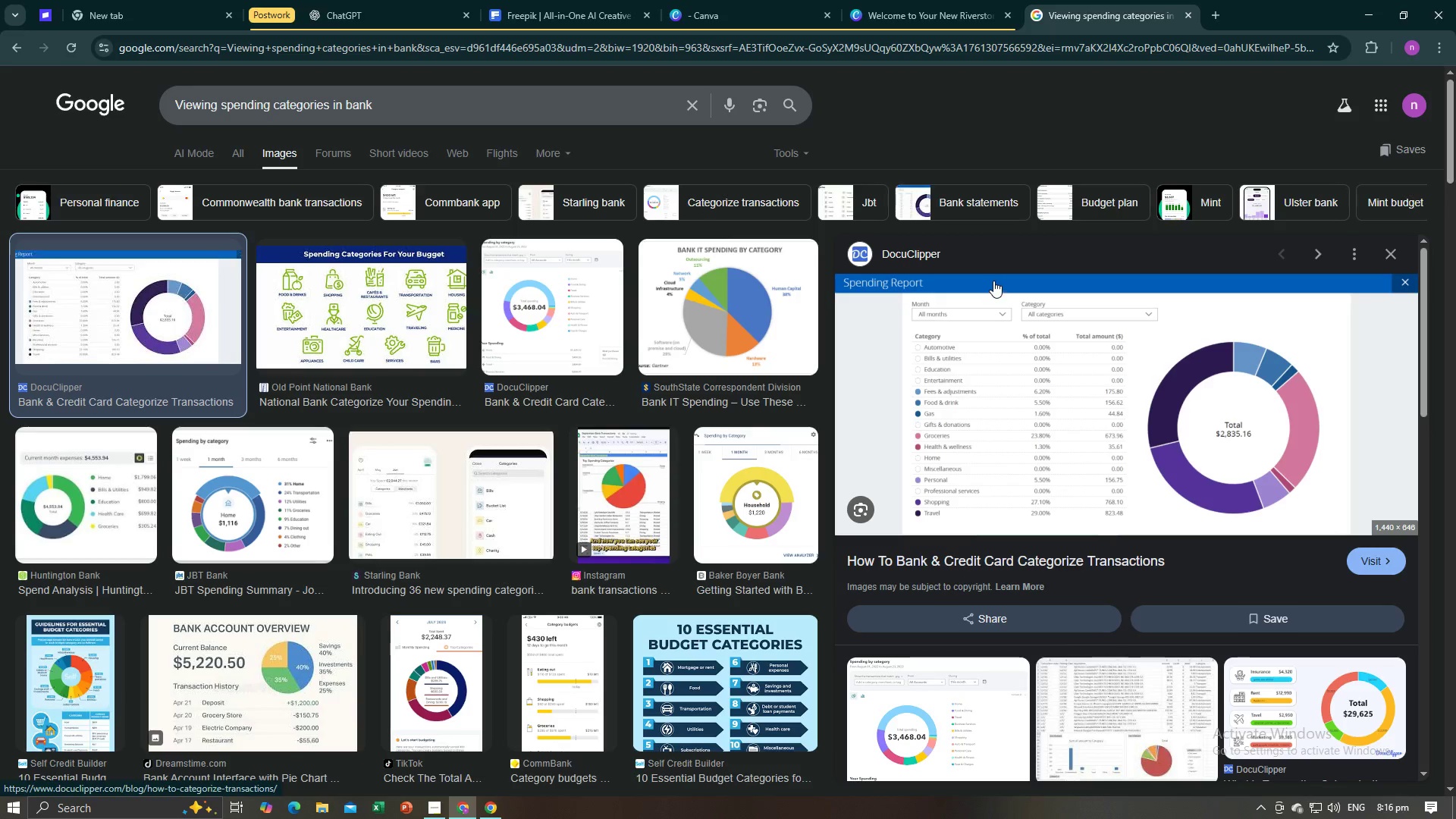 
left_click([934, 0])
 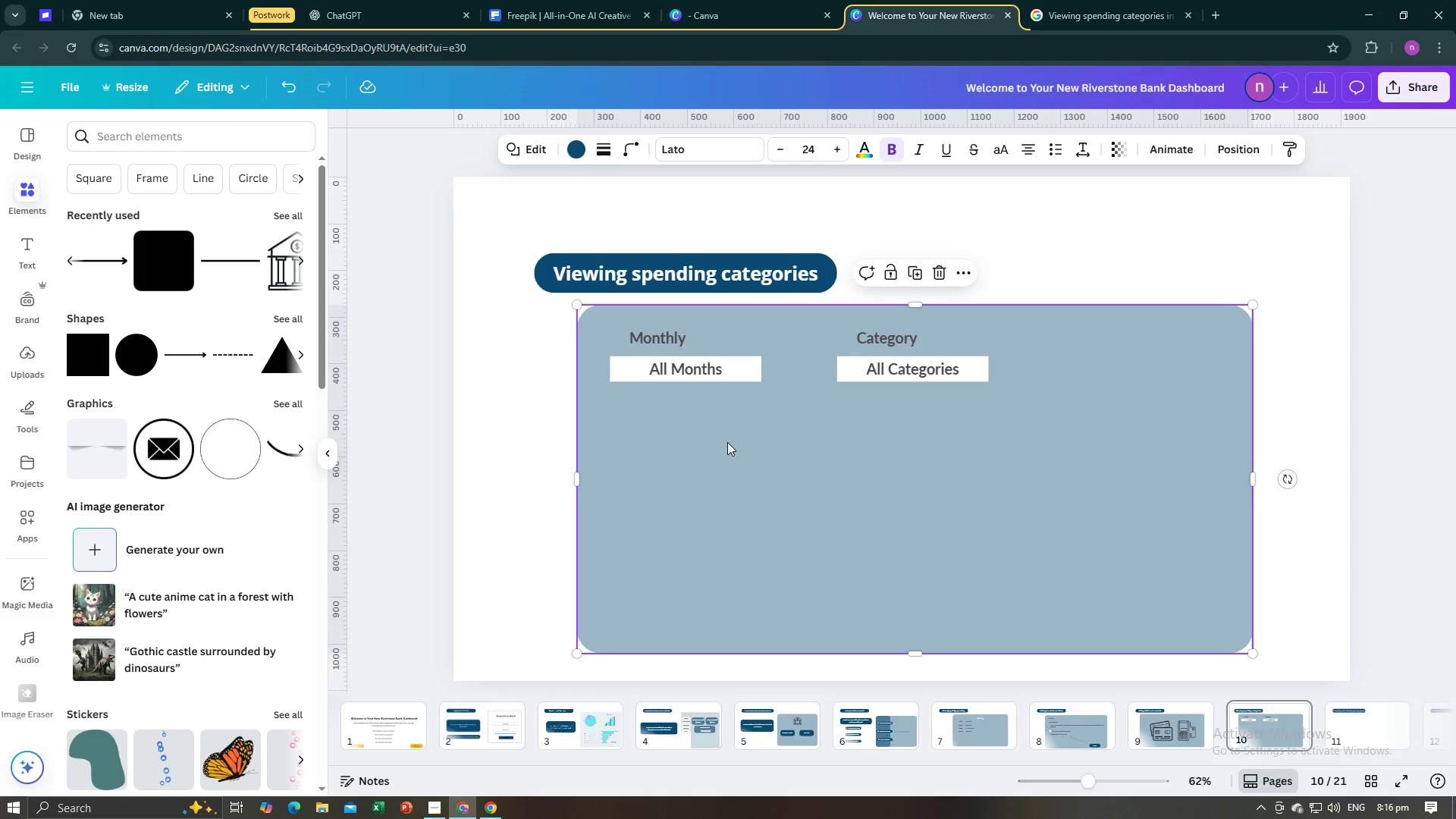 
left_click([1122, 0])
 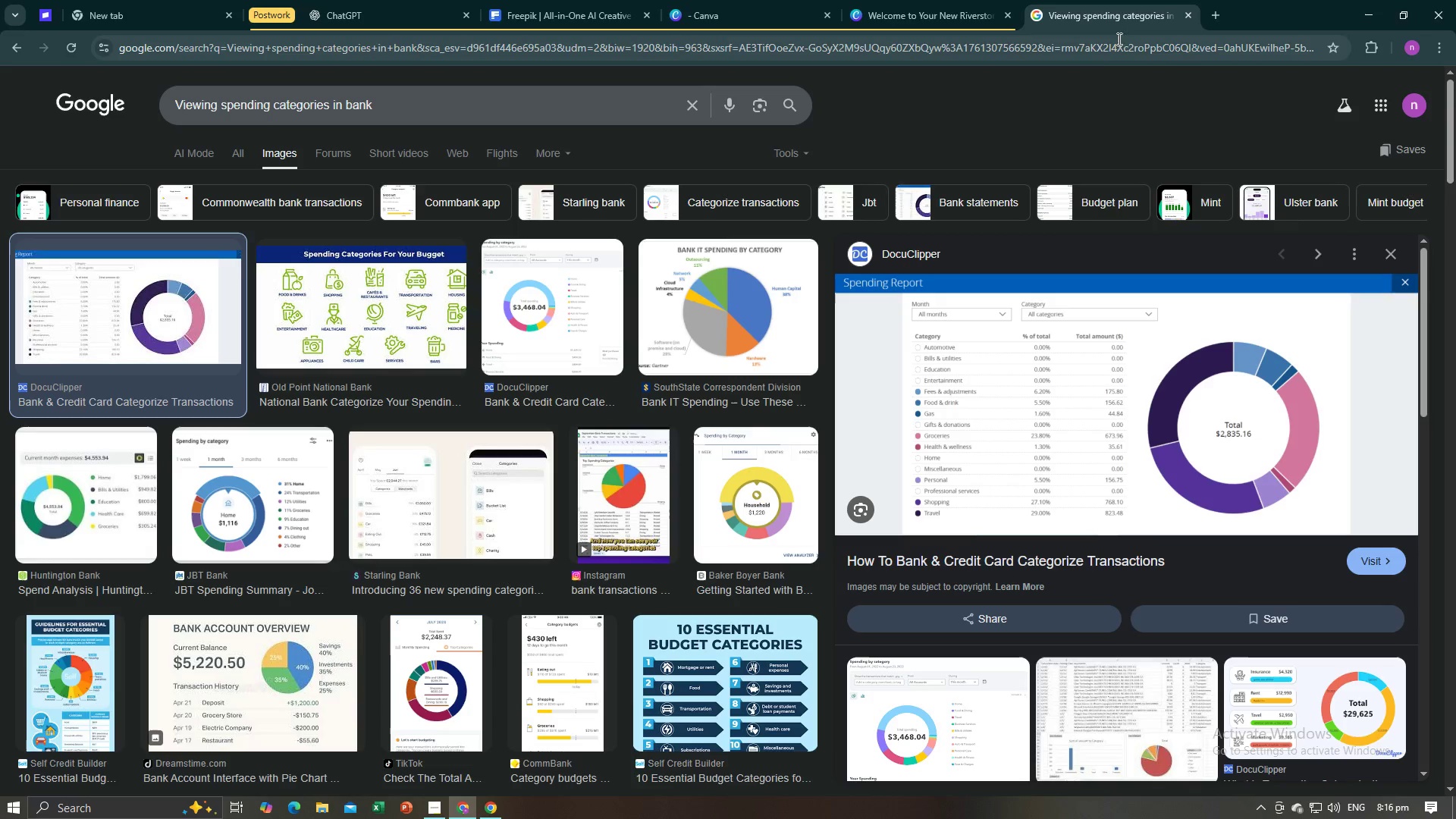 
left_click([934, 0])
 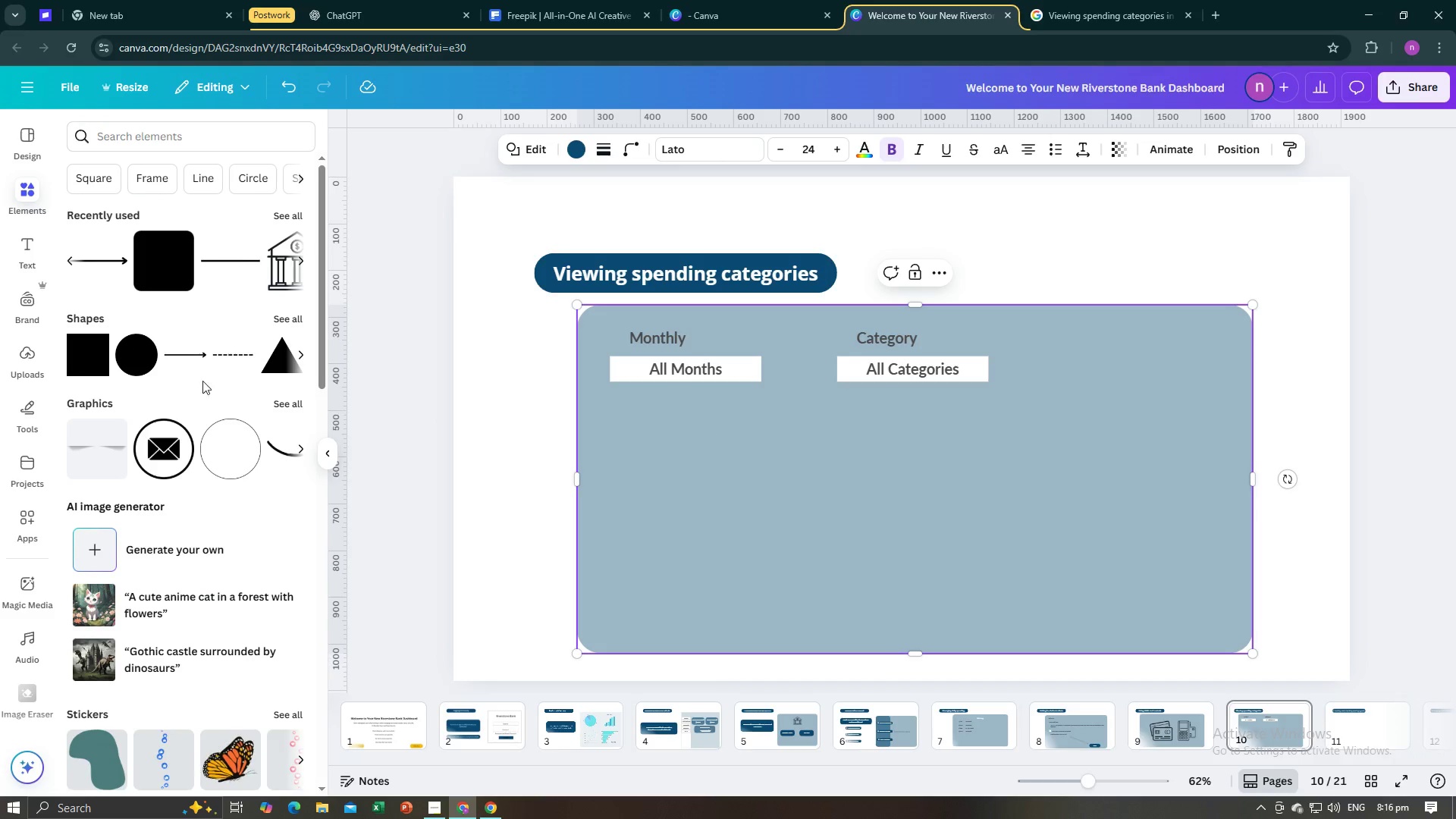 
left_click([563, 471])
 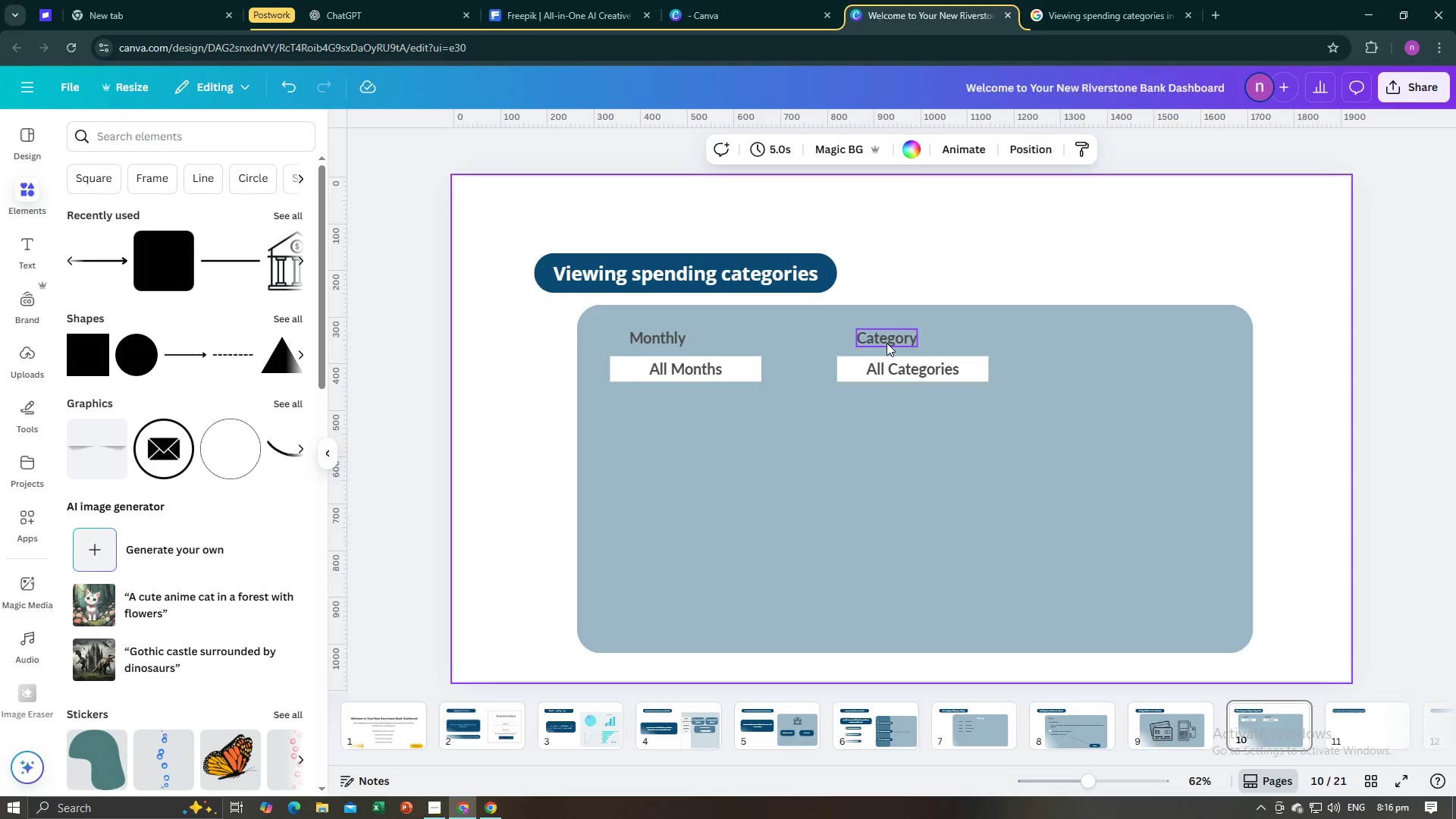 
left_click([887, 343])
 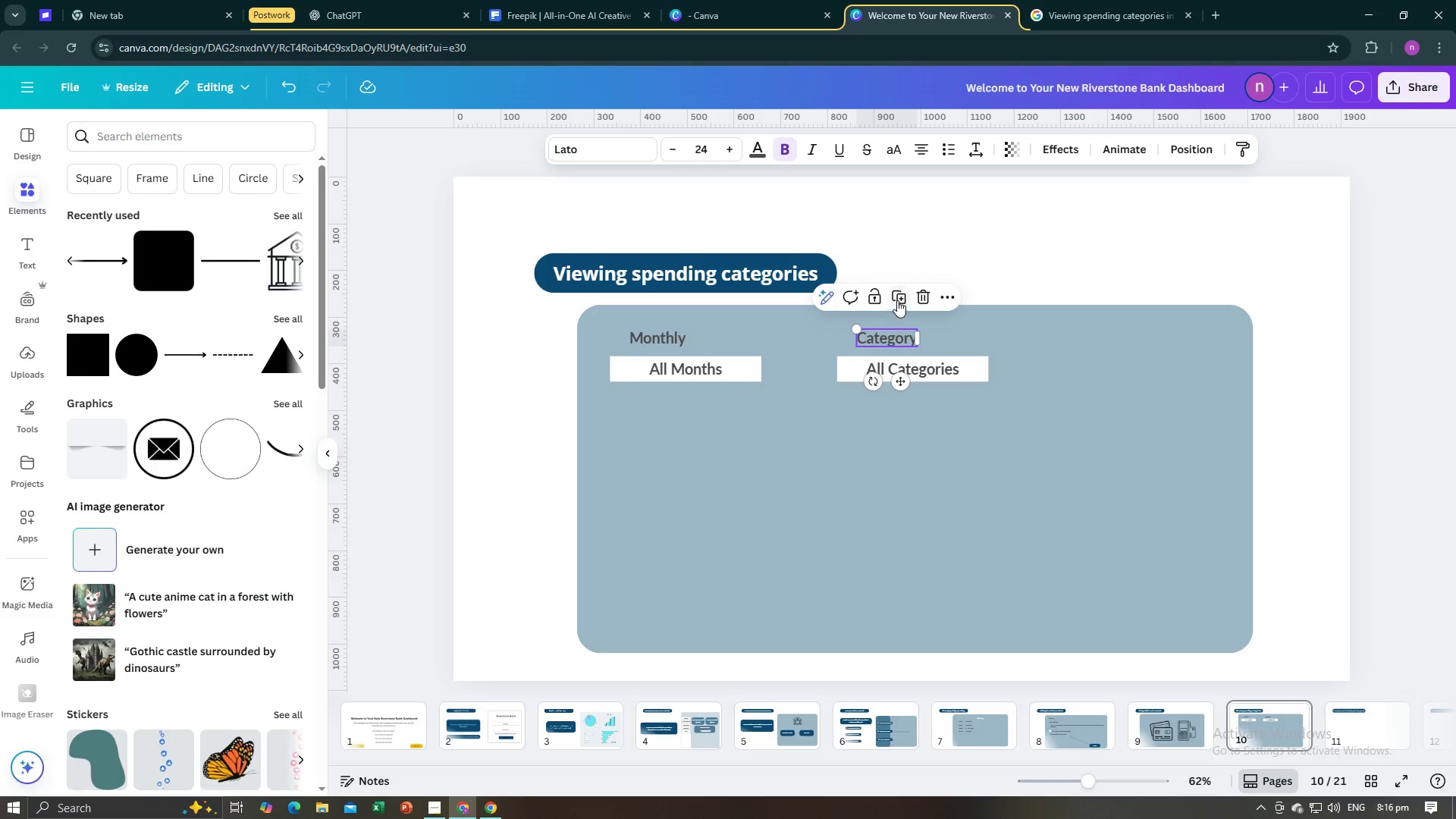 
left_click([897, 300])
 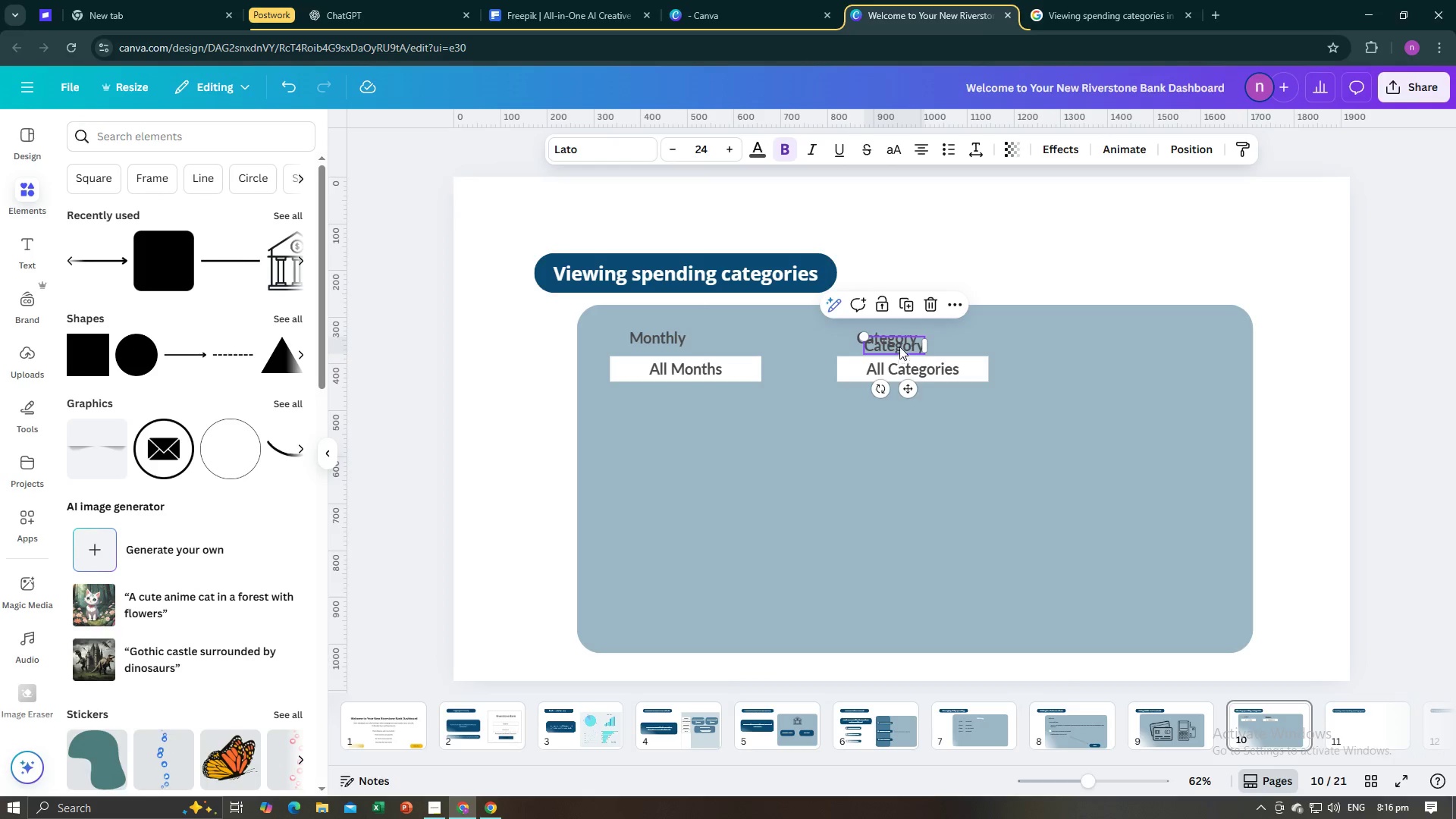 
left_click_drag(start_coordinate=[900, 343], to_coordinate=[677, 417])
 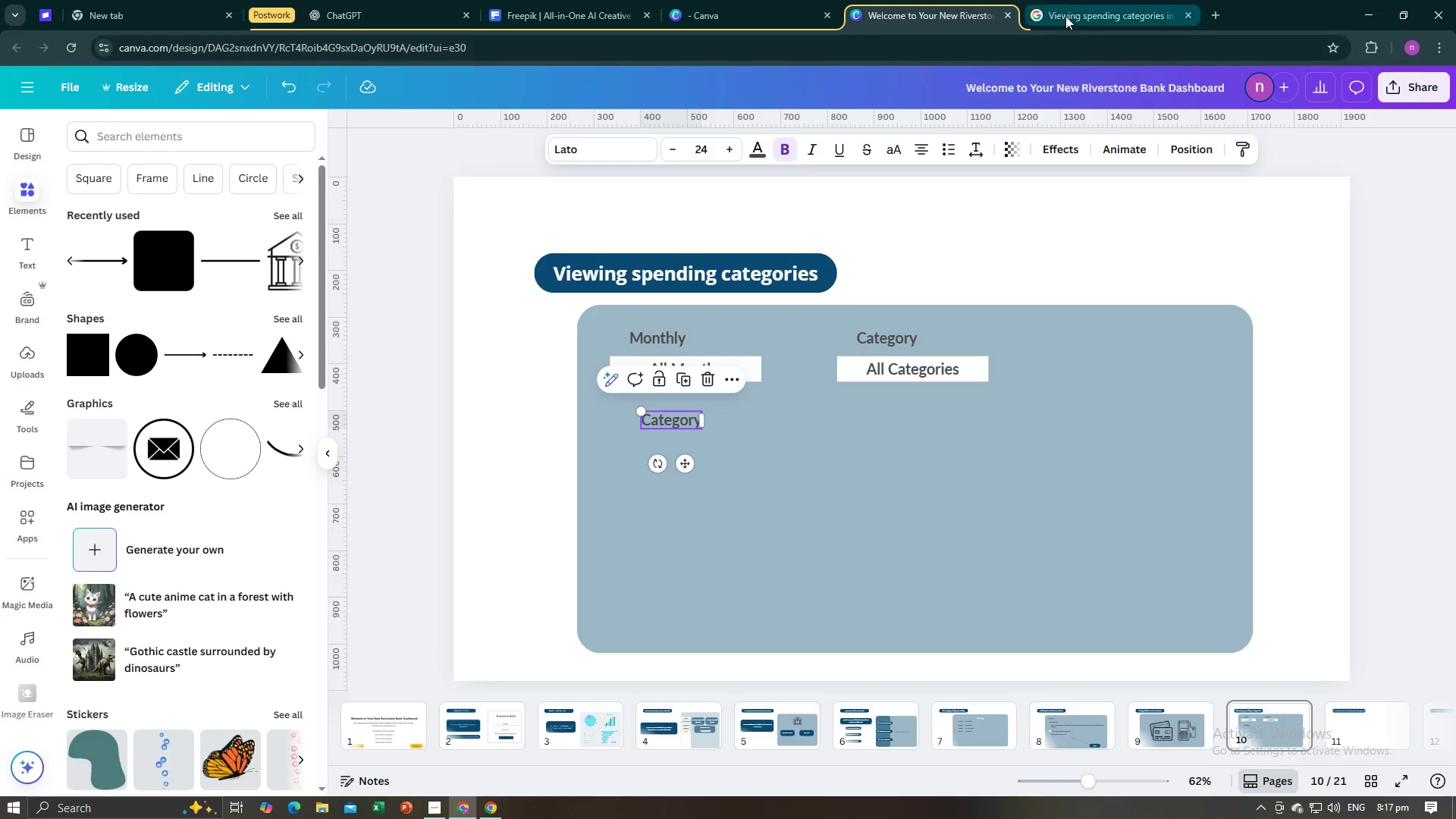 
left_click([1066, 11])
 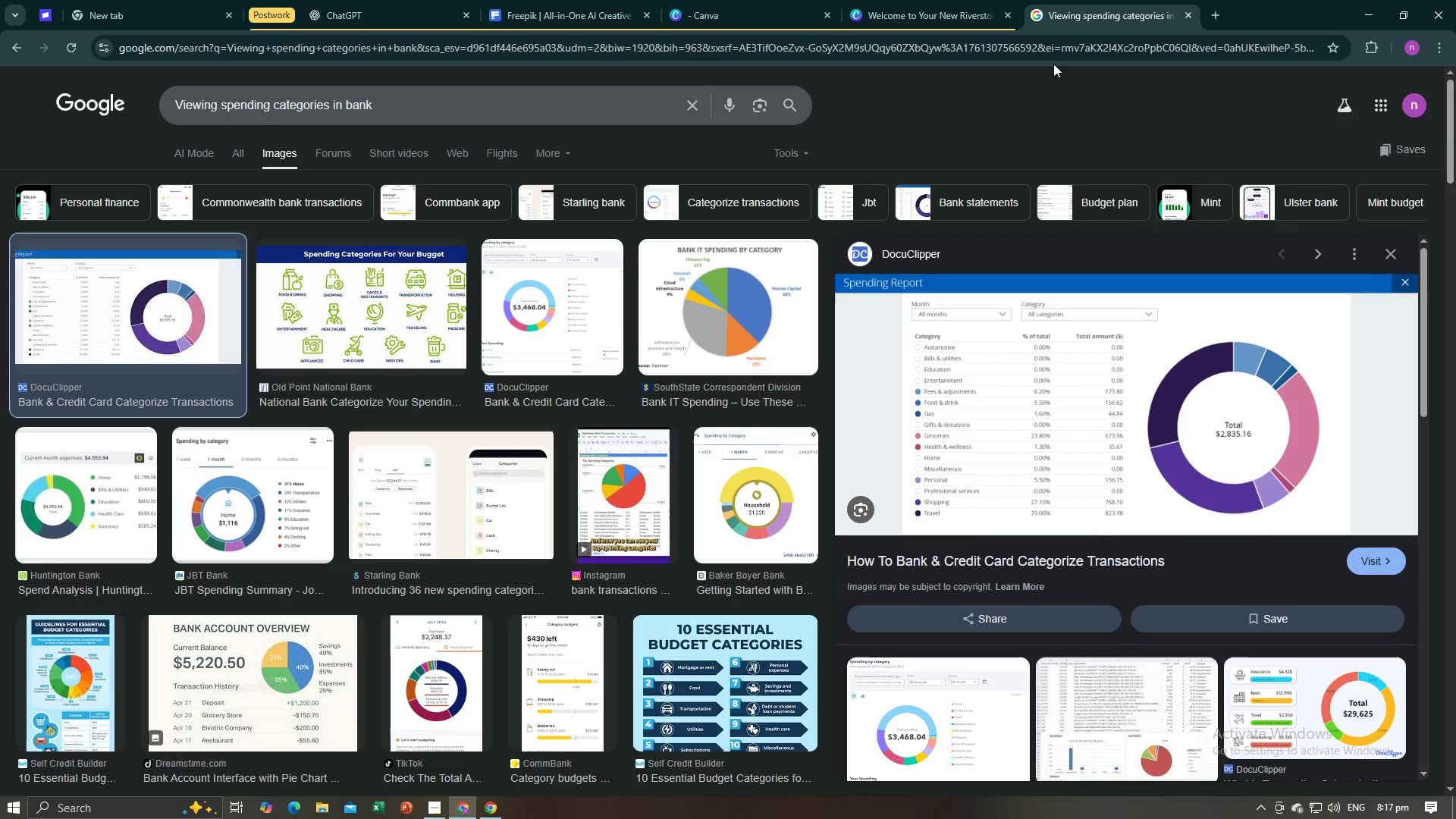 
left_click([960, 11])
 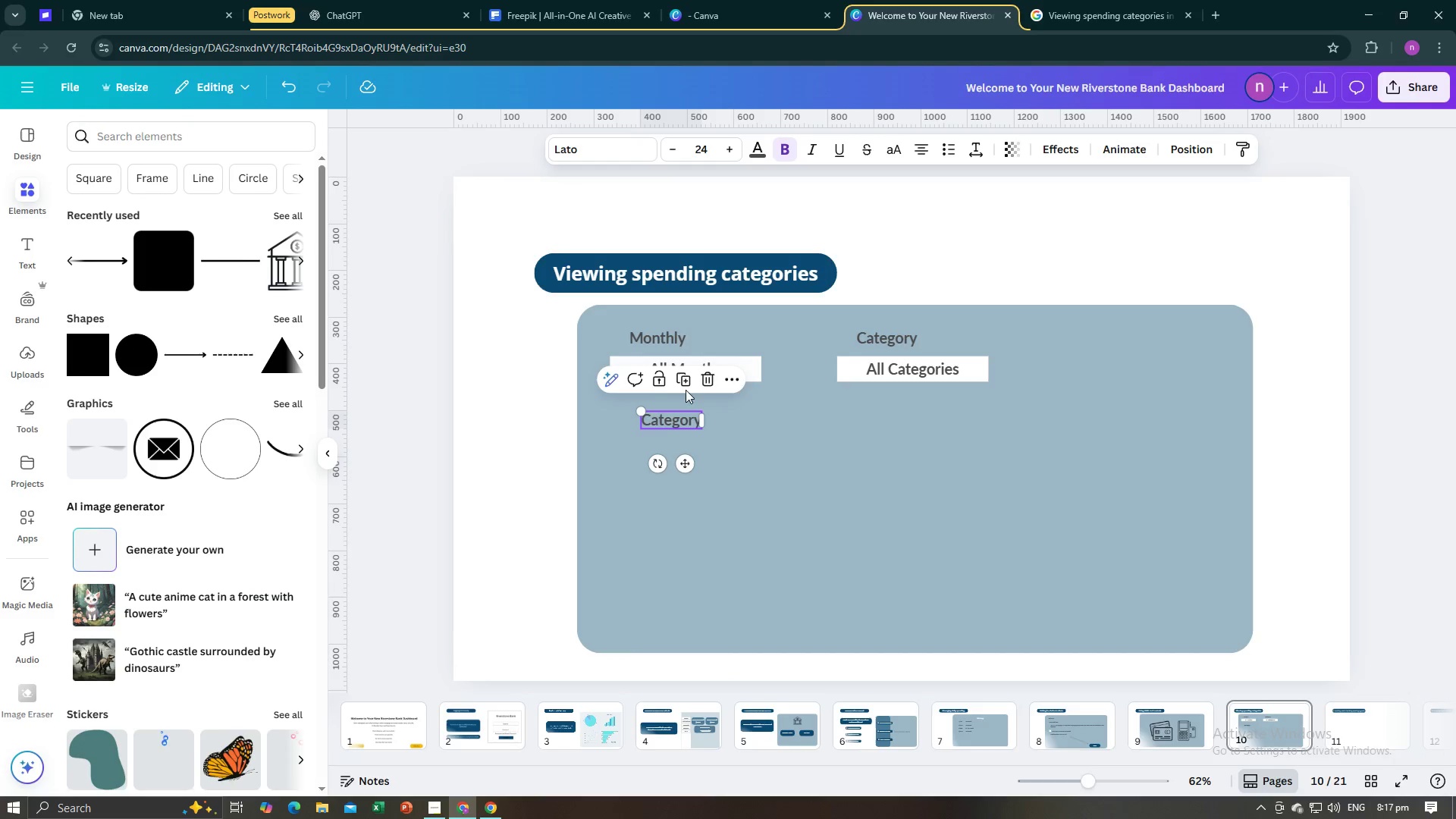 
left_click([682, 384])
 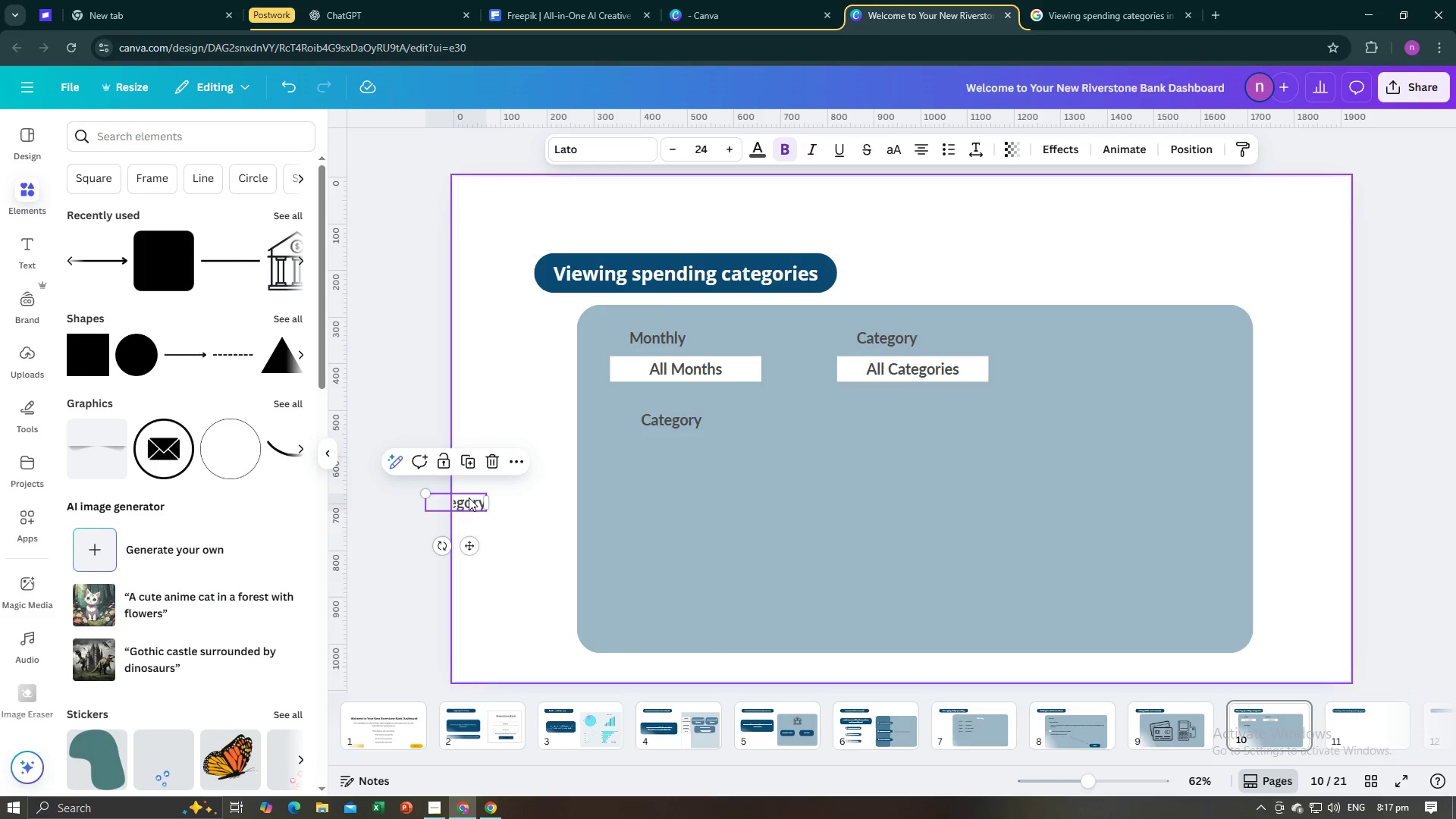 
left_click_drag(start_coordinate=[467, 504], to_coordinate=[817, 425])
 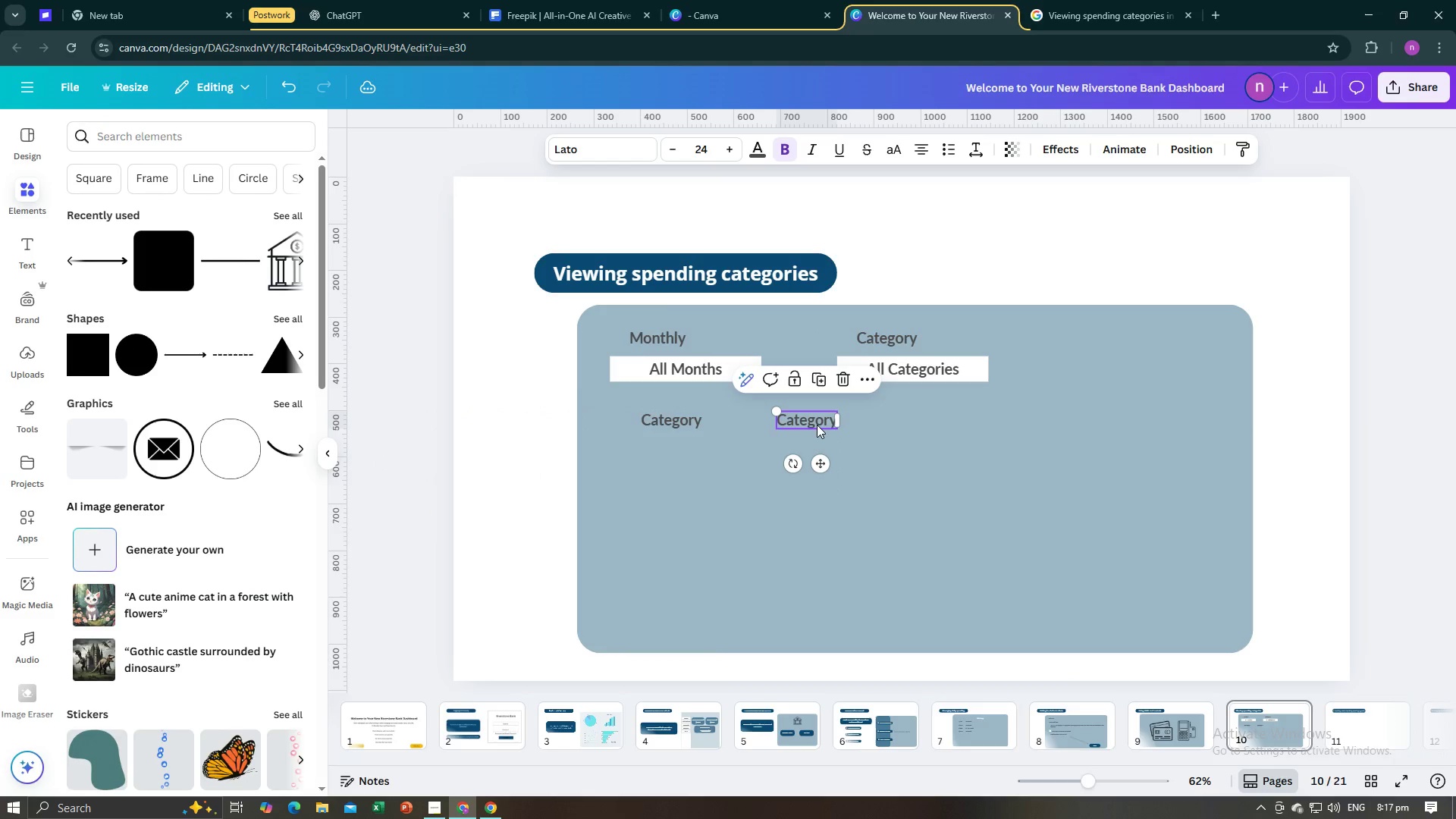 
left_click([817, 425])
 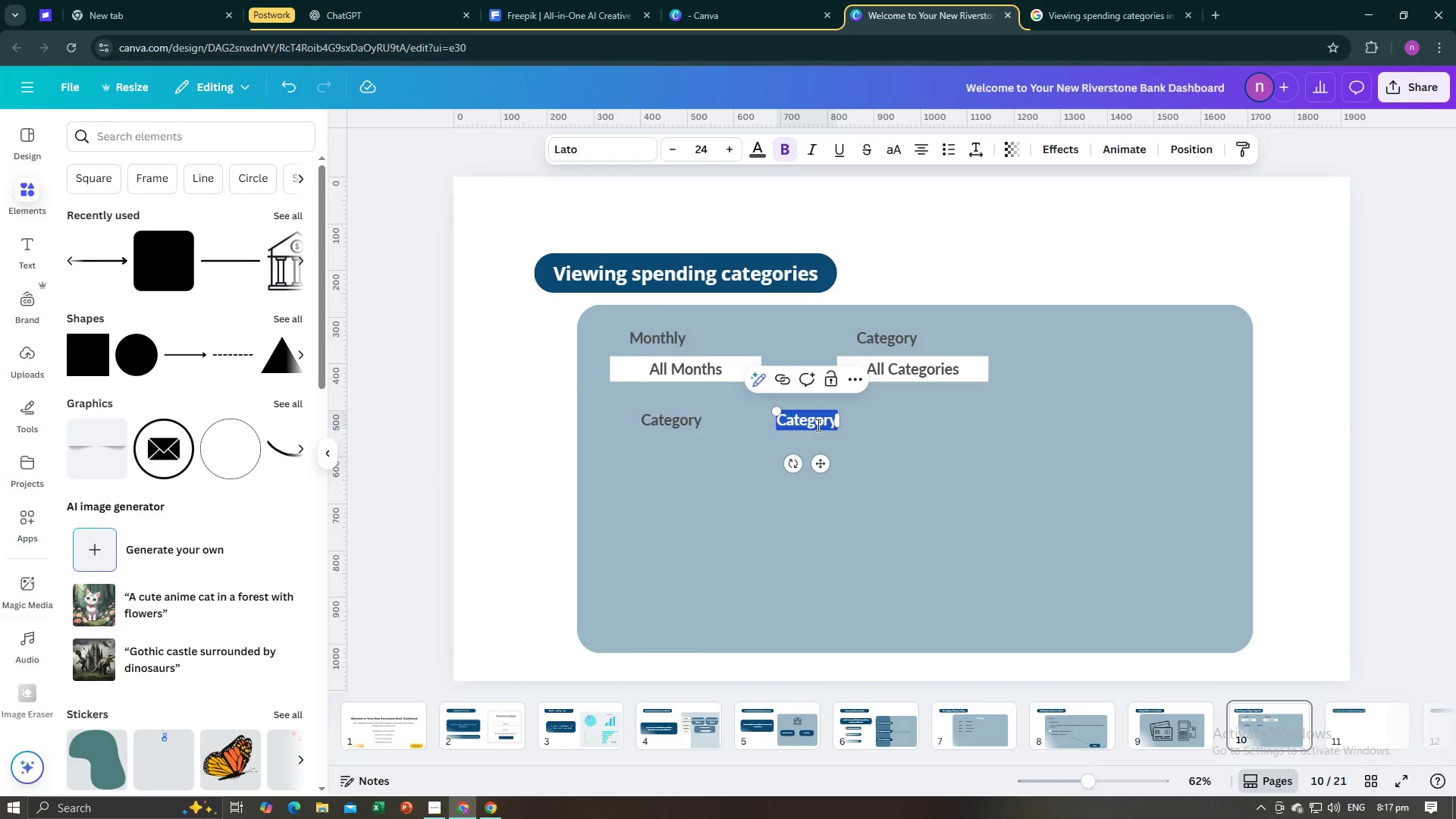 
left_click([710, 457])
 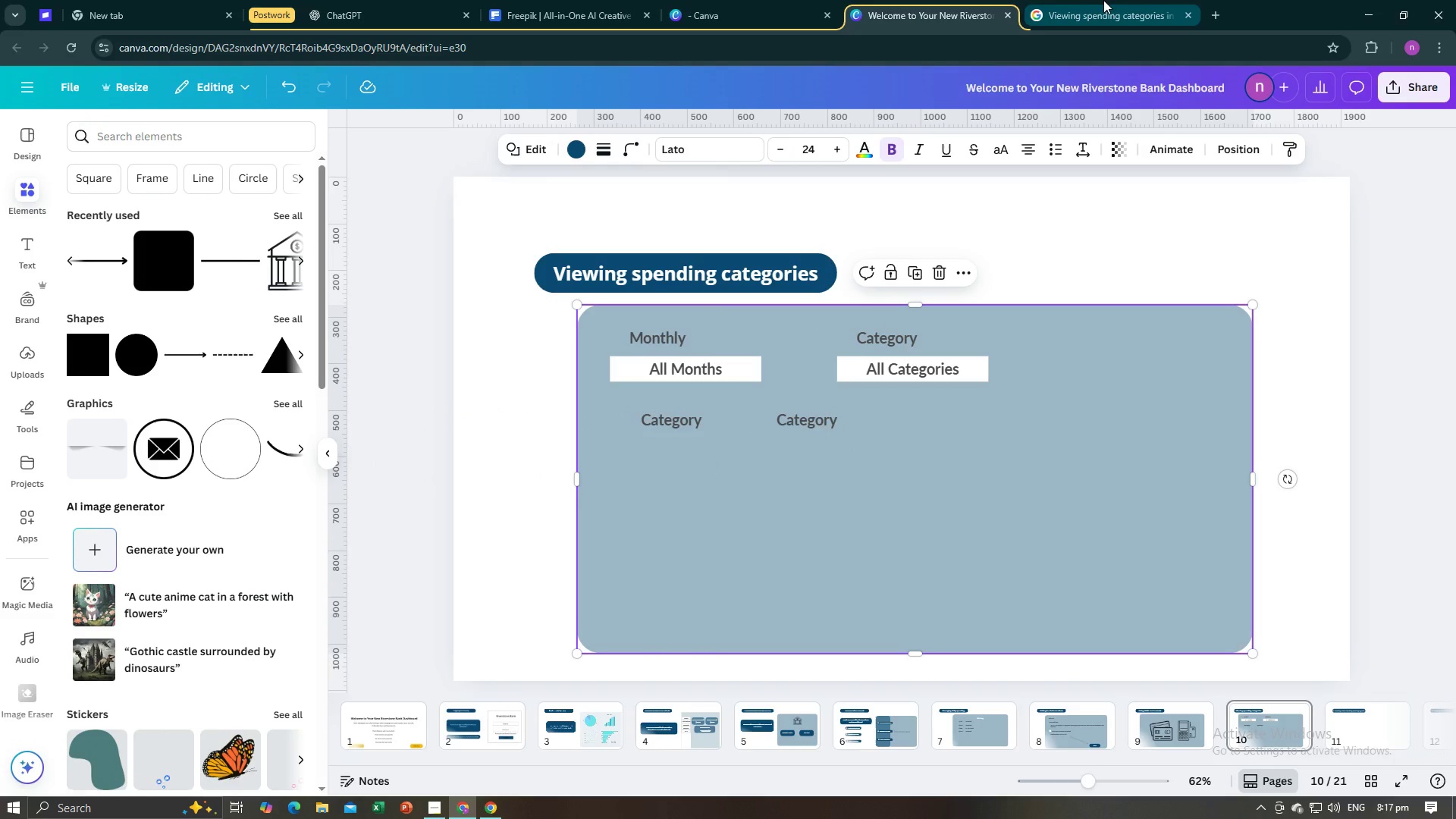 
left_click([1105, 0])
 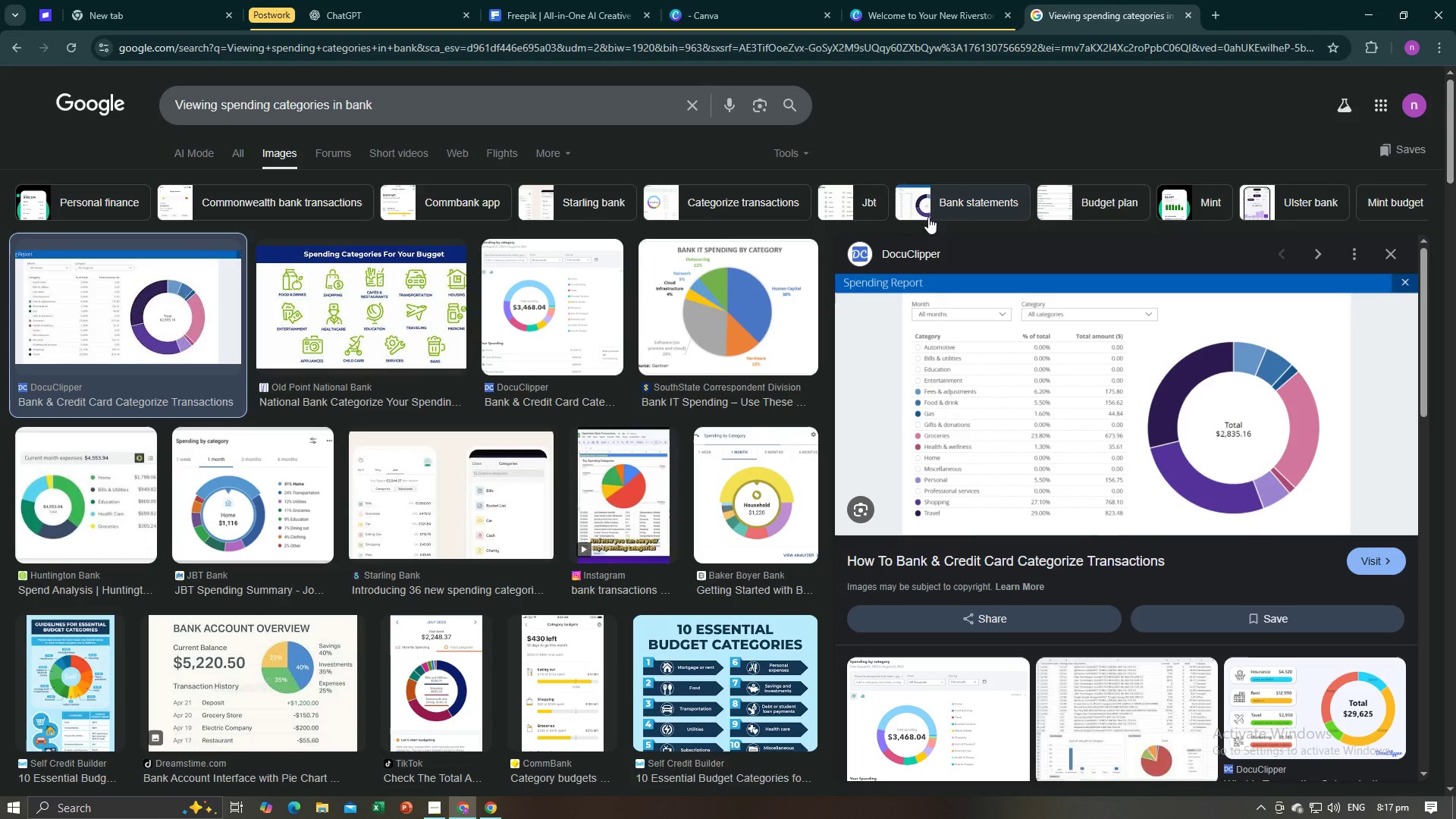 
left_click([936, 0])
 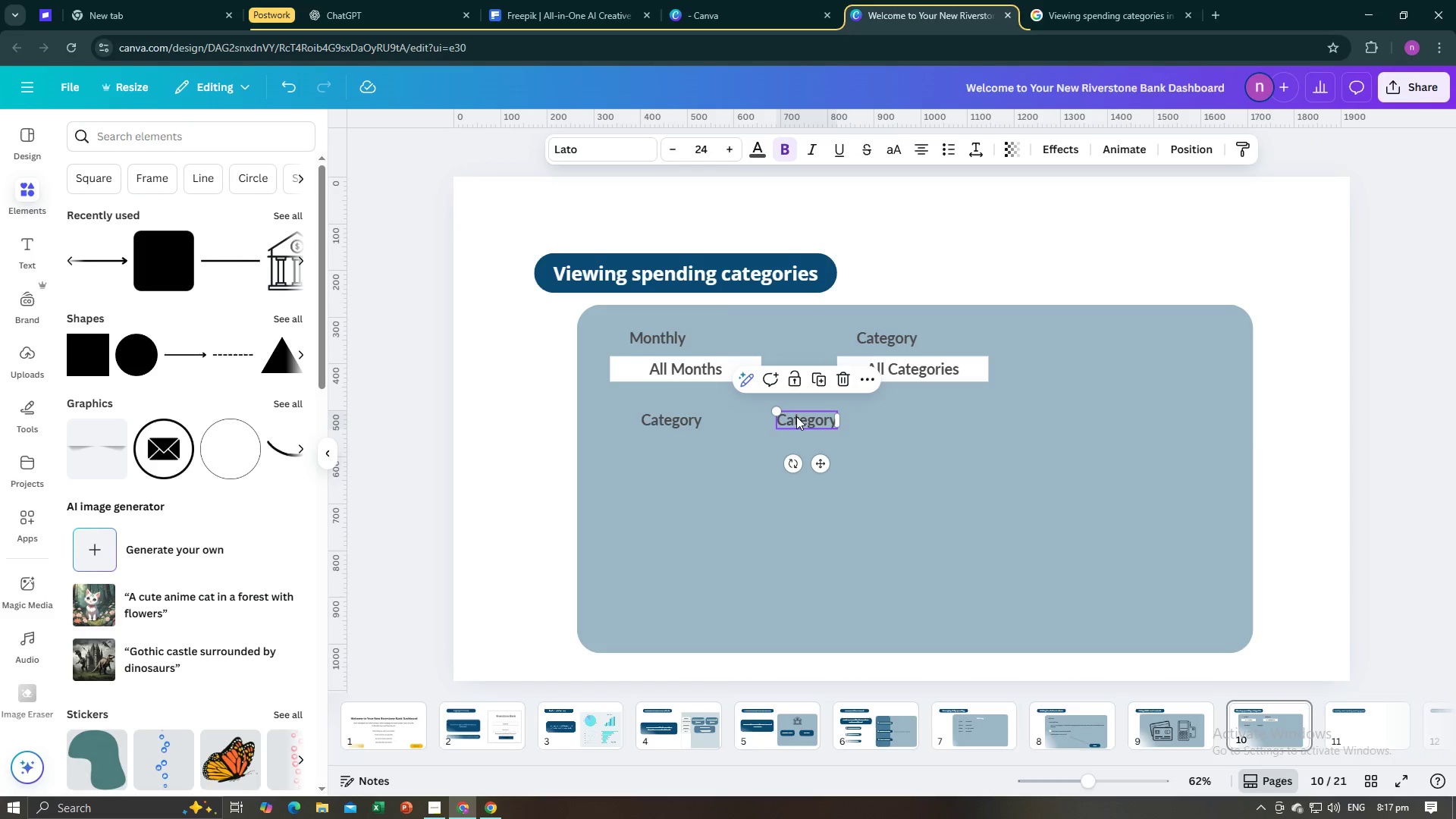 
double_click([797, 418])
 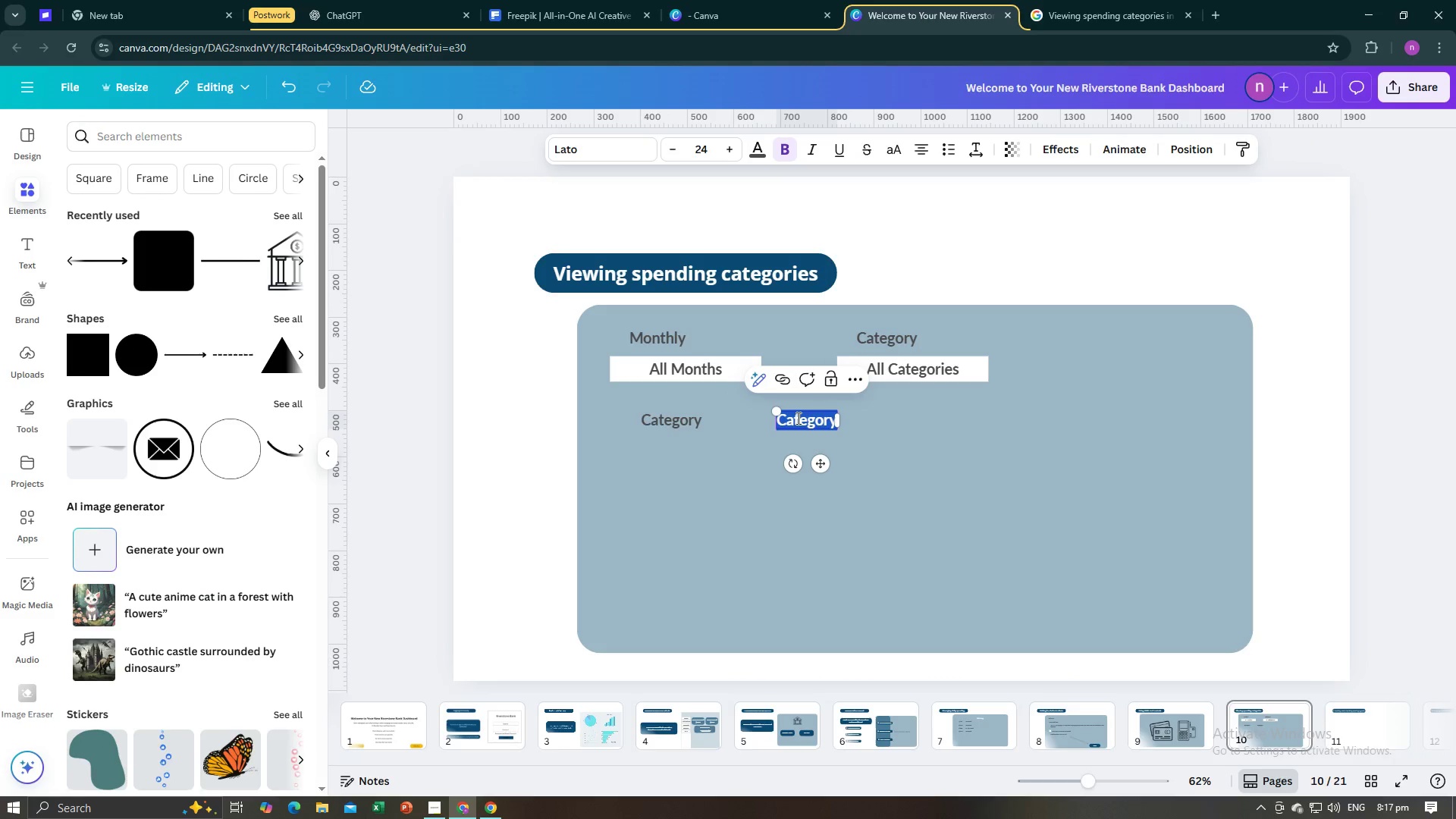 
type(Total Amount)
 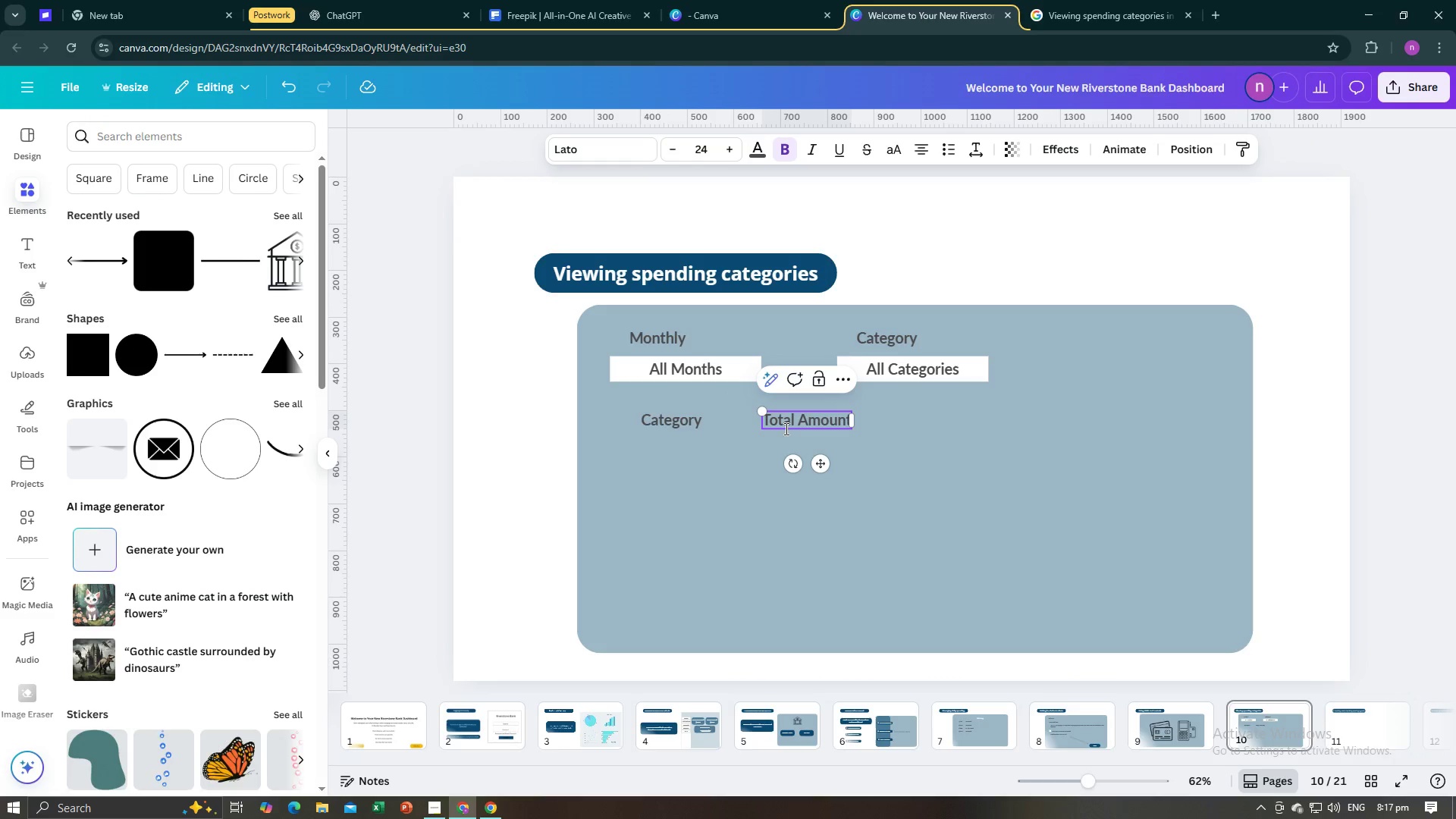 
left_click([784, 429])
 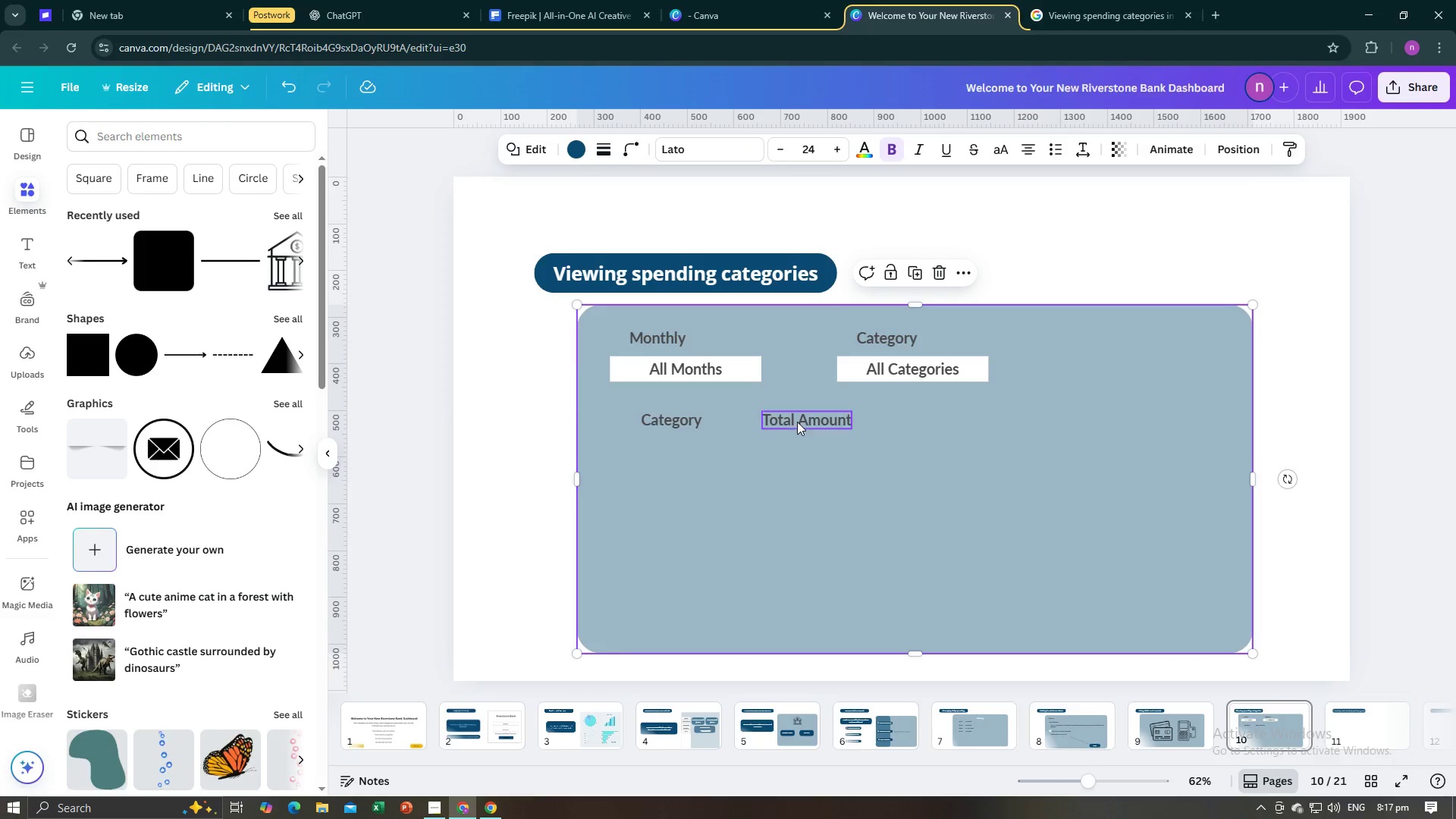 
double_click([798, 421])
 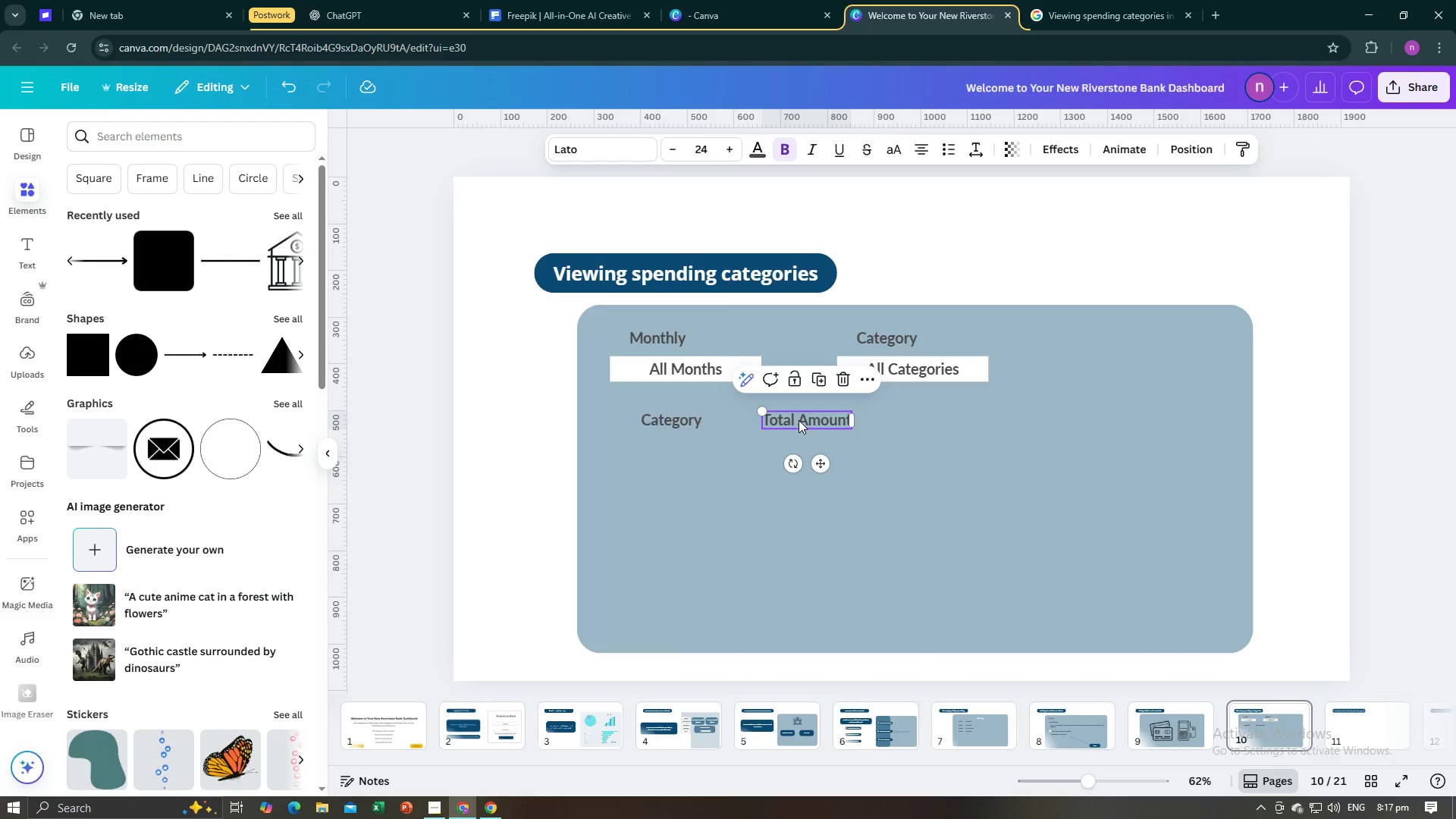 
left_click_drag(start_coordinate=[799, 420], to_coordinate=[896, 423])
 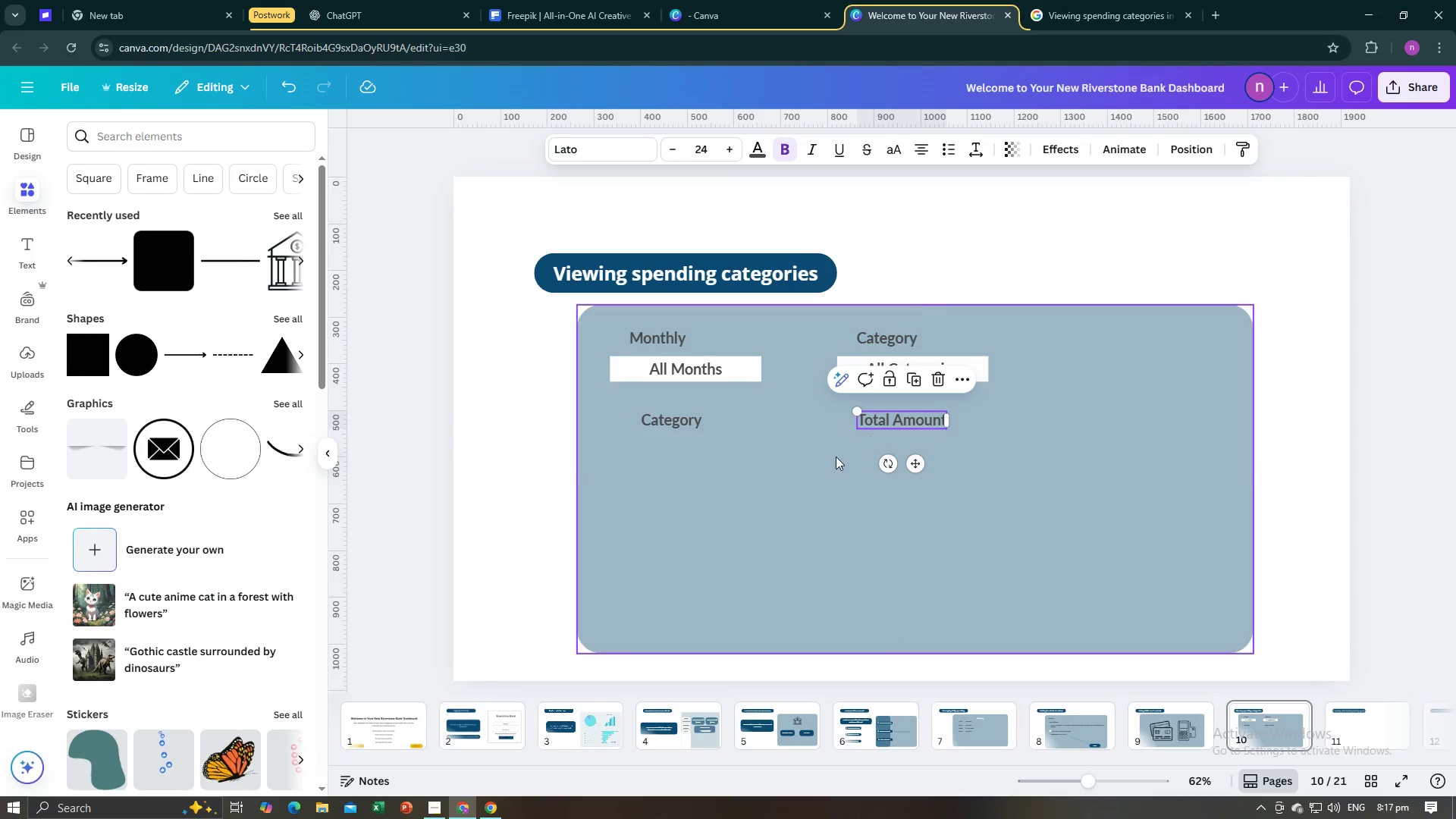 
left_click([836, 457])
 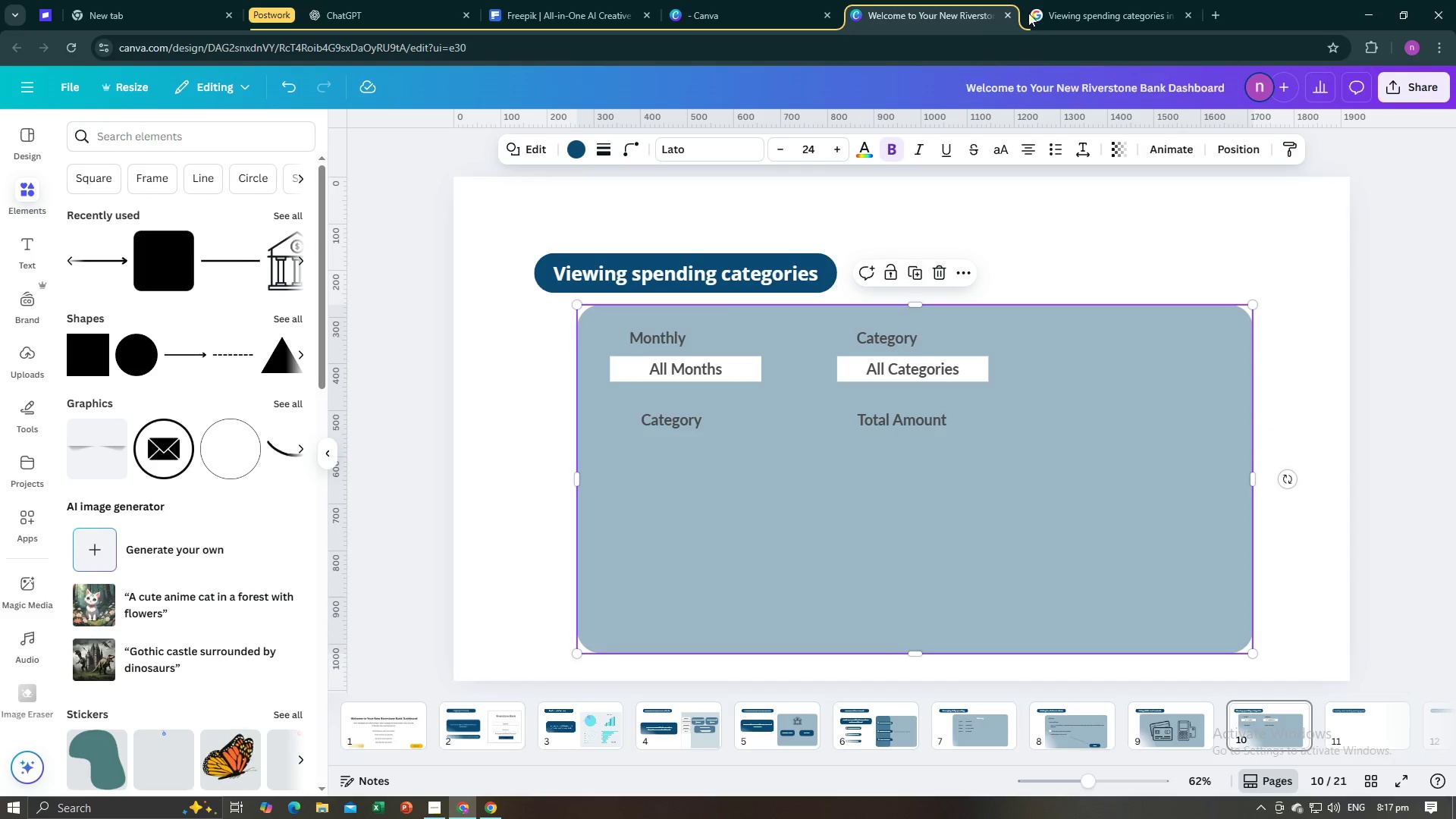 
left_click([1045, 0])
 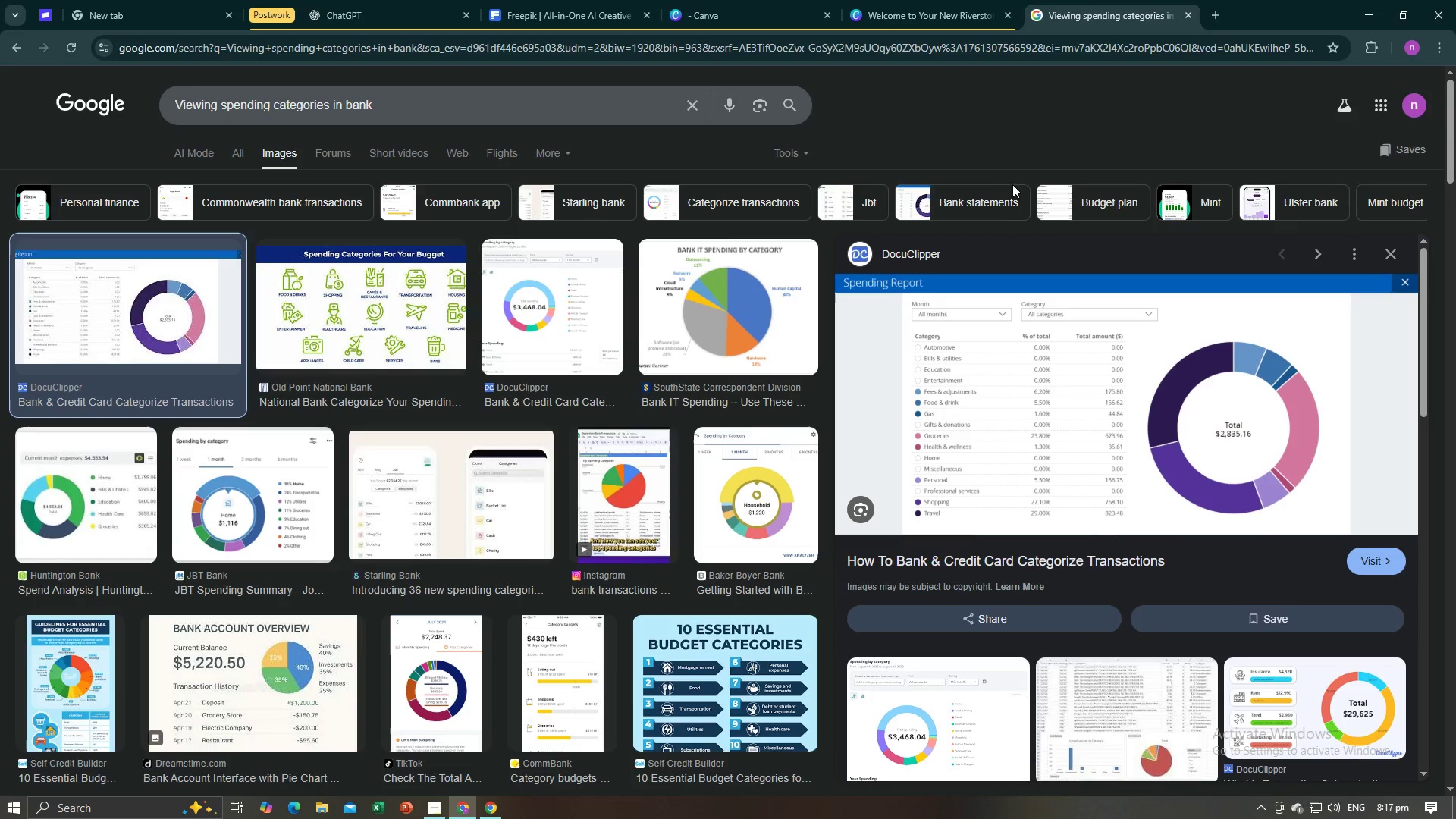 
left_click([948, 0])
 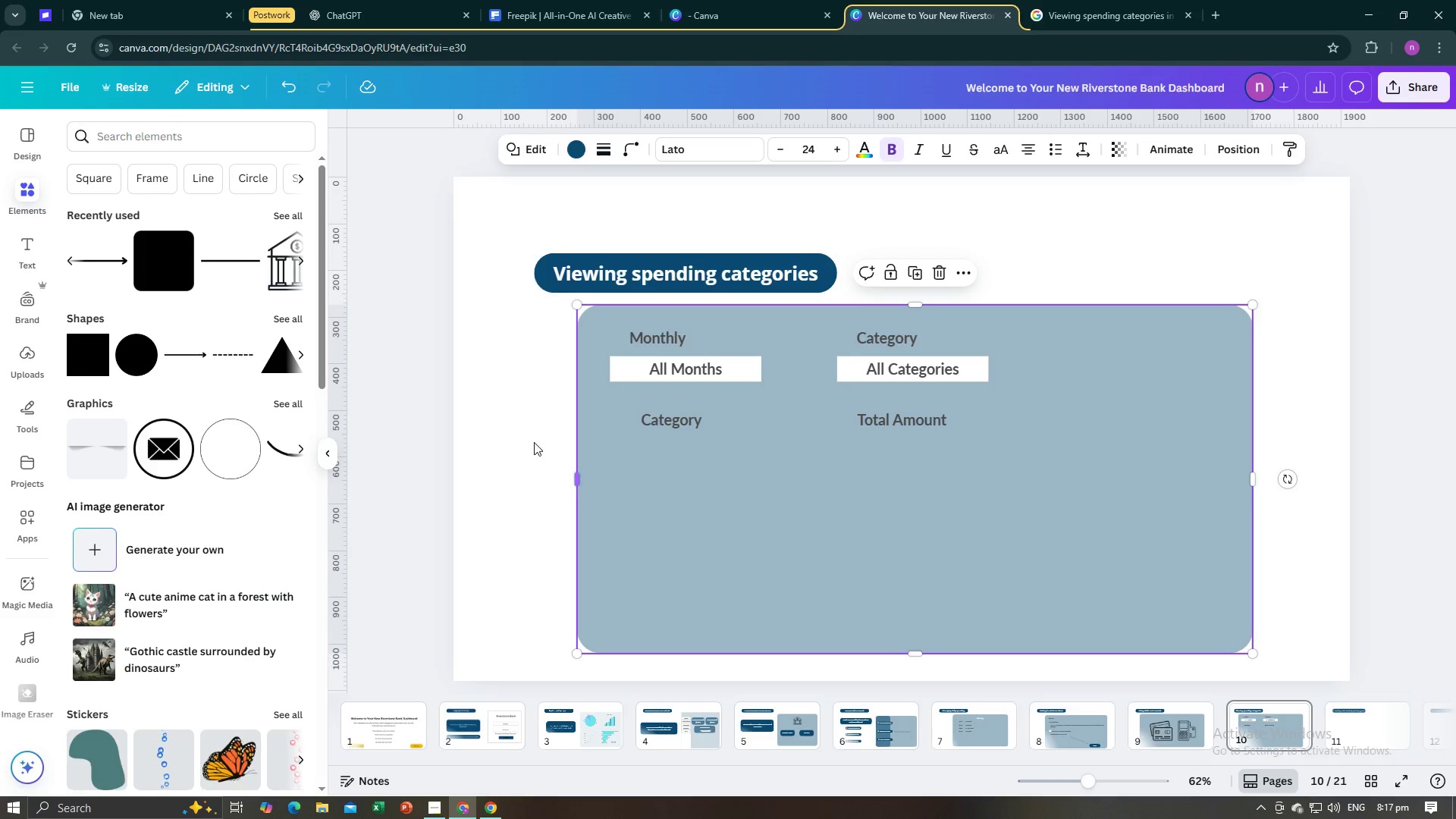 
left_click([533, 443])
 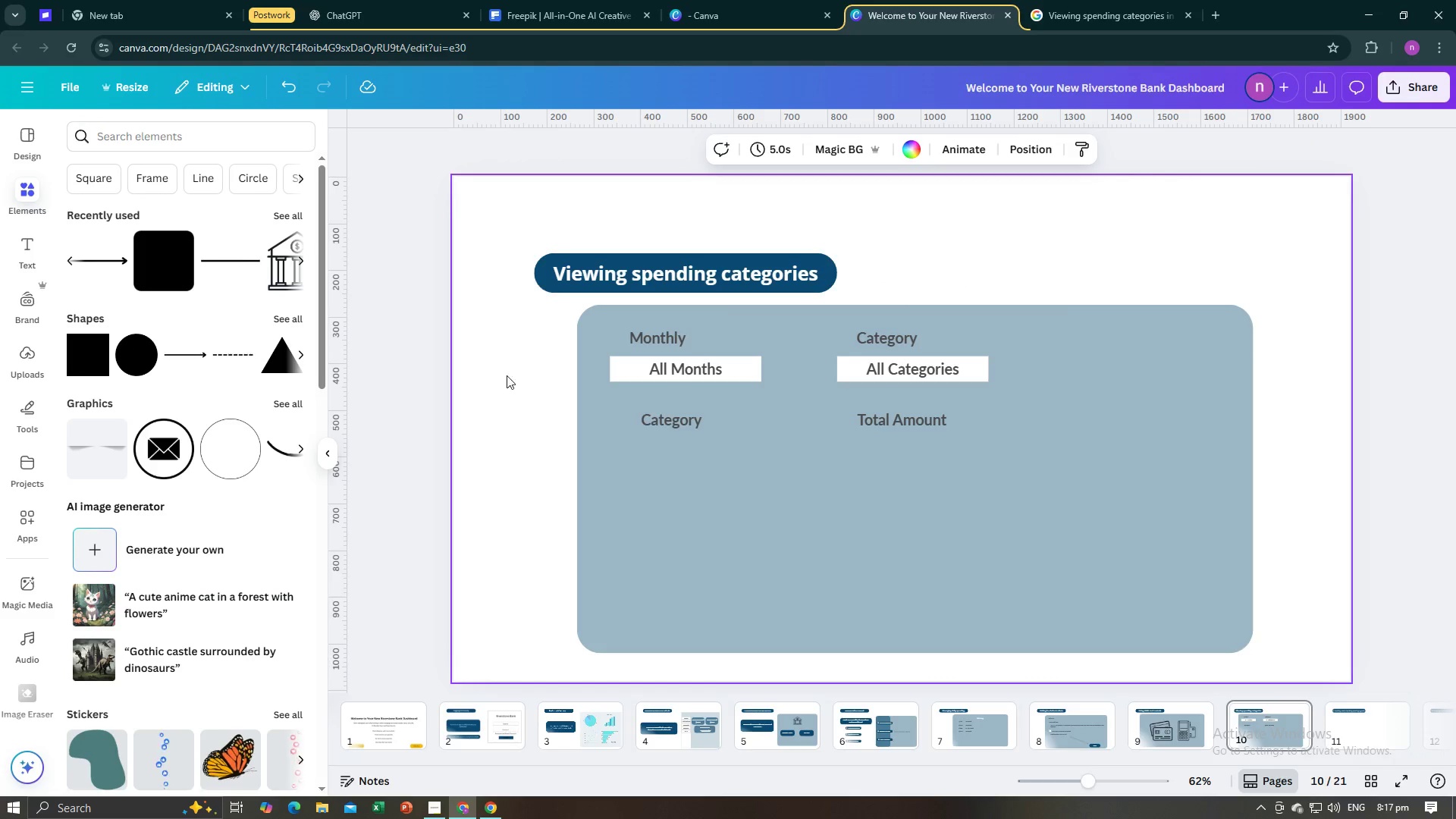 
left_click([667, 421])
 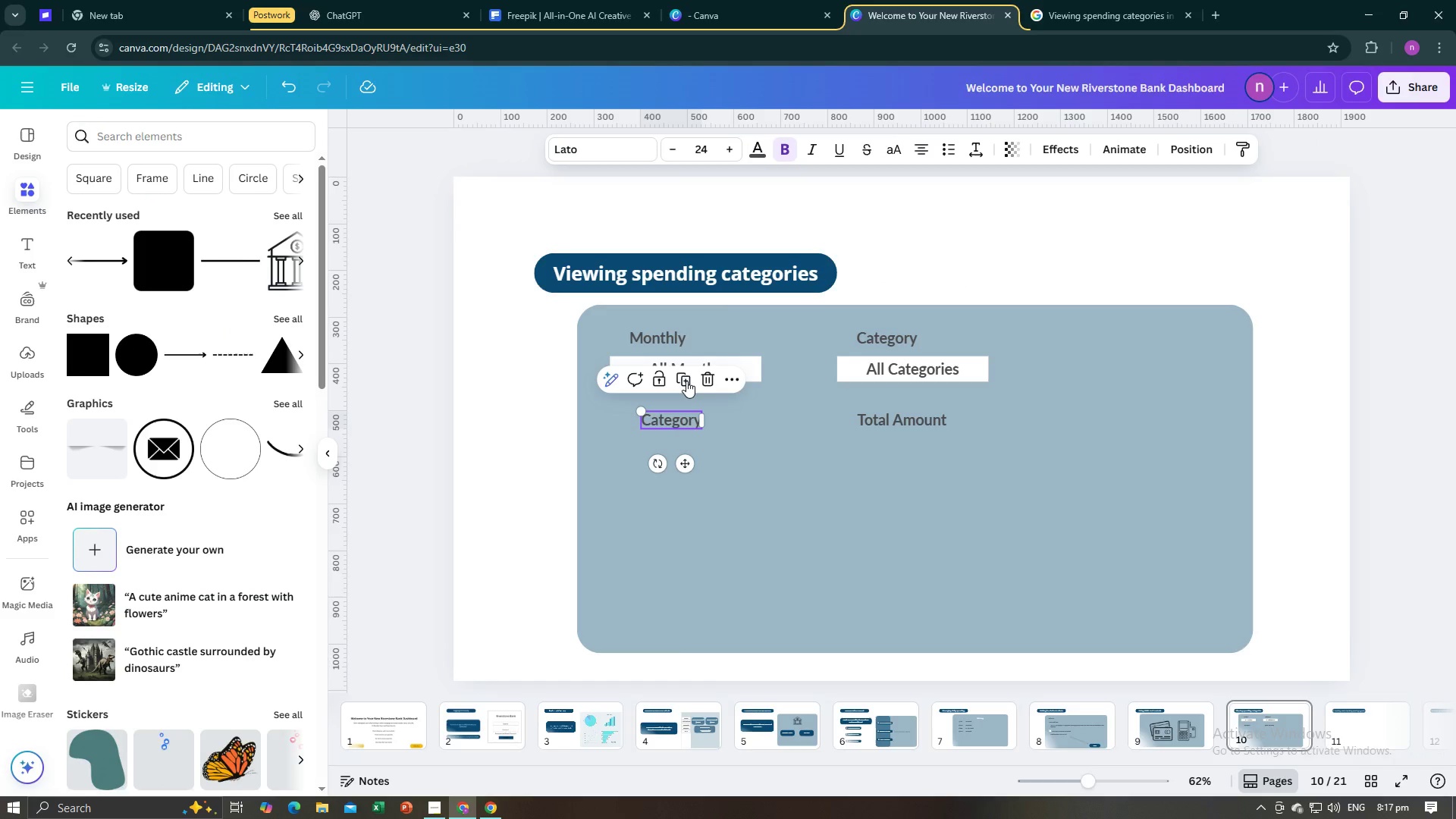 
left_click([686, 381])
 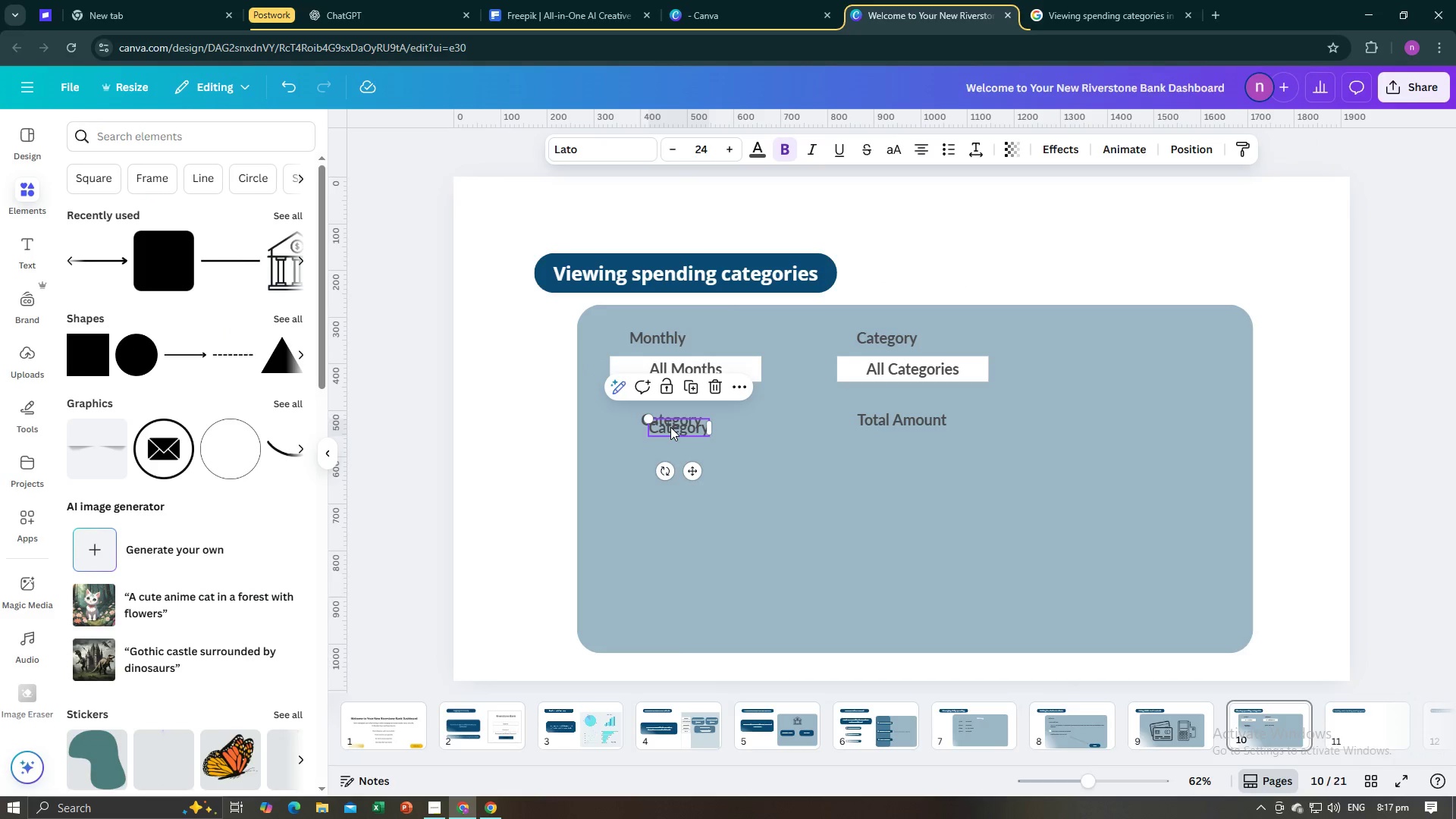 
left_click_drag(start_coordinate=[670, 428], to_coordinate=[642, 463])
 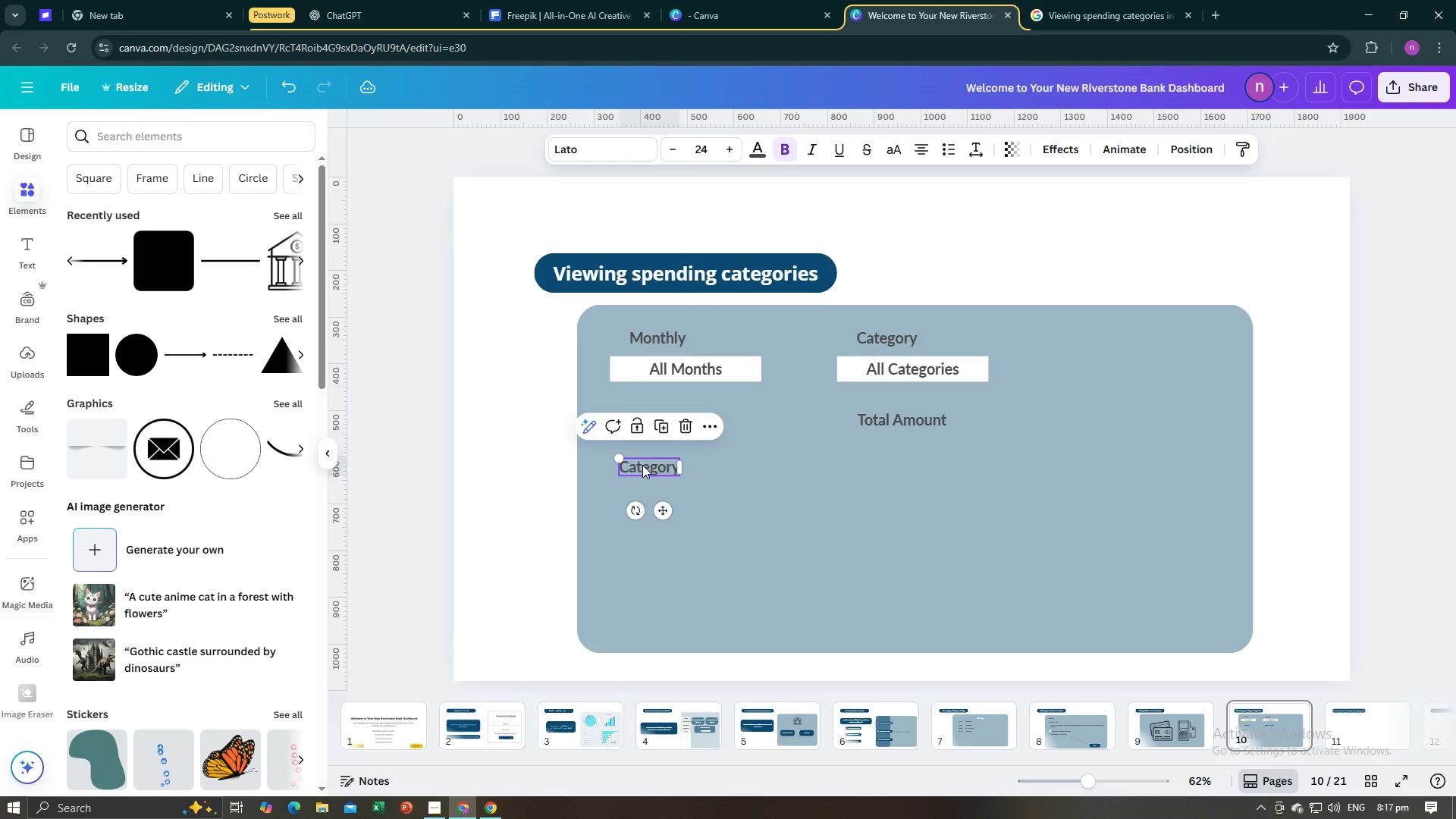 
left_click([642, 465])
 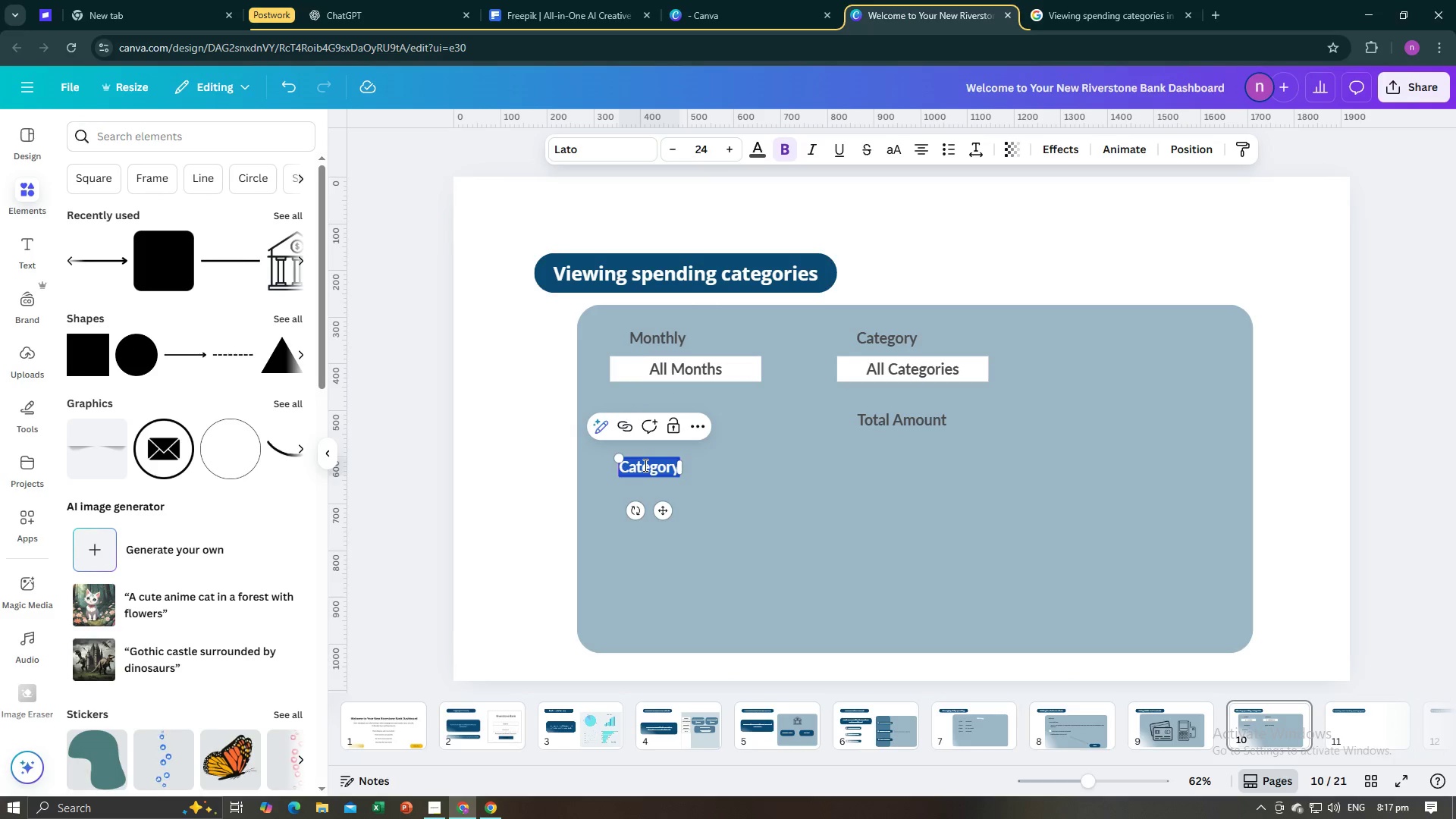 
type(Bills and Utitl)
key(Backspace)
key(Backspace)
type(li)
key(Backspace)
key(Backspace)
key(Backspace)
type(ilitoes)
 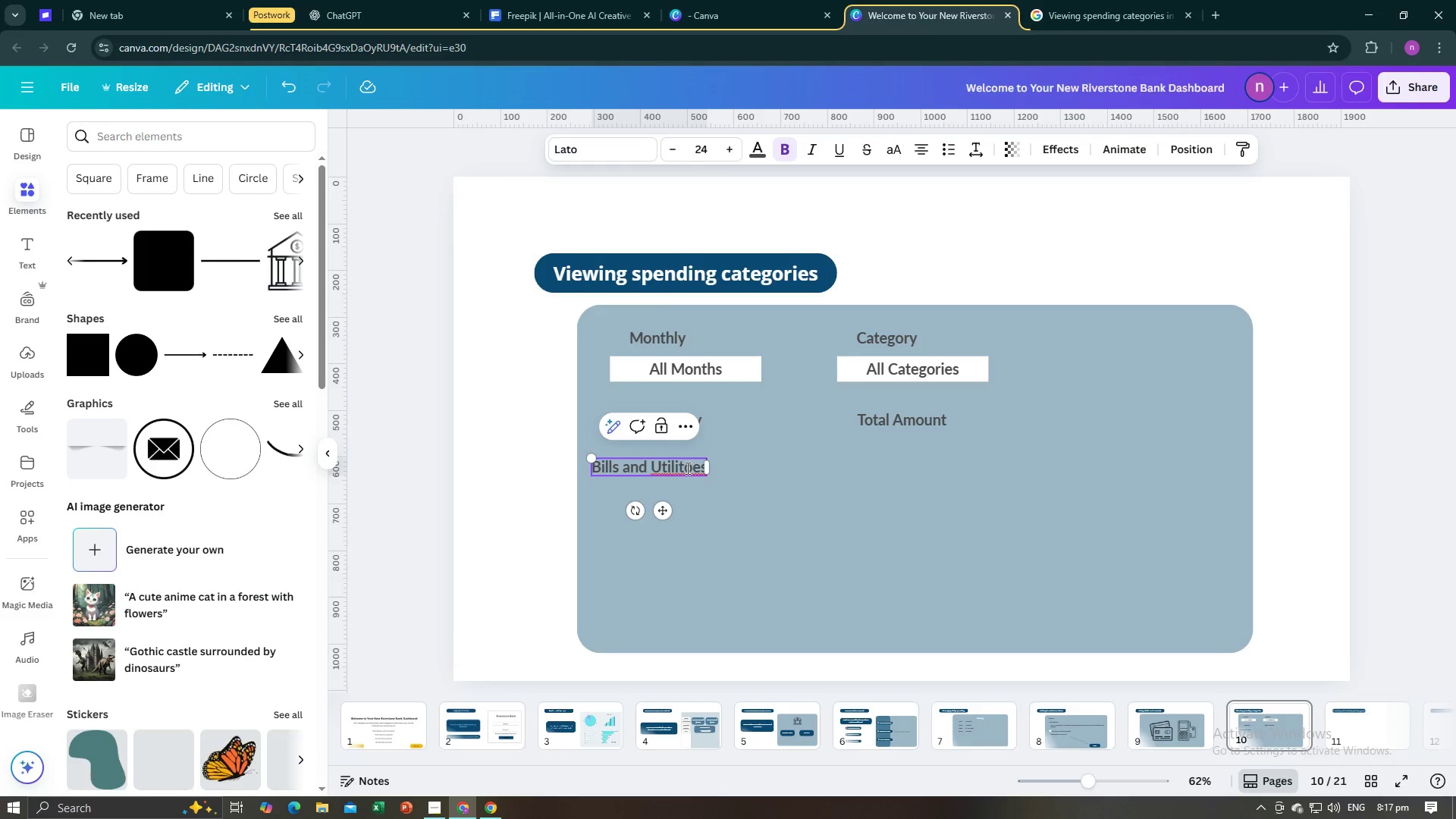 
left_click([686, 468])
 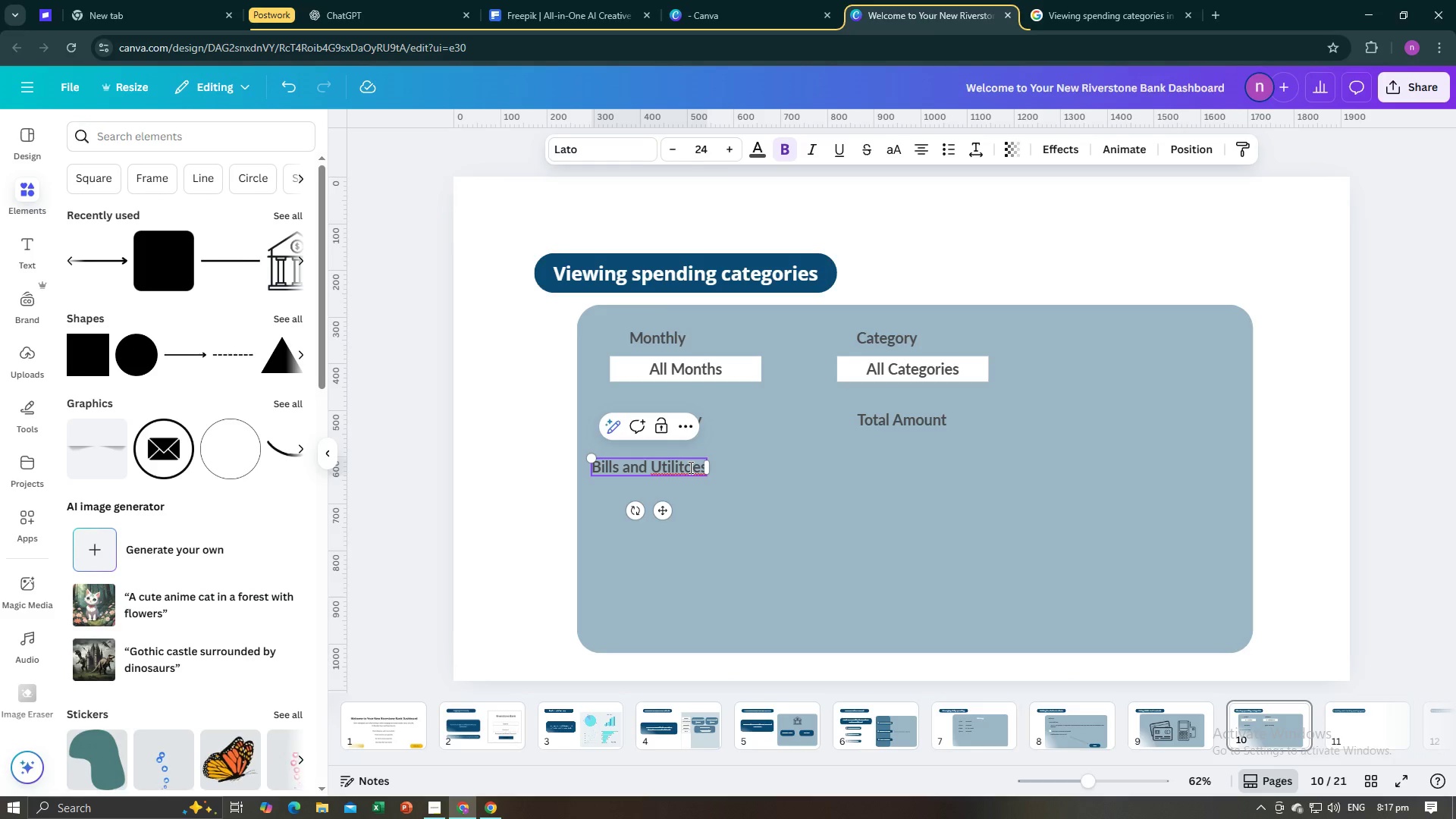 
key(ArrowRight)
 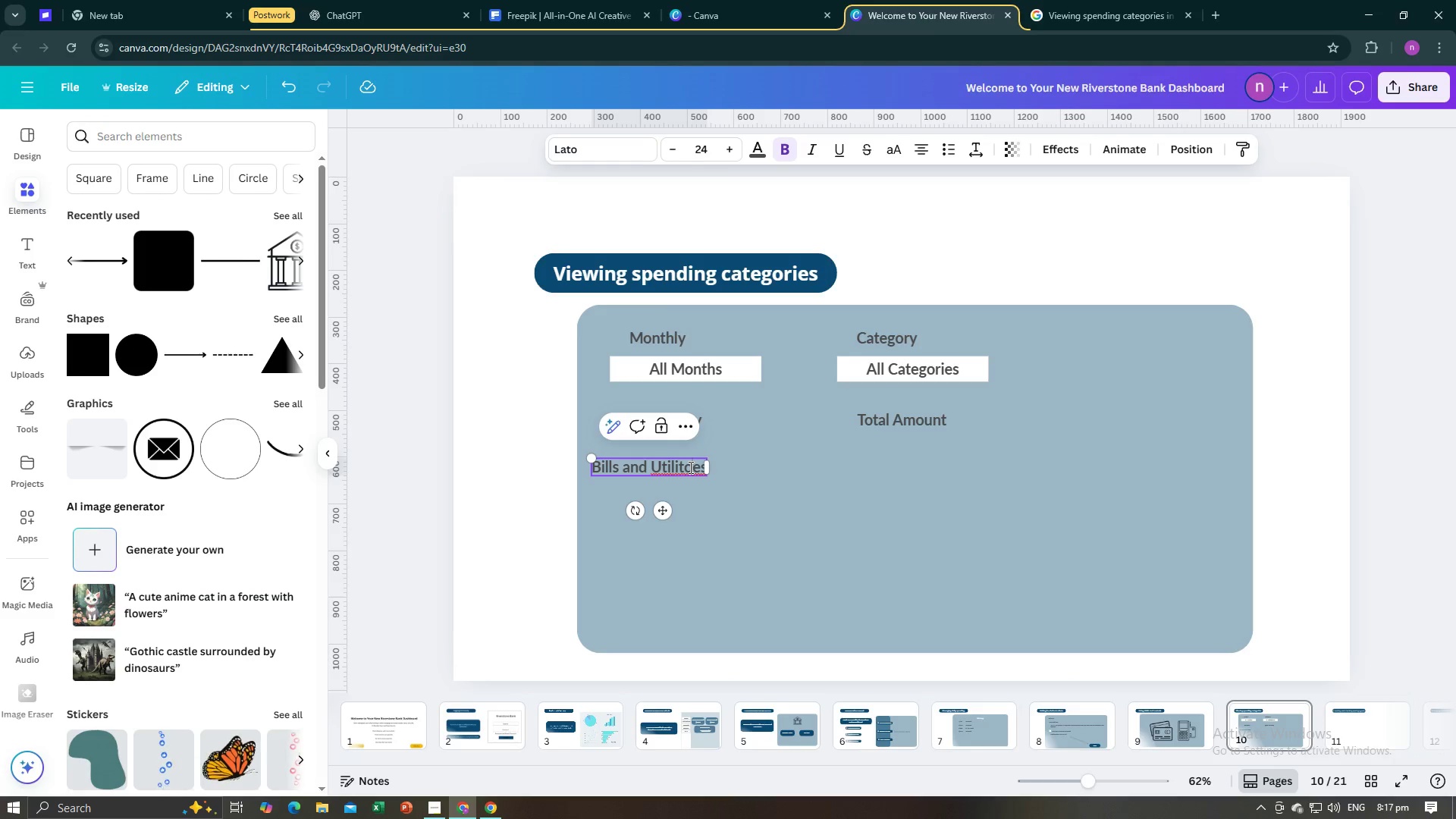 
key(Backspace)
 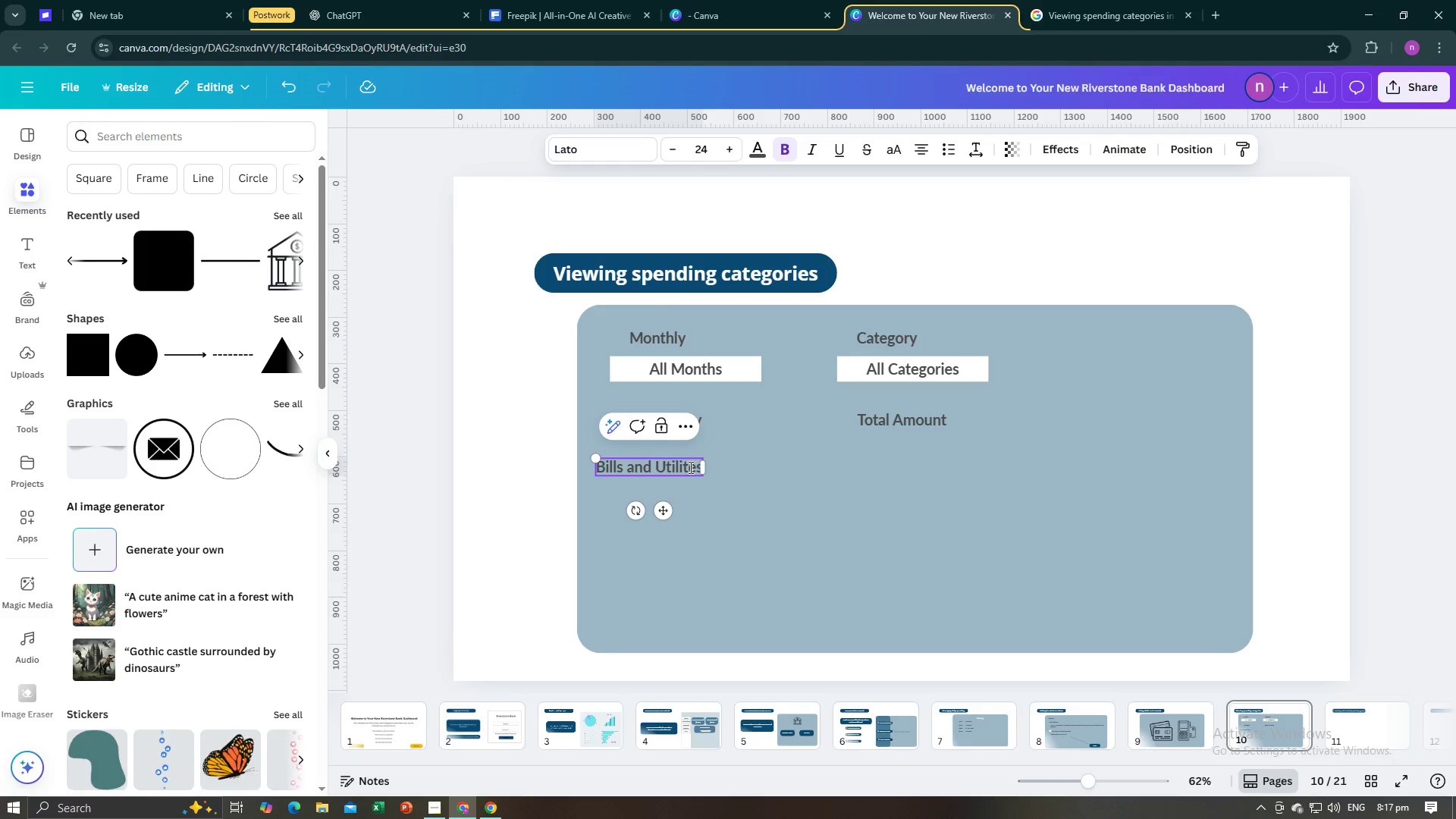 
key(I)
 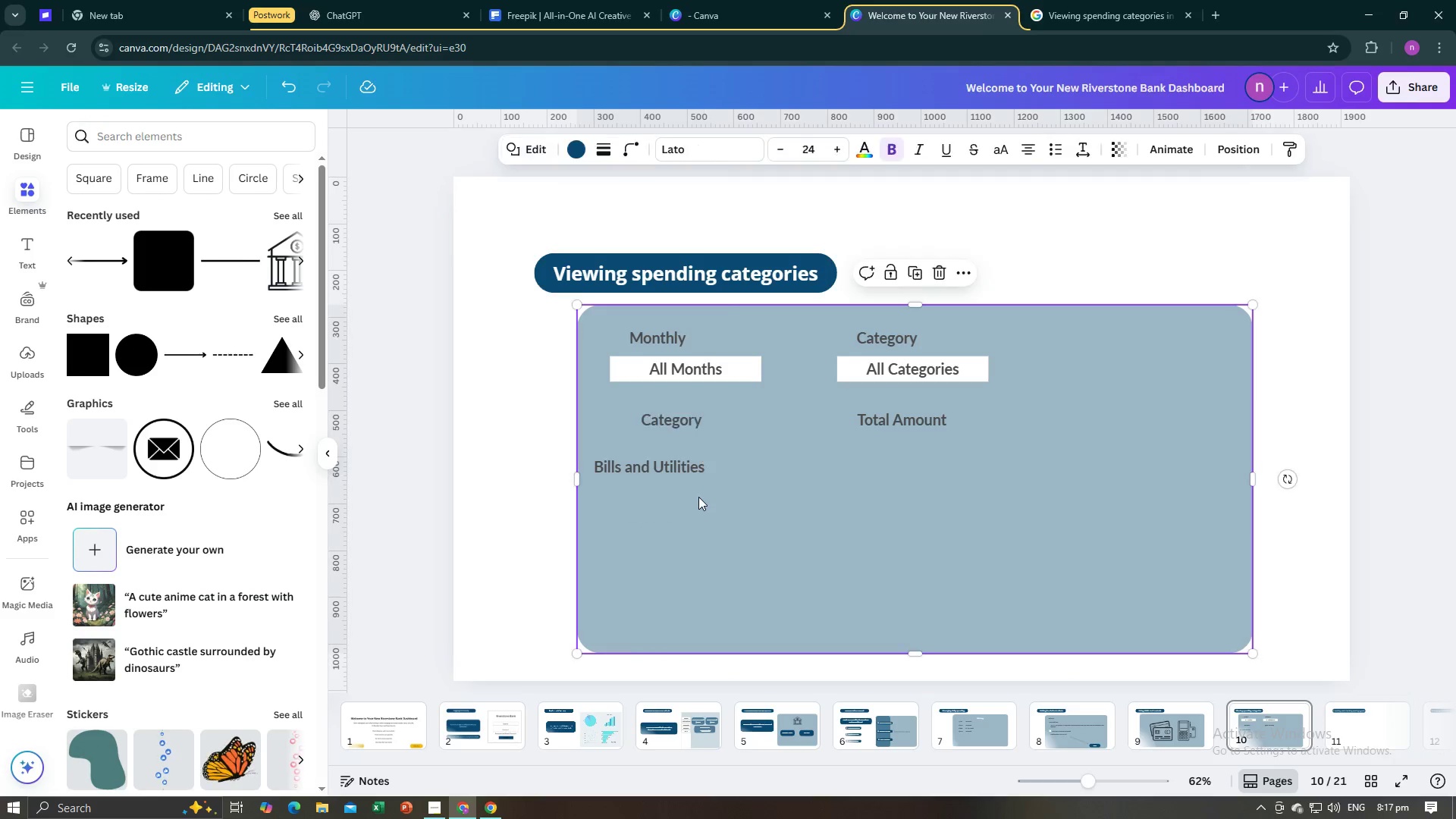 
double_click([685, 469])
 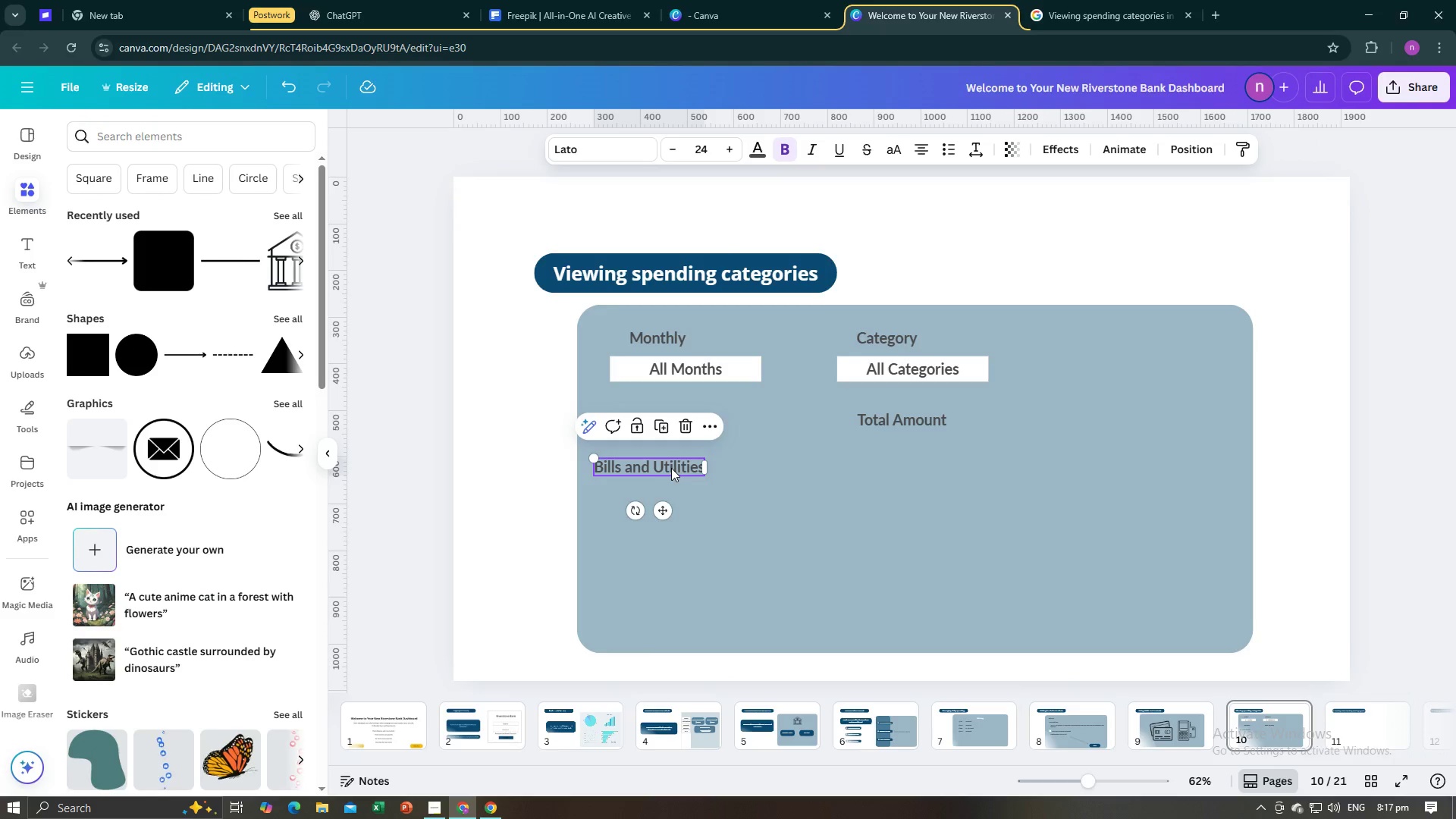 
left_click_drag(start_coordinate=[671, 468], to_coordinate=[708, 465])
 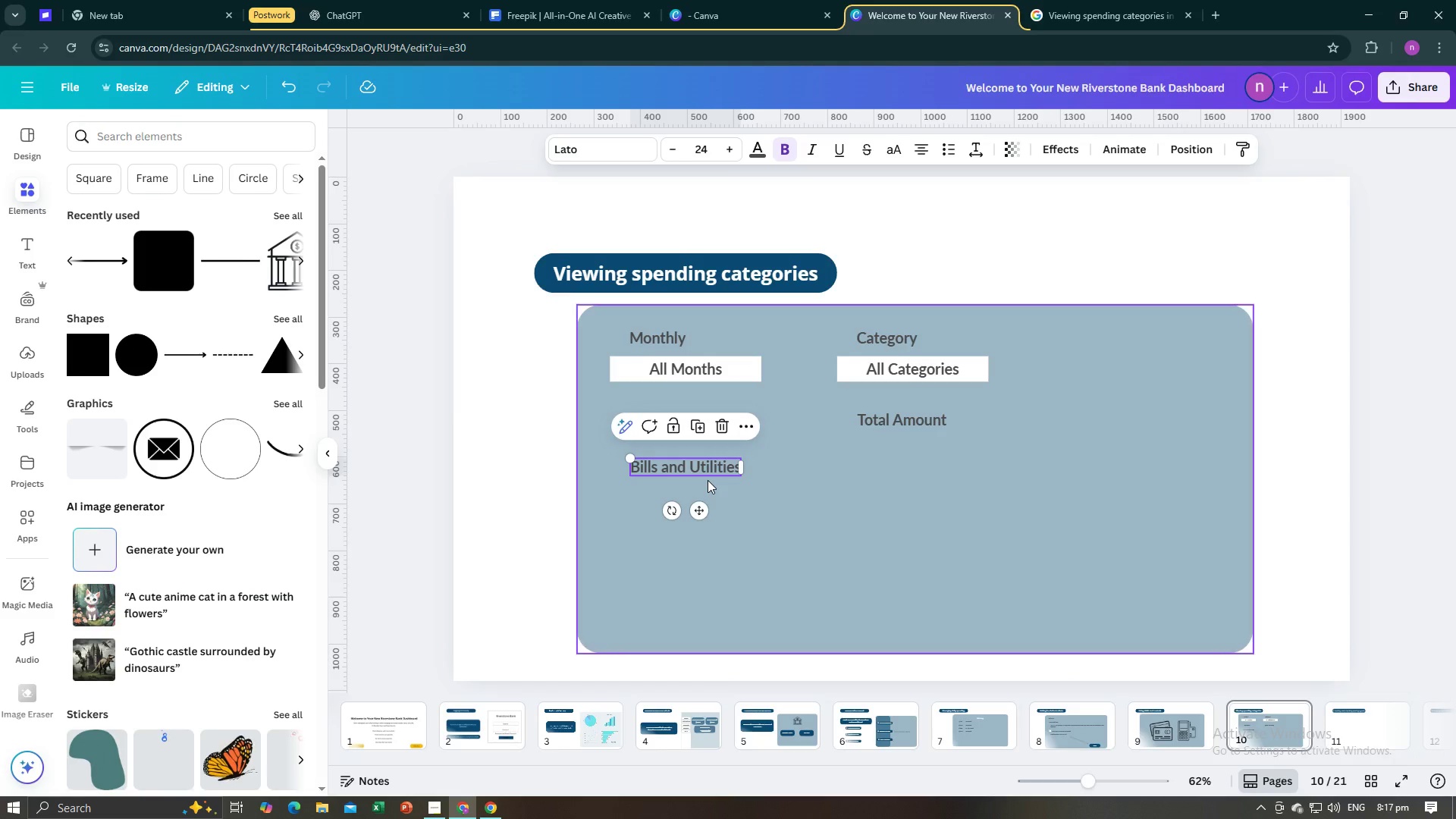 
left_click([708, 480])
 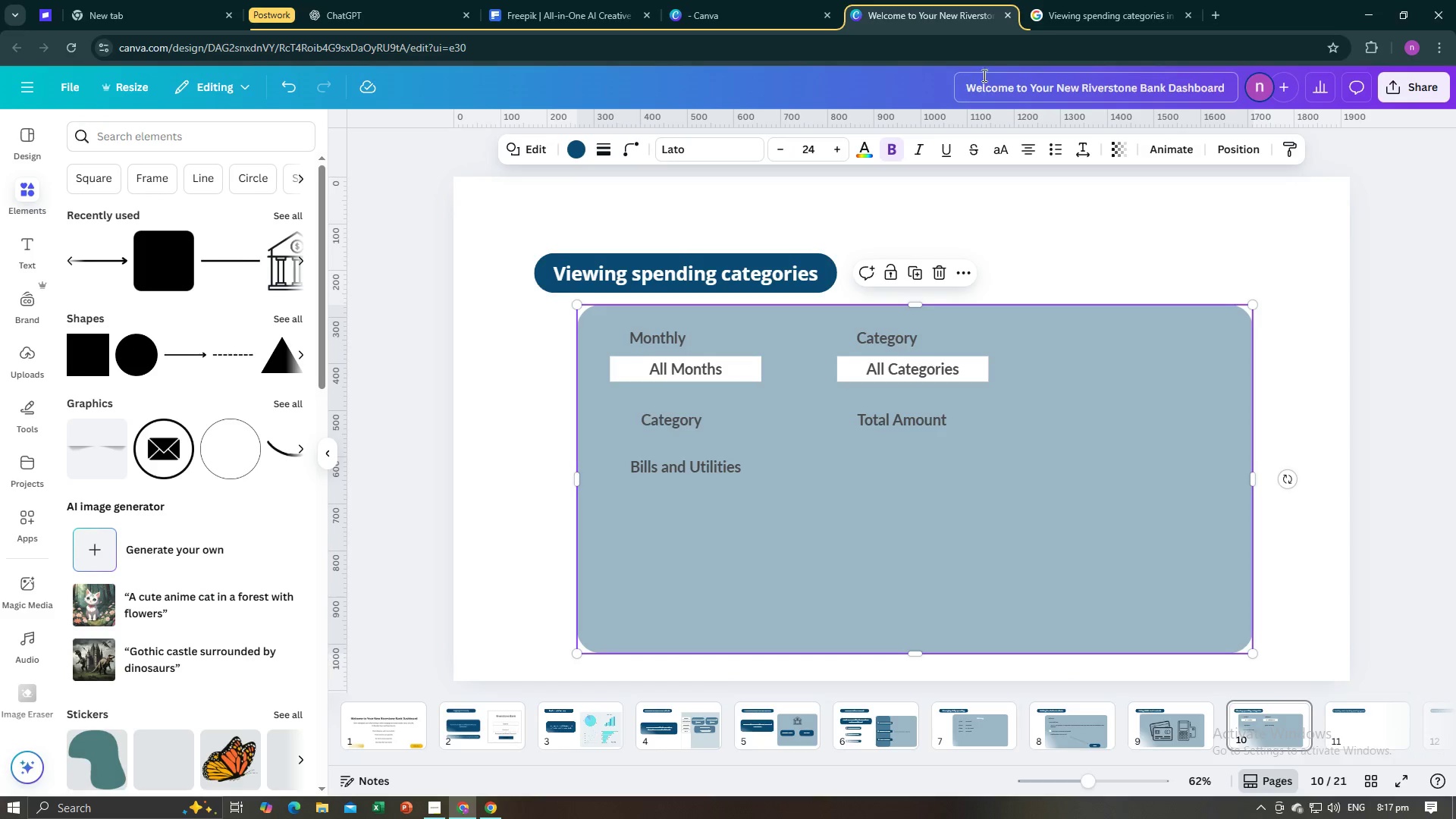 
left_click_drag(start_coordinate=[1065, 0], to_coordinate=[1073, 0])
 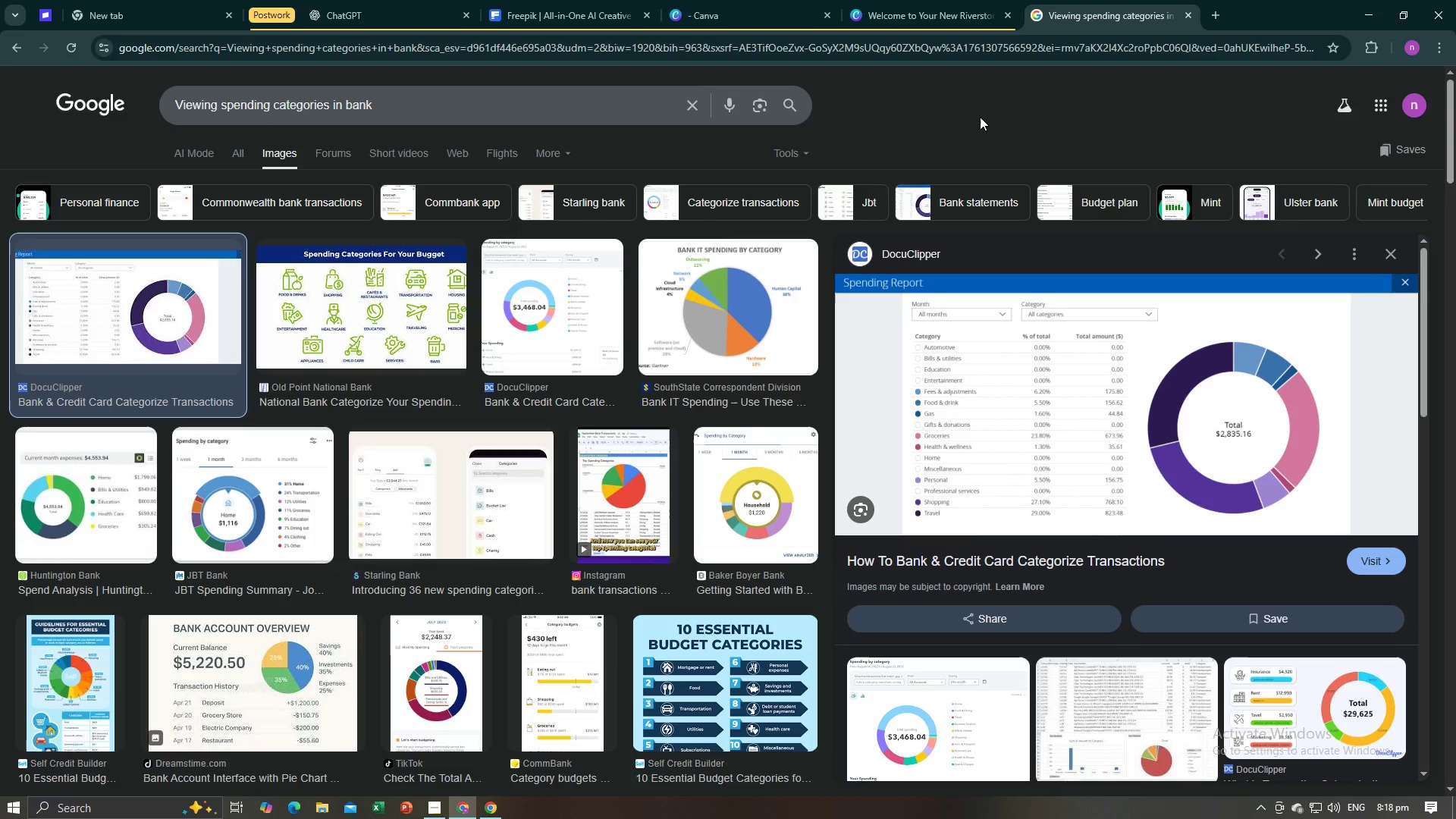 
wait(9.37)
 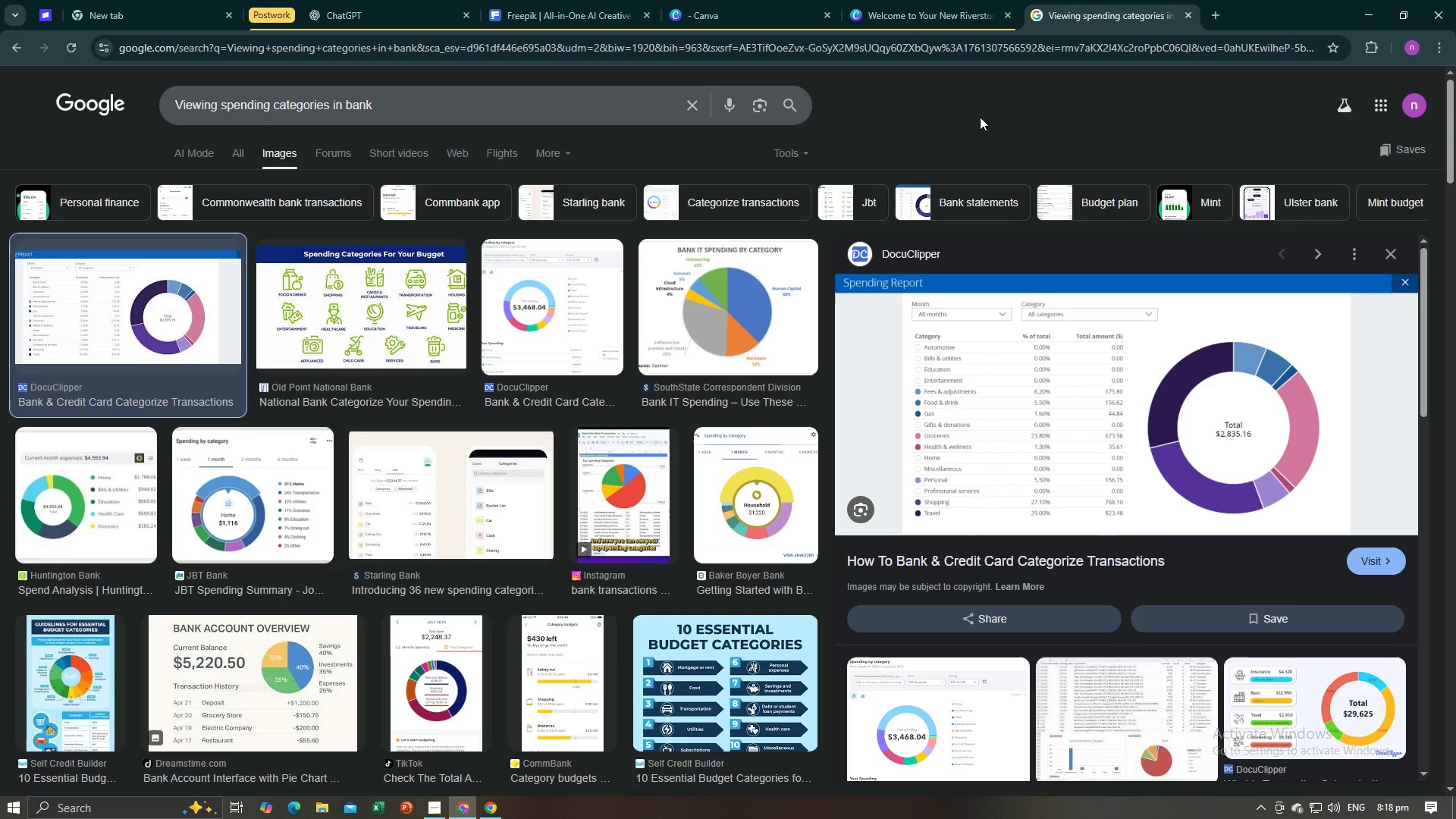 
left_click([949, 0])
 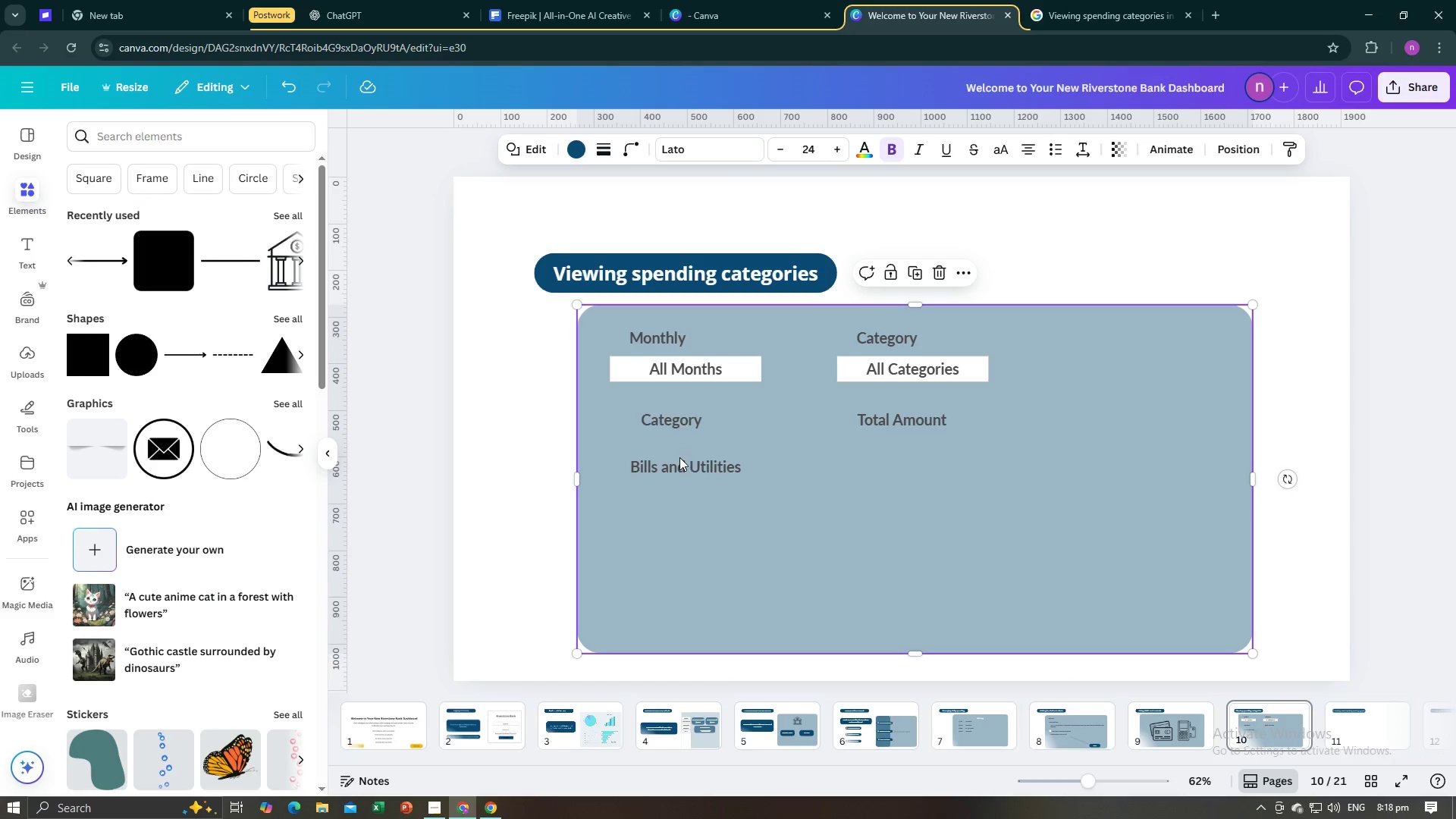 
left_click([679, 457])
 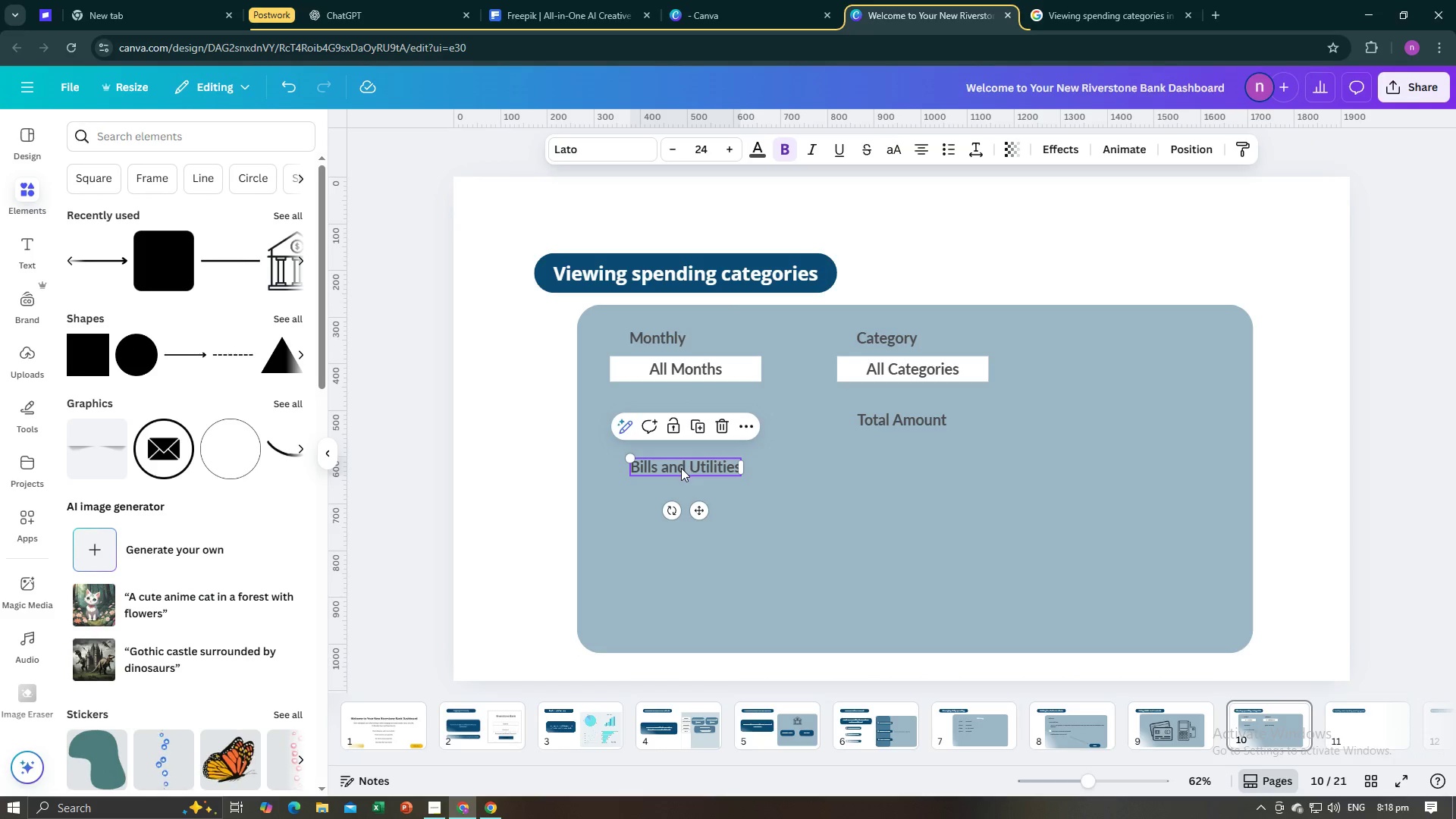 
left_click([681, 468])
 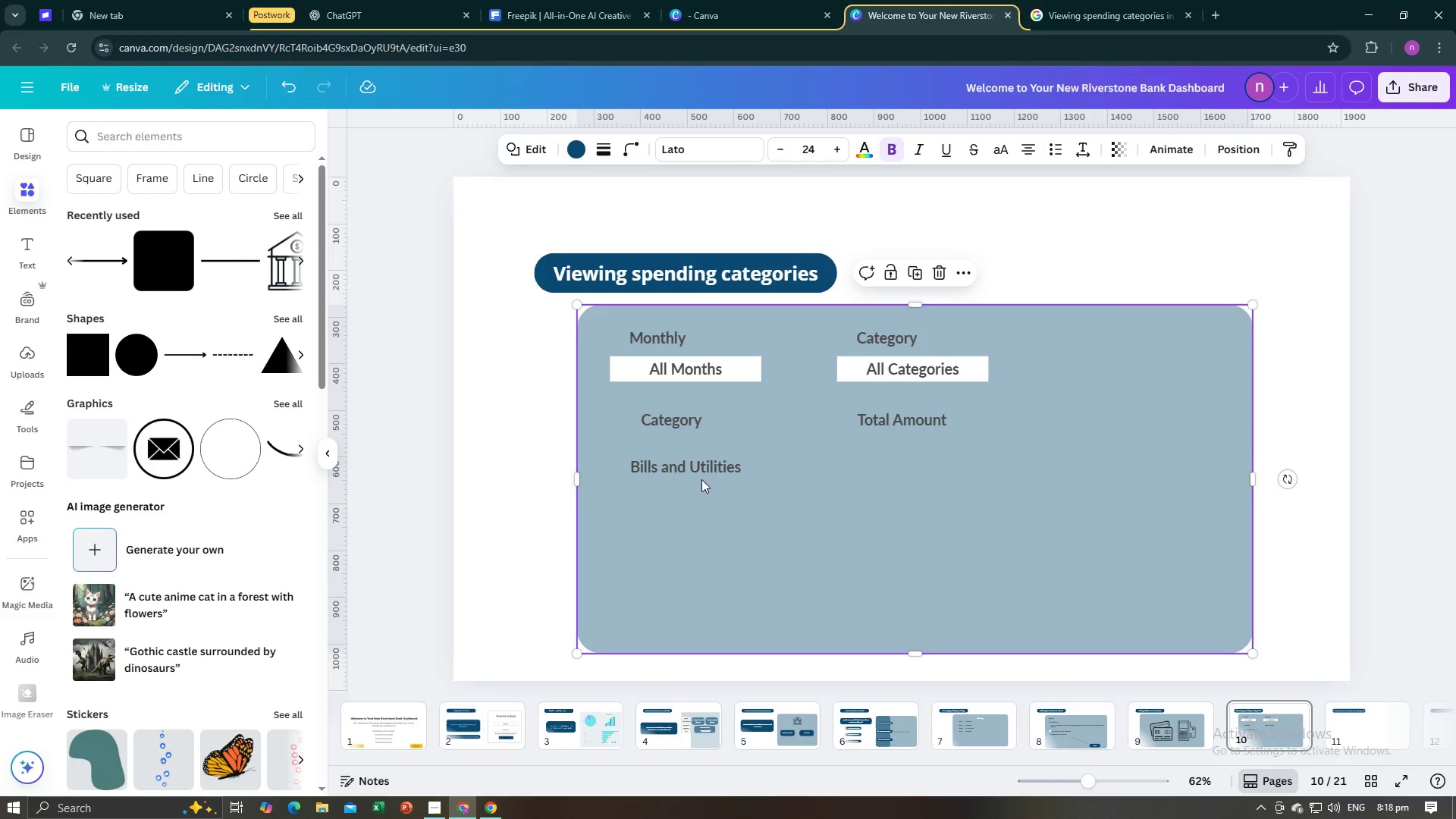 
double_click([702, 478])
 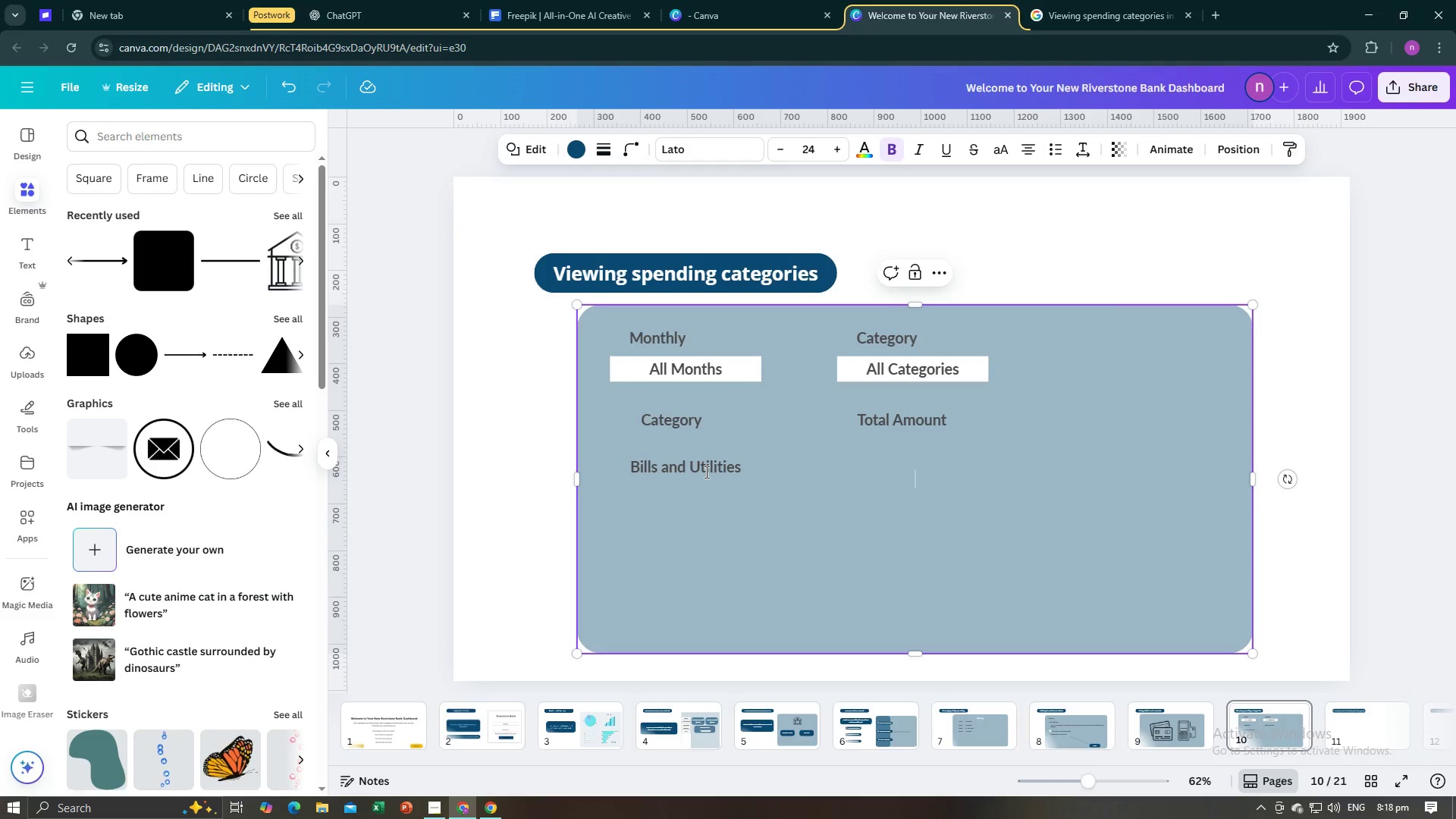 
triple_click([705, 472])
 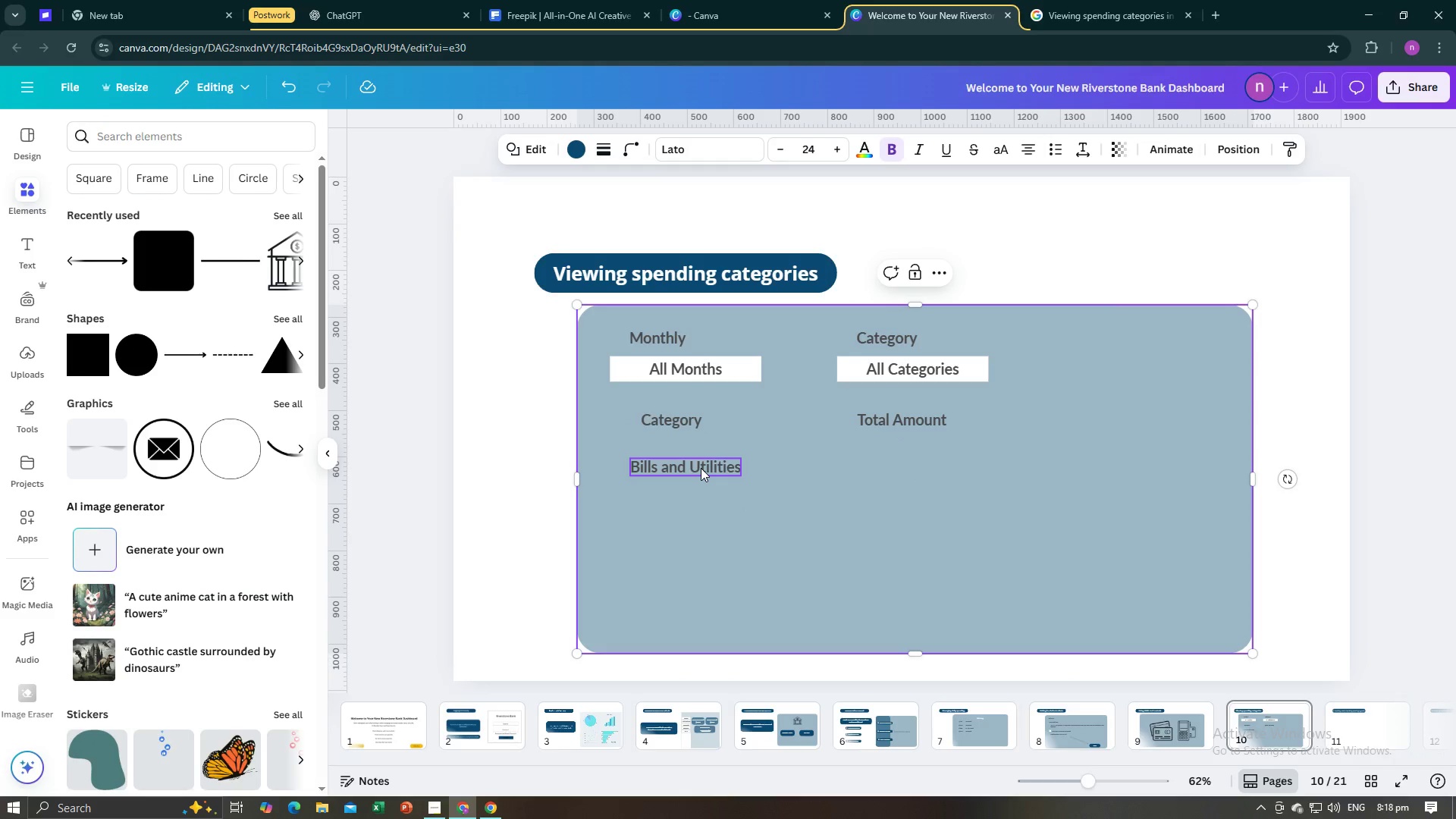 
left_click([701, 468])
 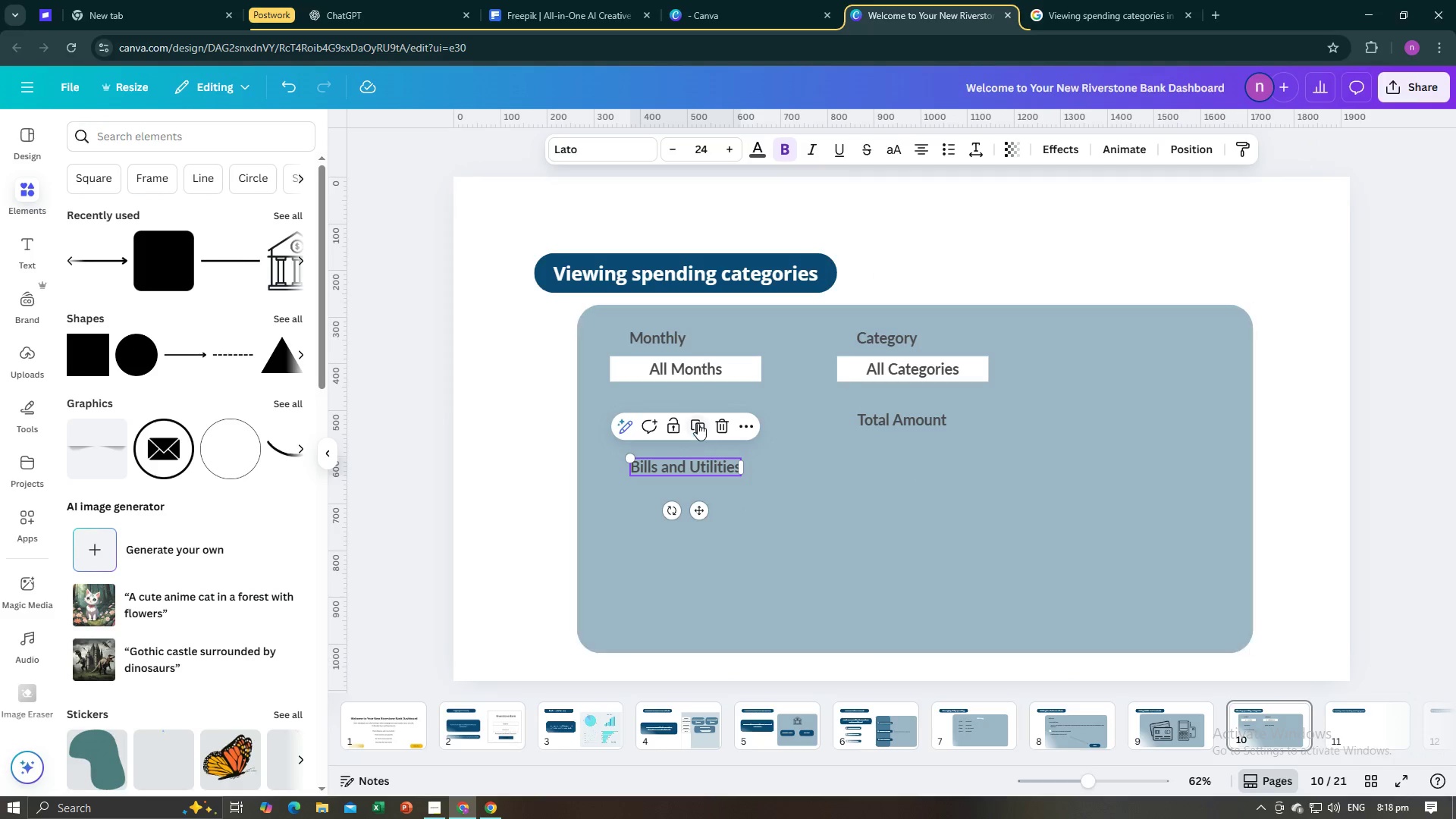 
left_click([698, 423])
 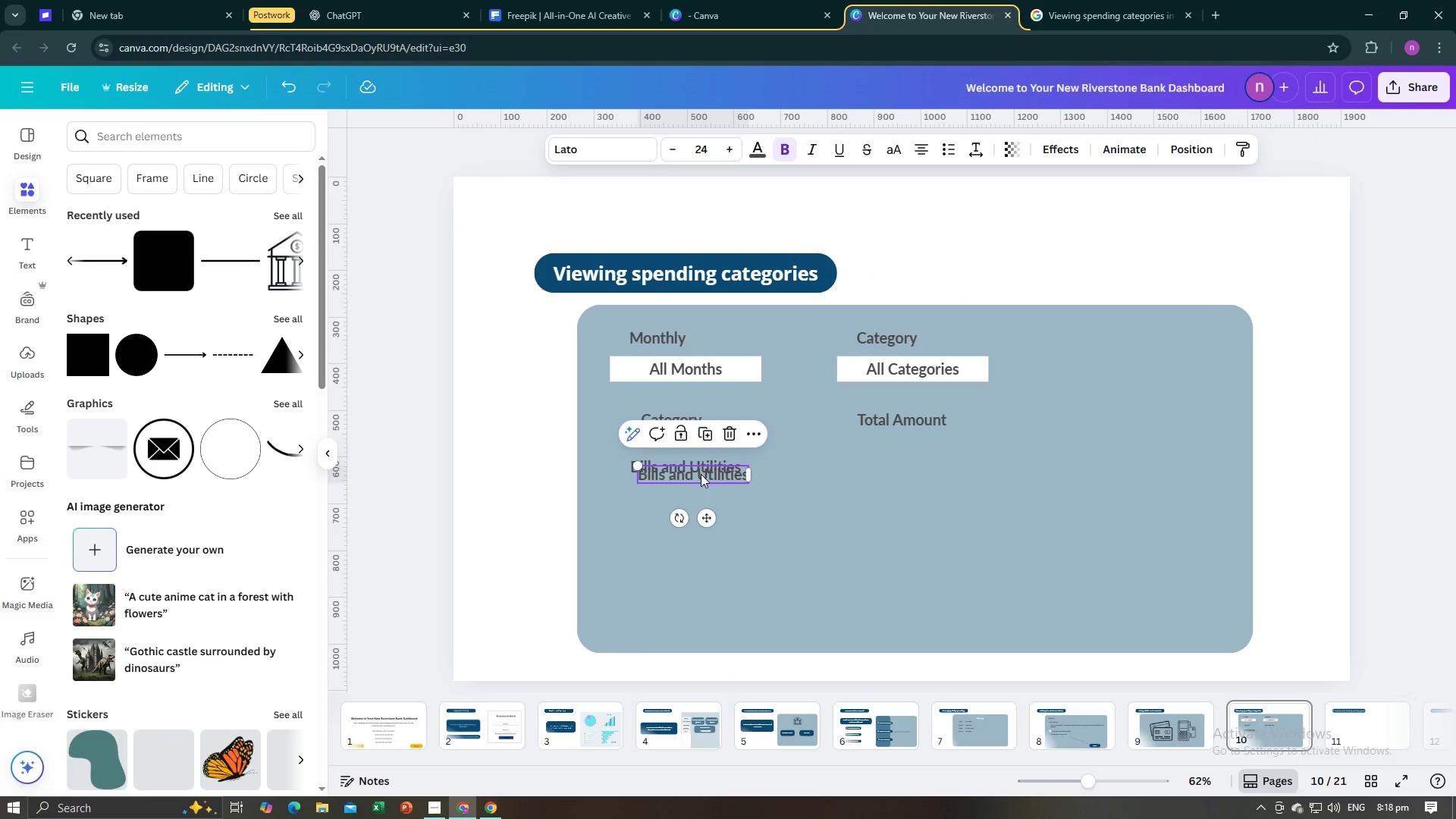 
left_click_drag(start_coordinate=[701, 474], to_coordinate=[691, 495])
 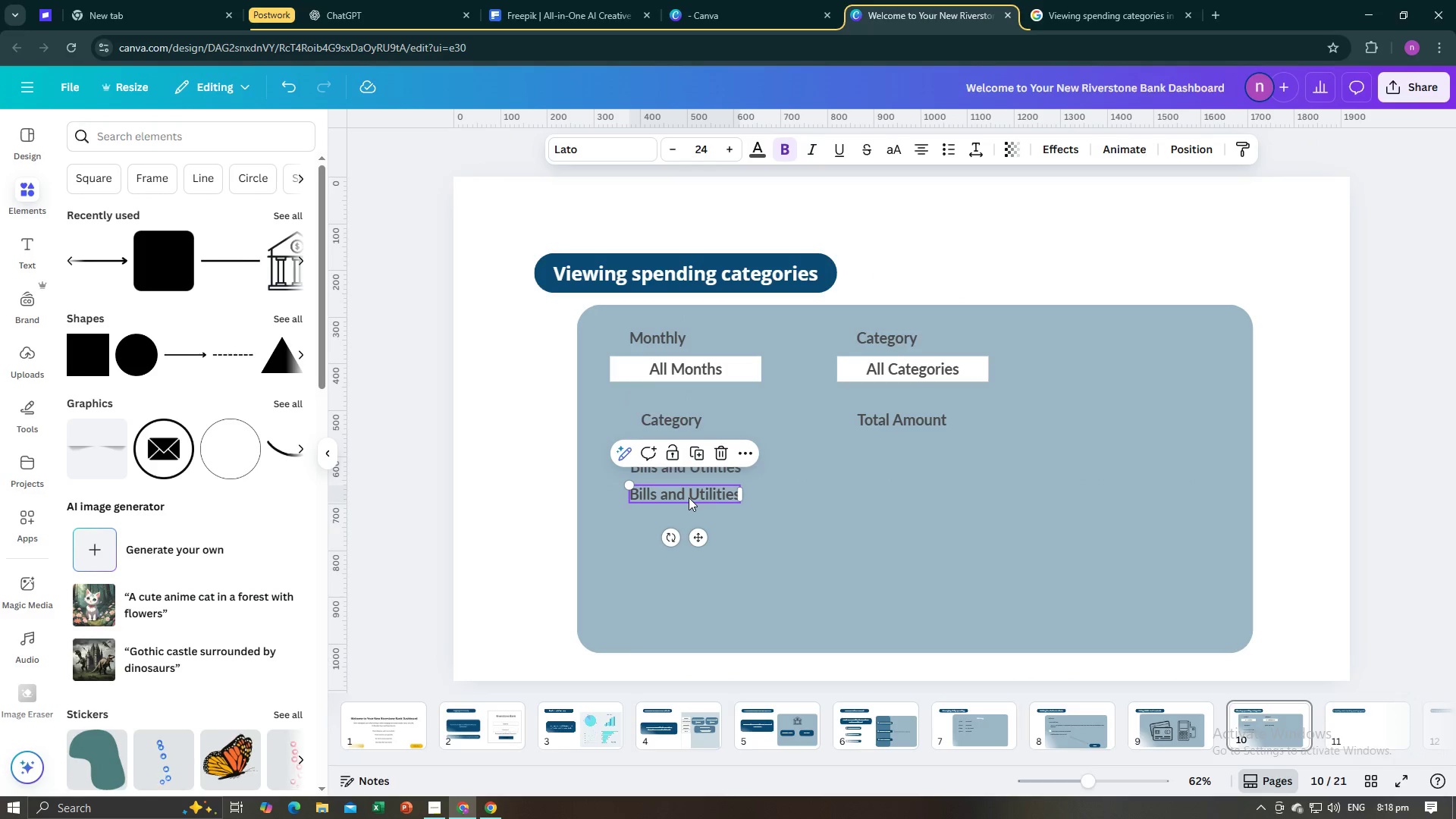 
left_click([689, 497])
 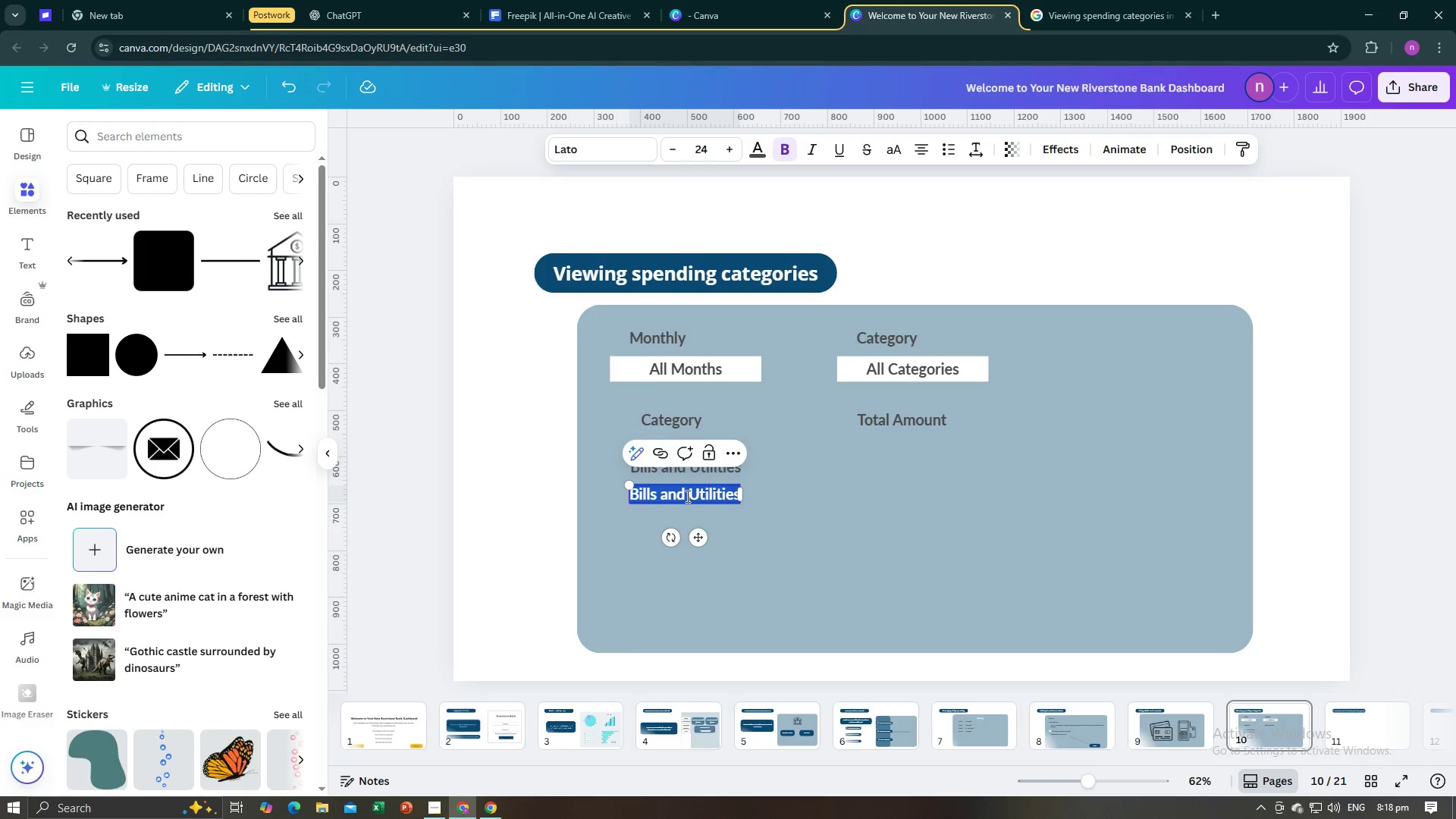 
type(Gas)
 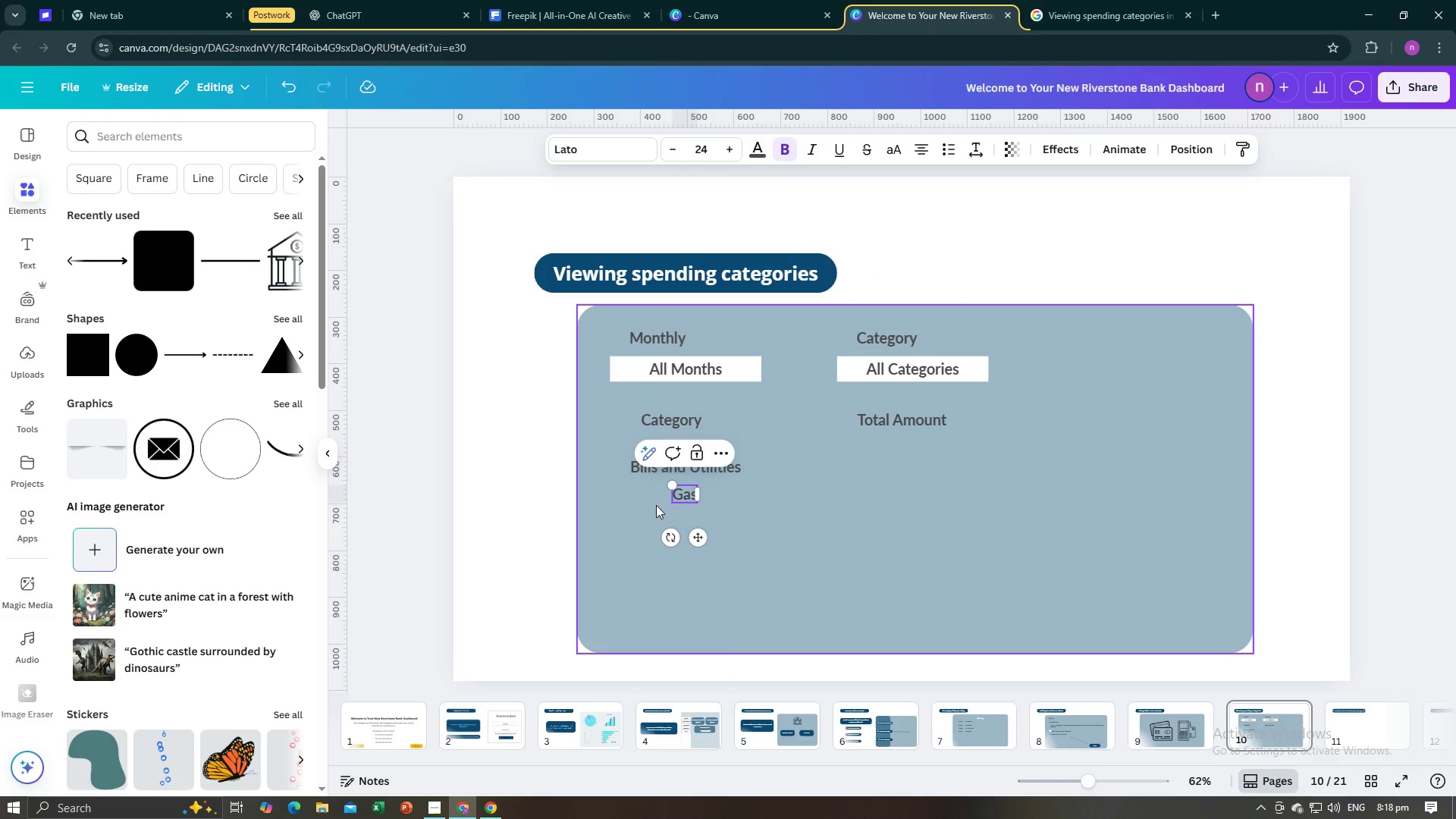 
left_click([656, 505])
 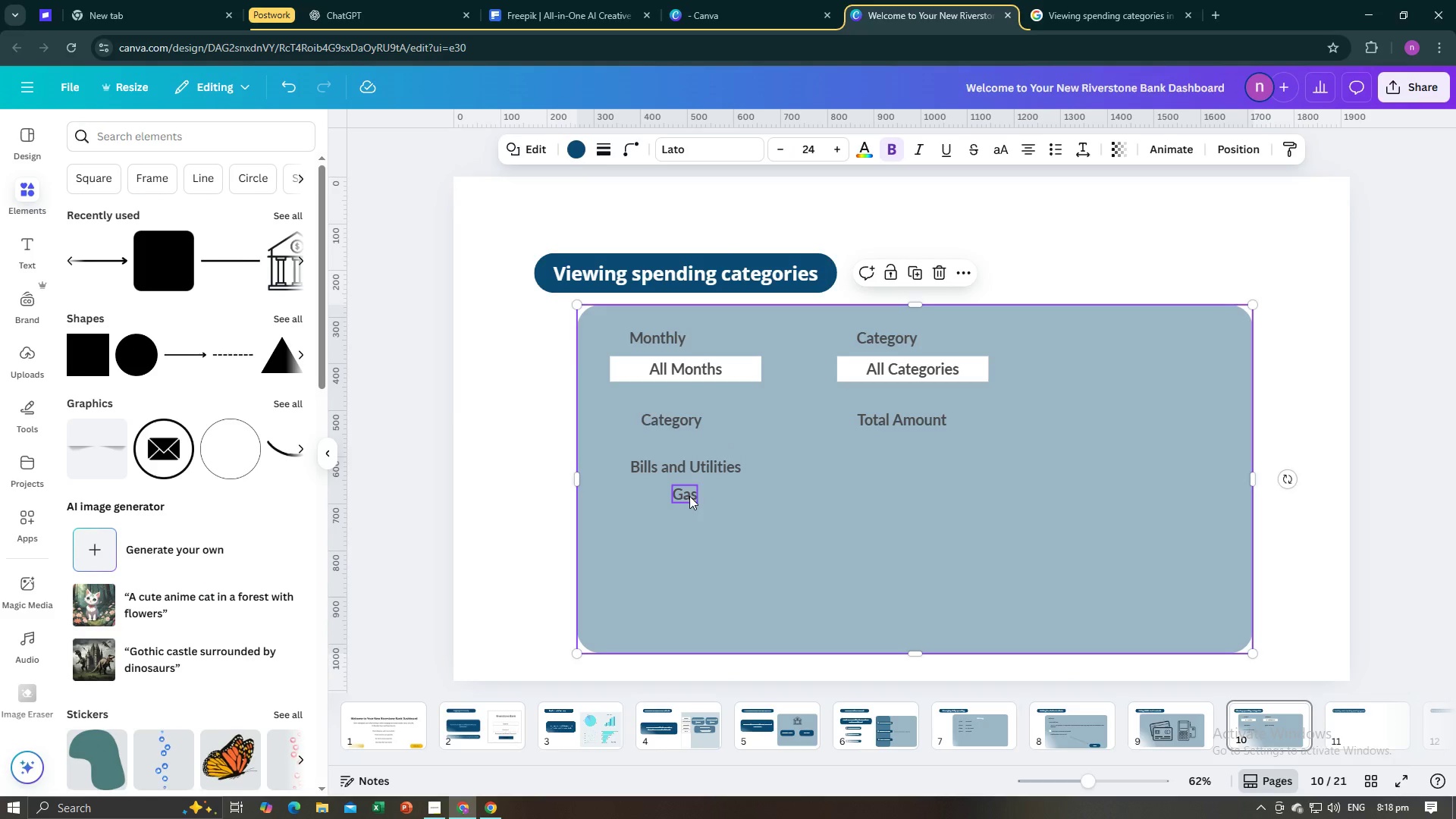 
left_click([689, 495])
 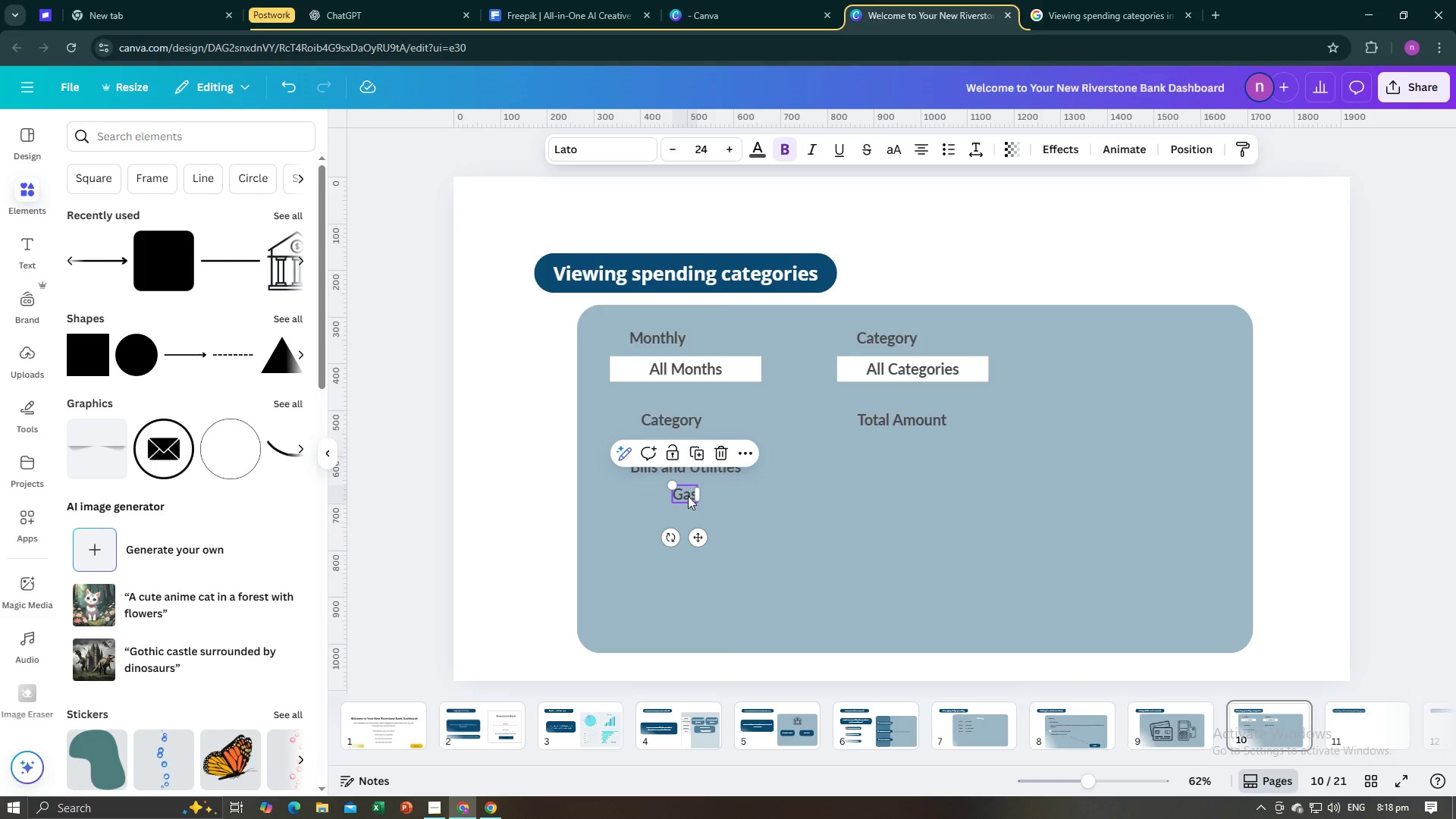 
left_click_drag(start_coordinate=[688, 496], to_coordinate=[646, 497])
 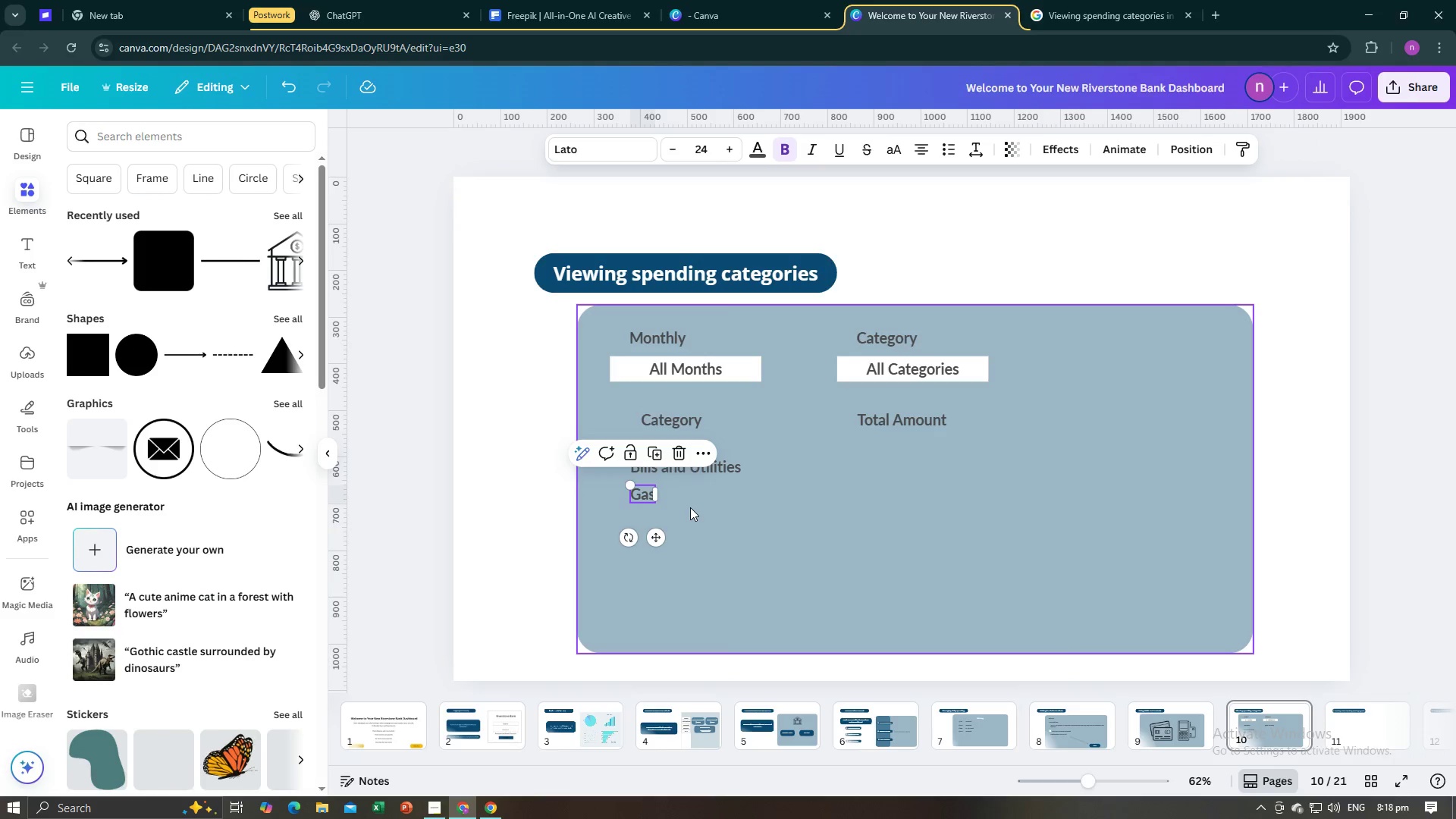 
left_click([690, 507])
 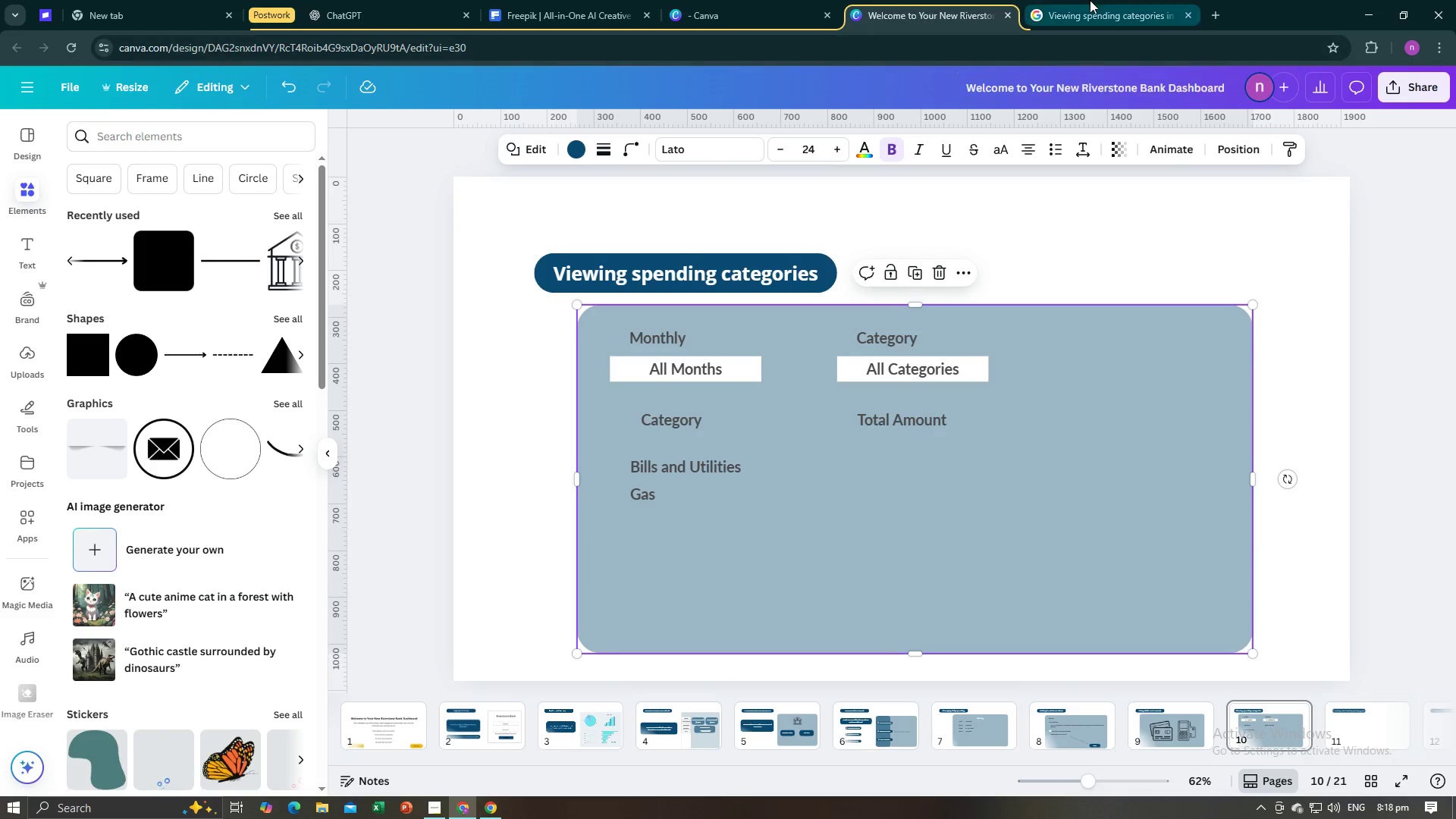 
left_click([1090, 0])
 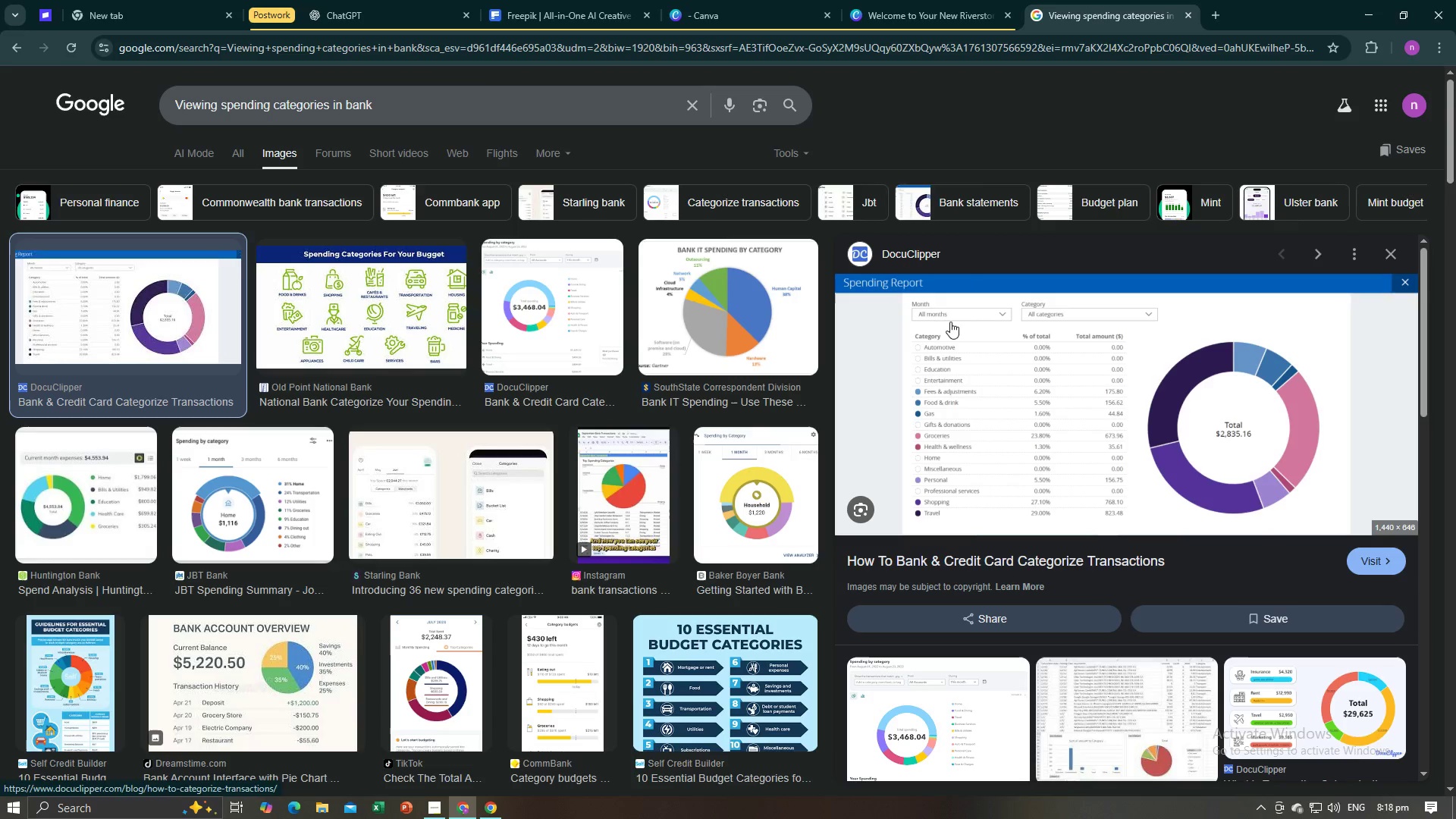 
left_click([958, 0])
 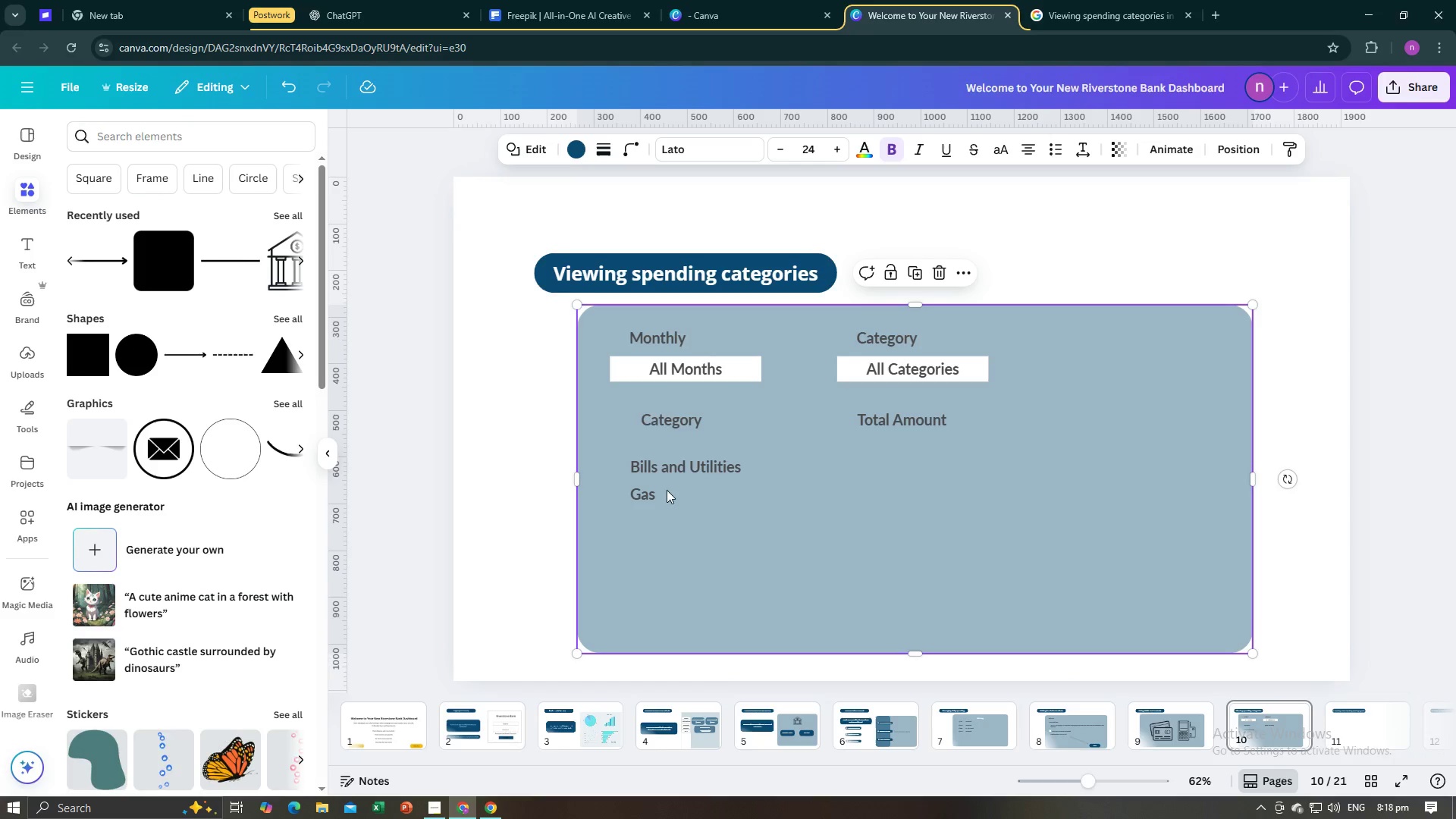 
left_click([651, 496])
 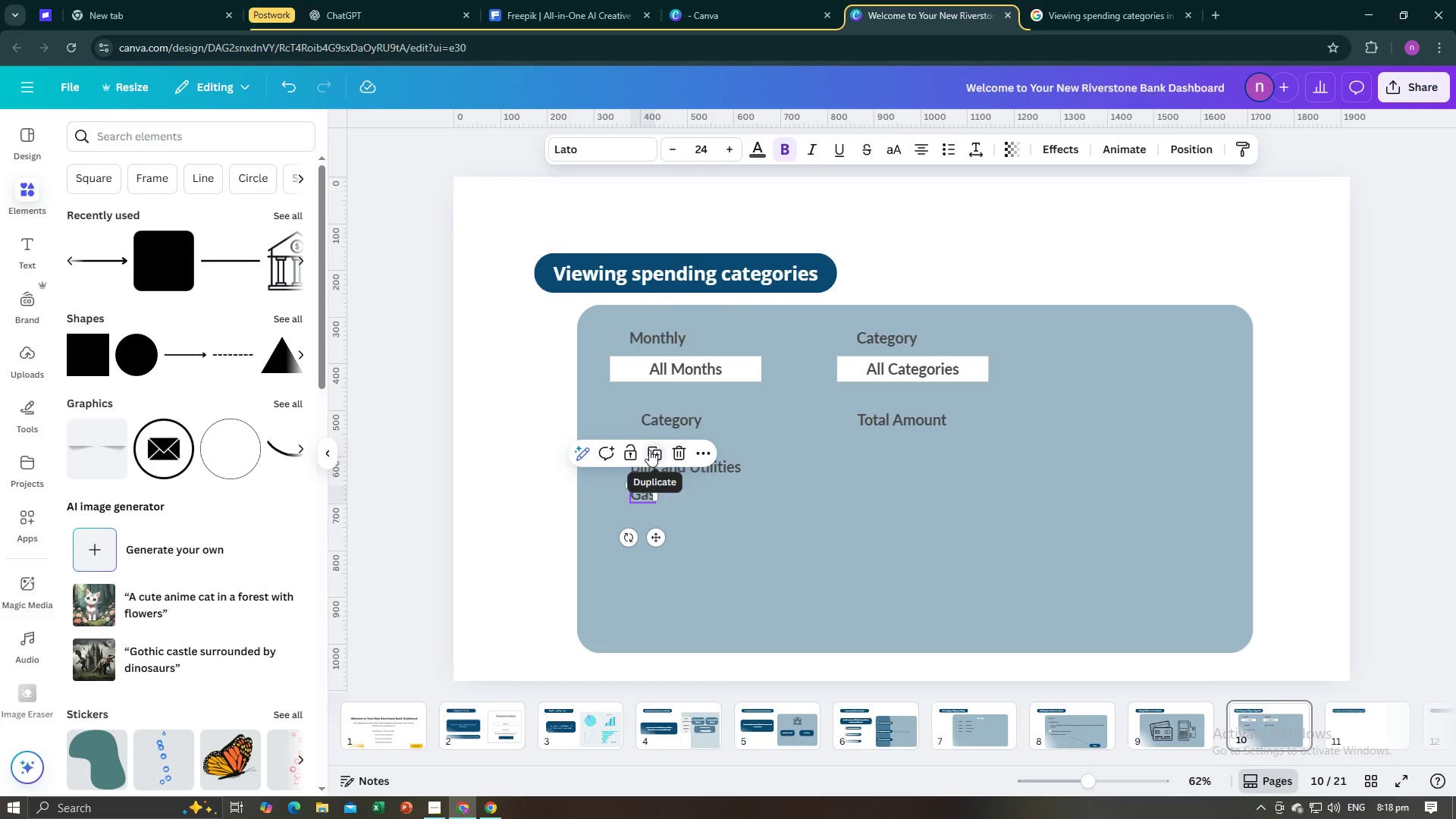 
left_click([649, 450])
 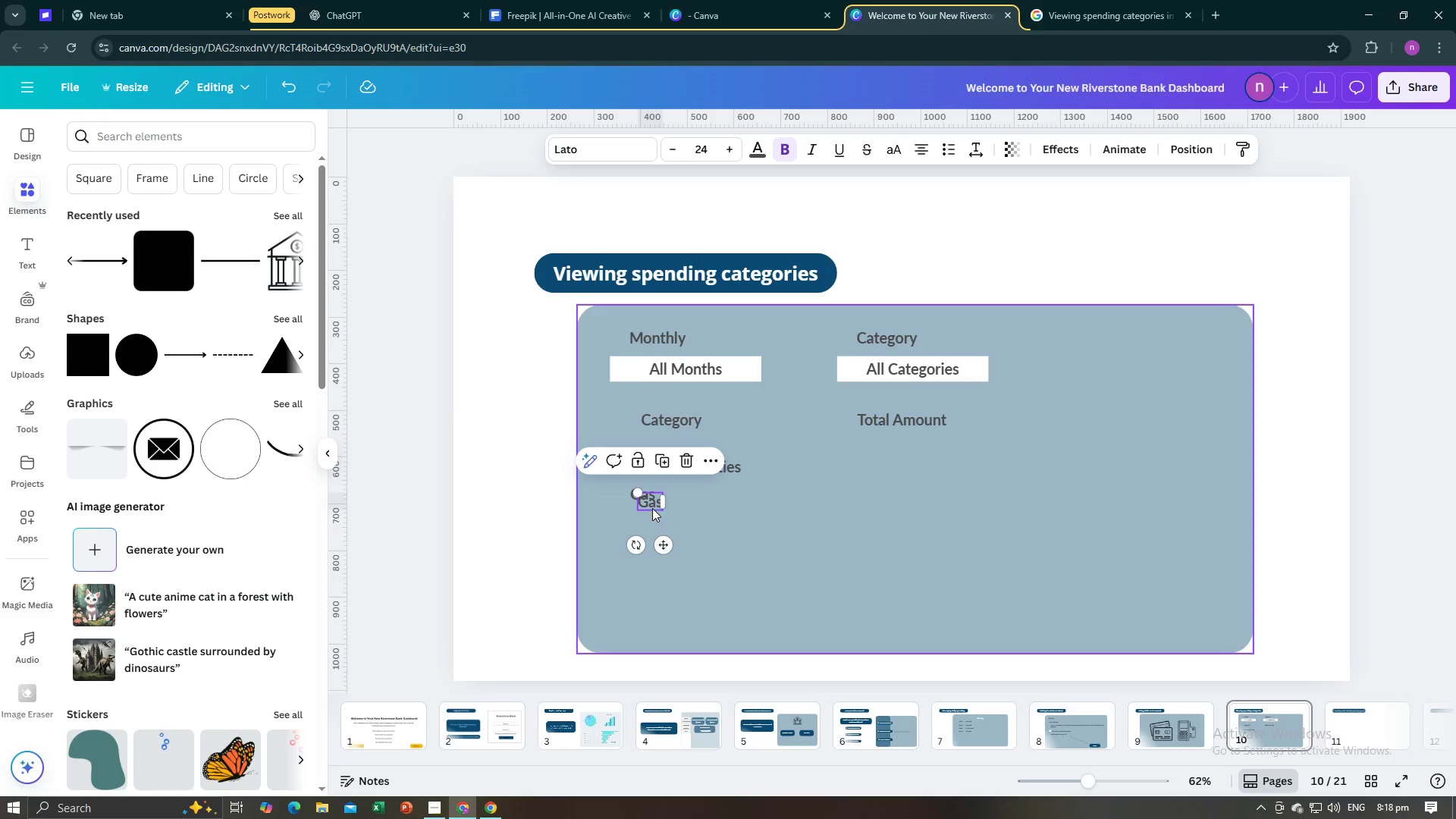 
left_click_drag(start_coordinate=[650, 504], to_coordinate=[647, 521])
 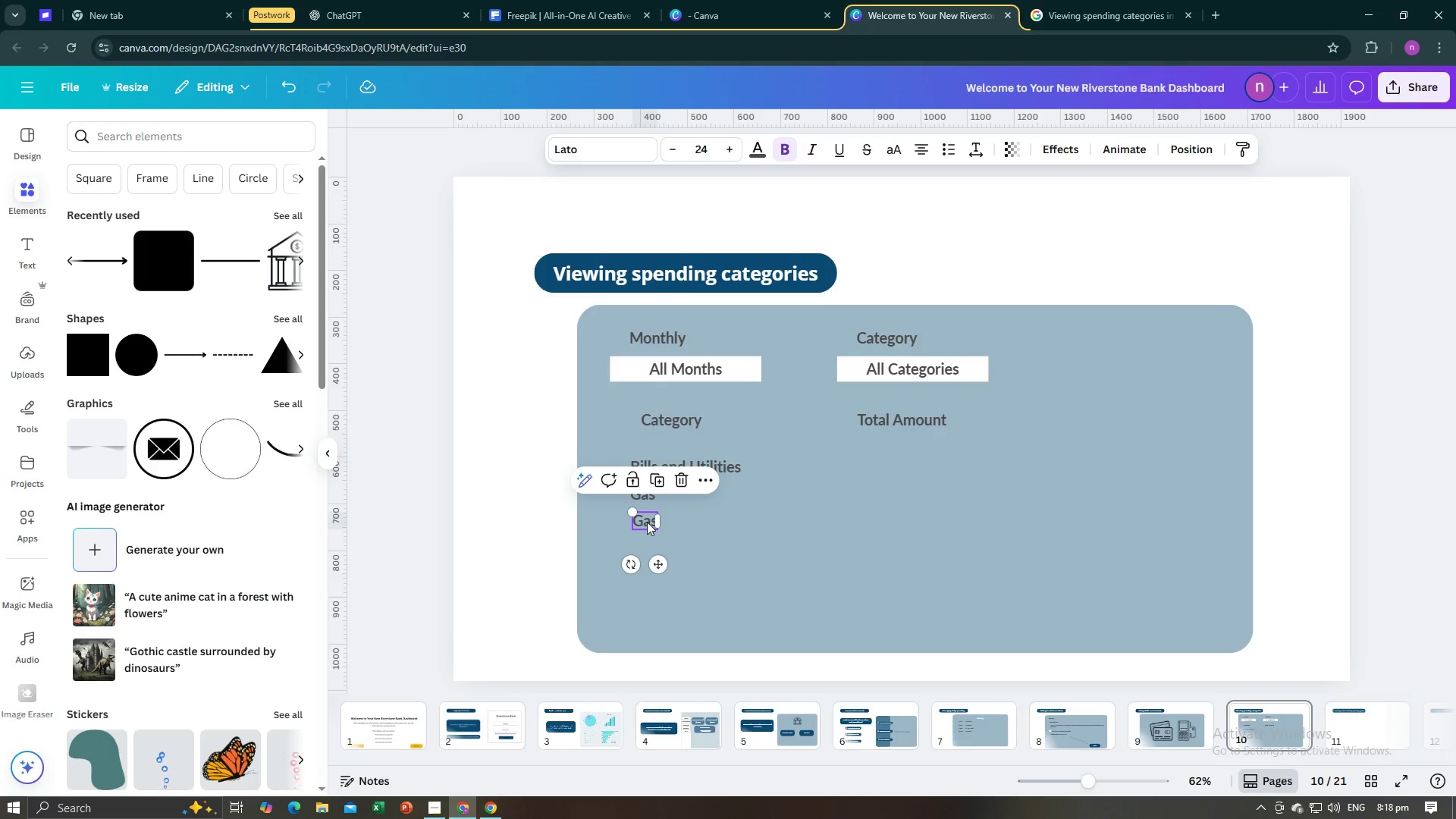 
left_click([647, 522])
 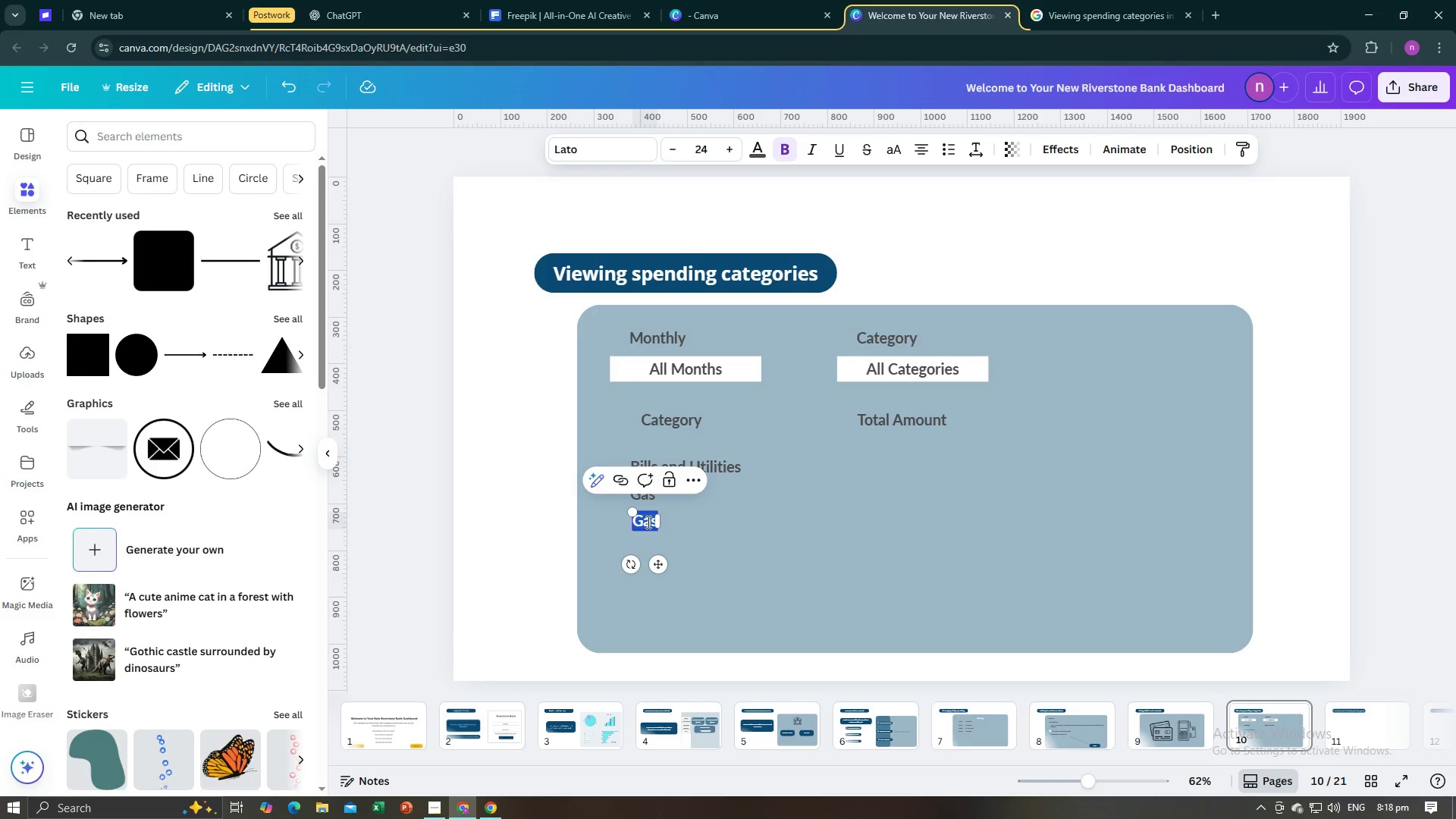 
type(Education)
 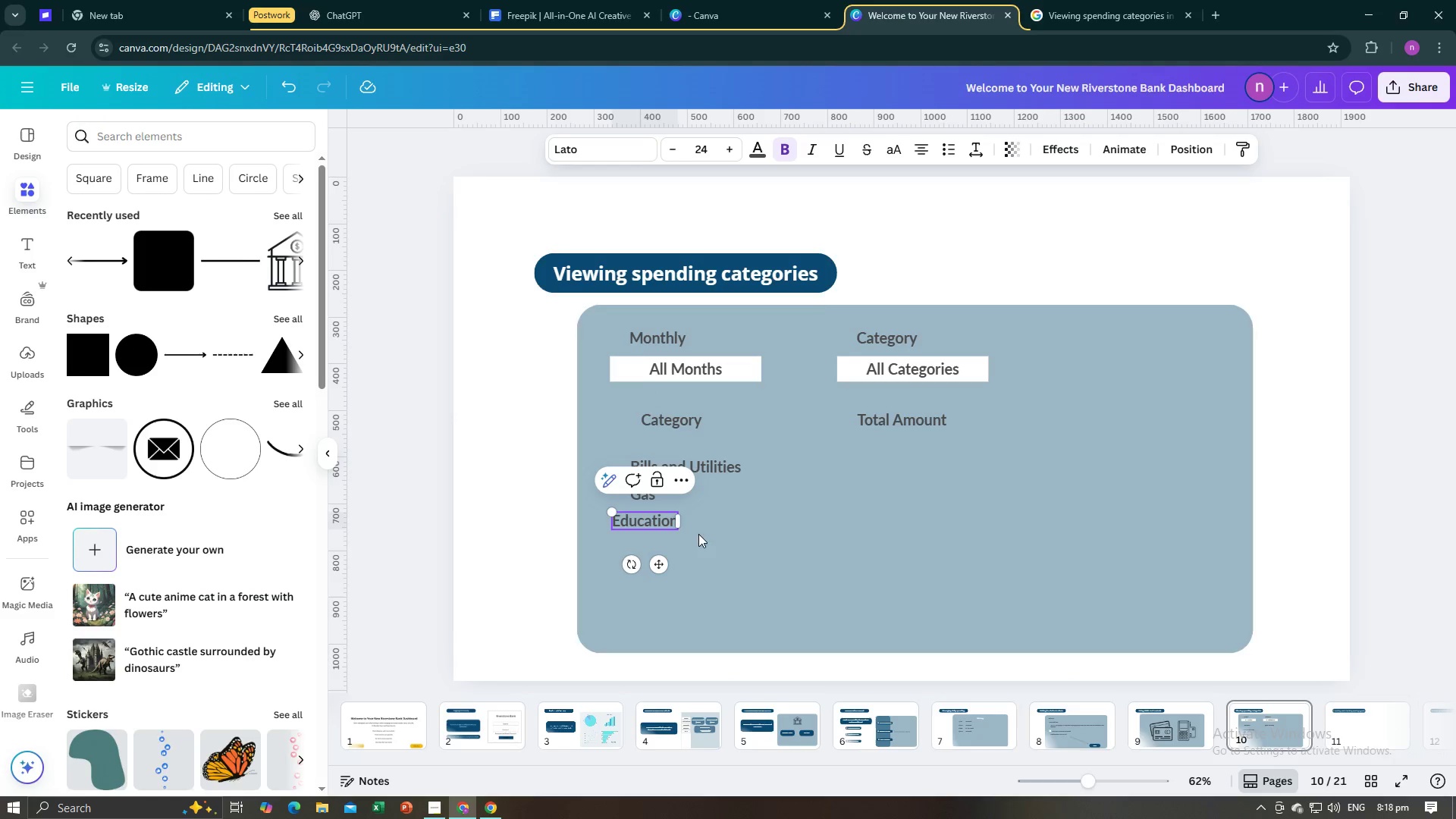 
left_click([722, 549])
 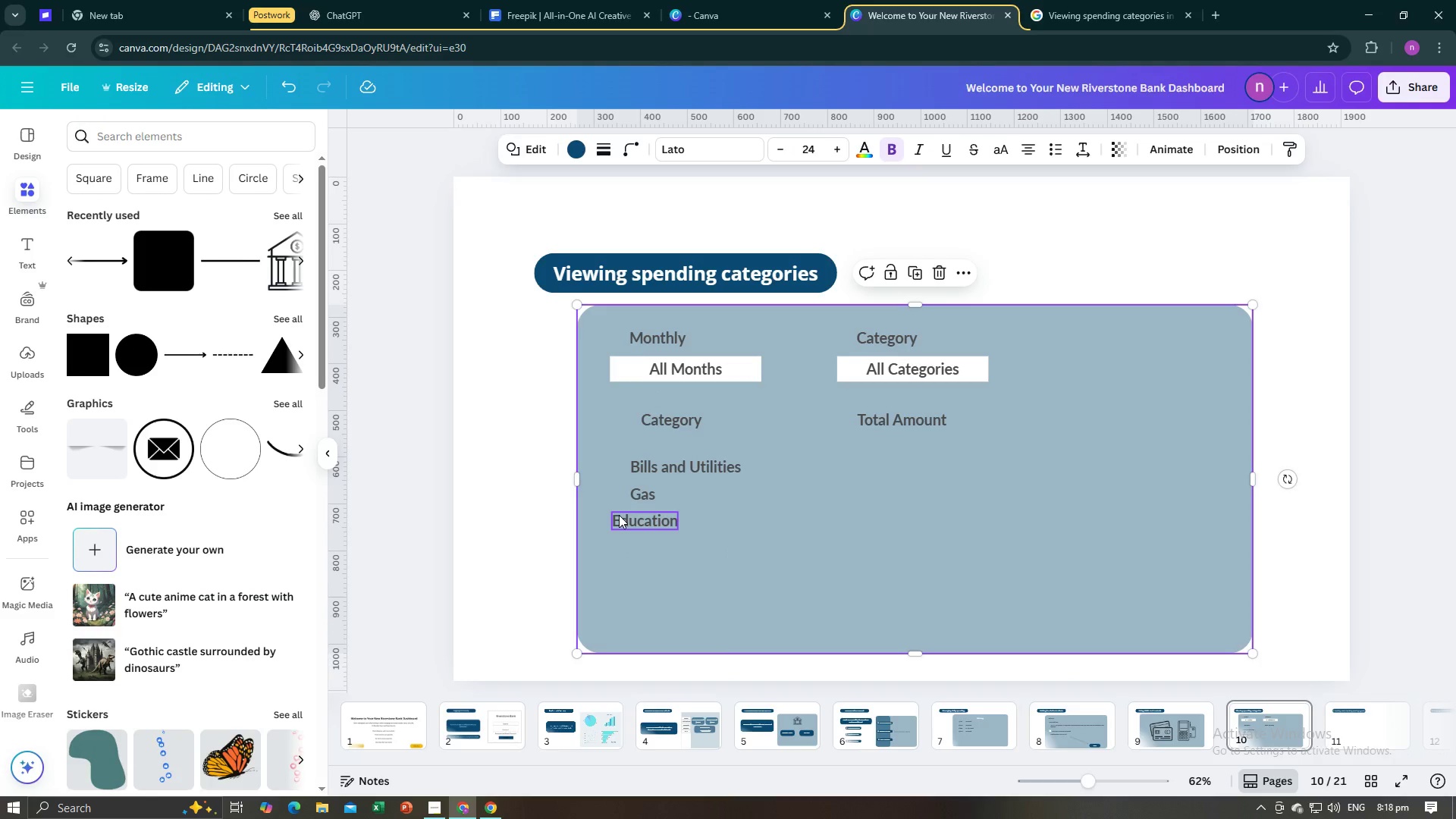 
double_click([619, 515])
 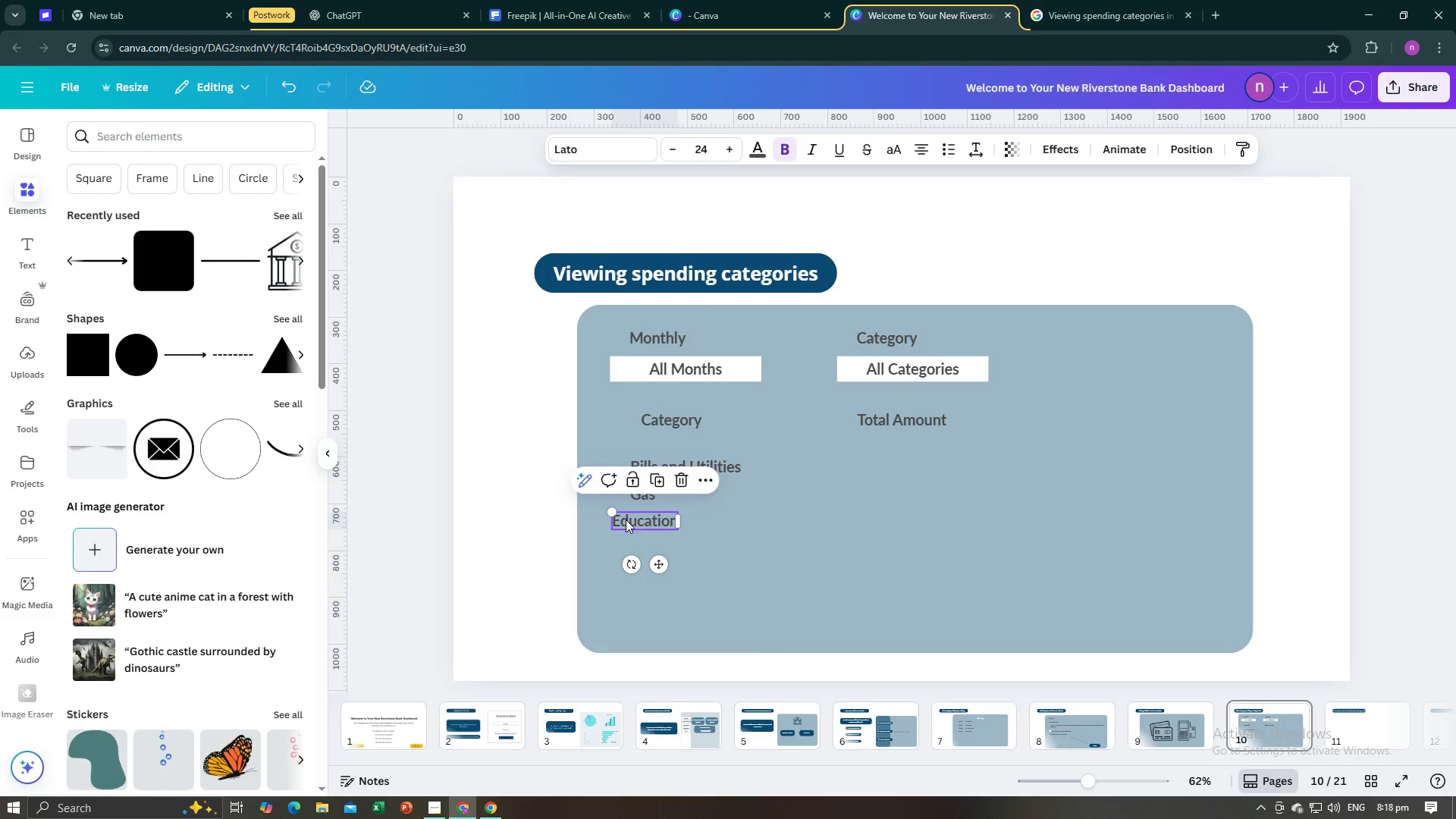 
left_click_drag(start_coordinate=[626, 519], to_coordinate=[646, 519])
 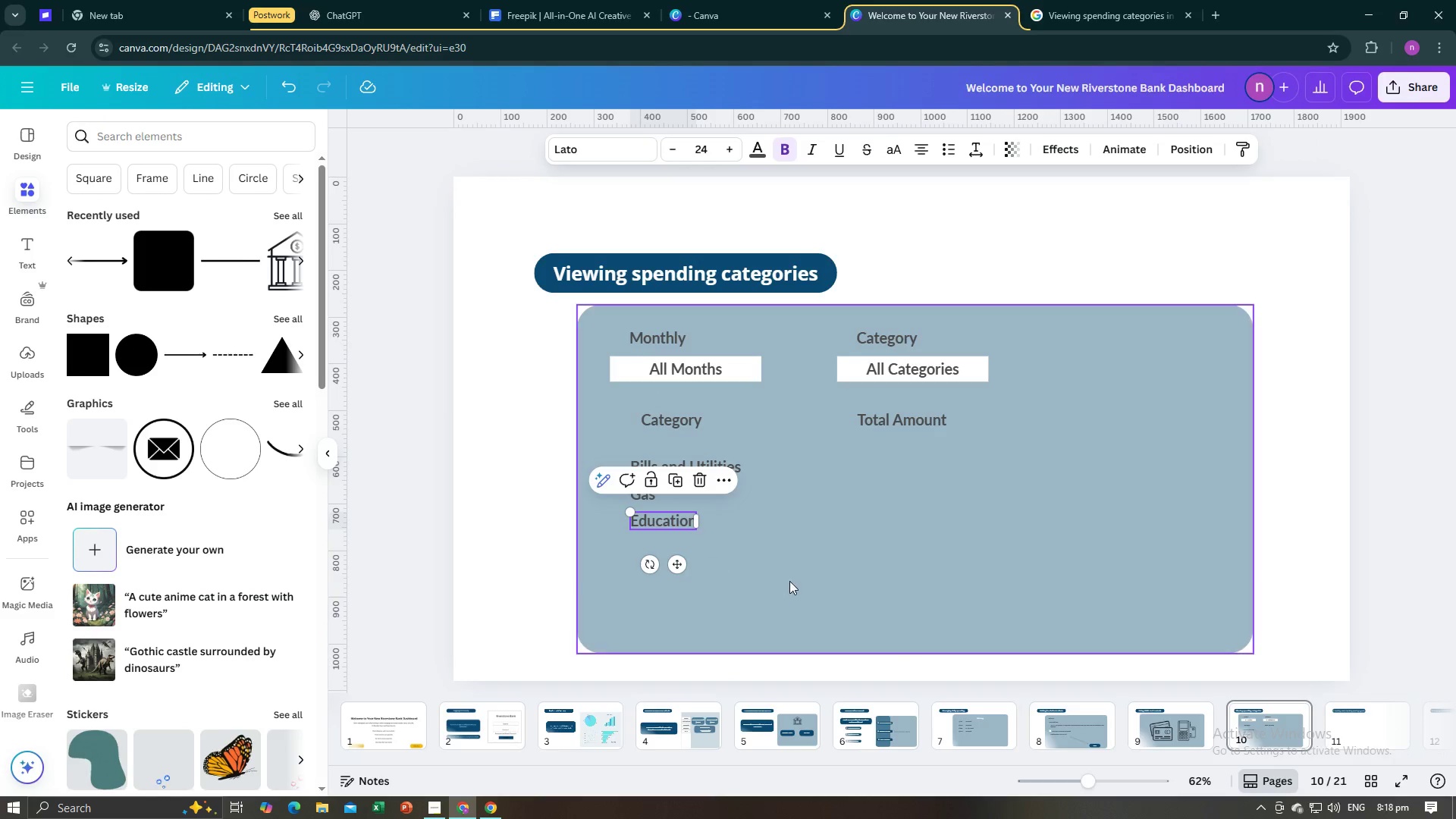 
left_click([789, 581])
 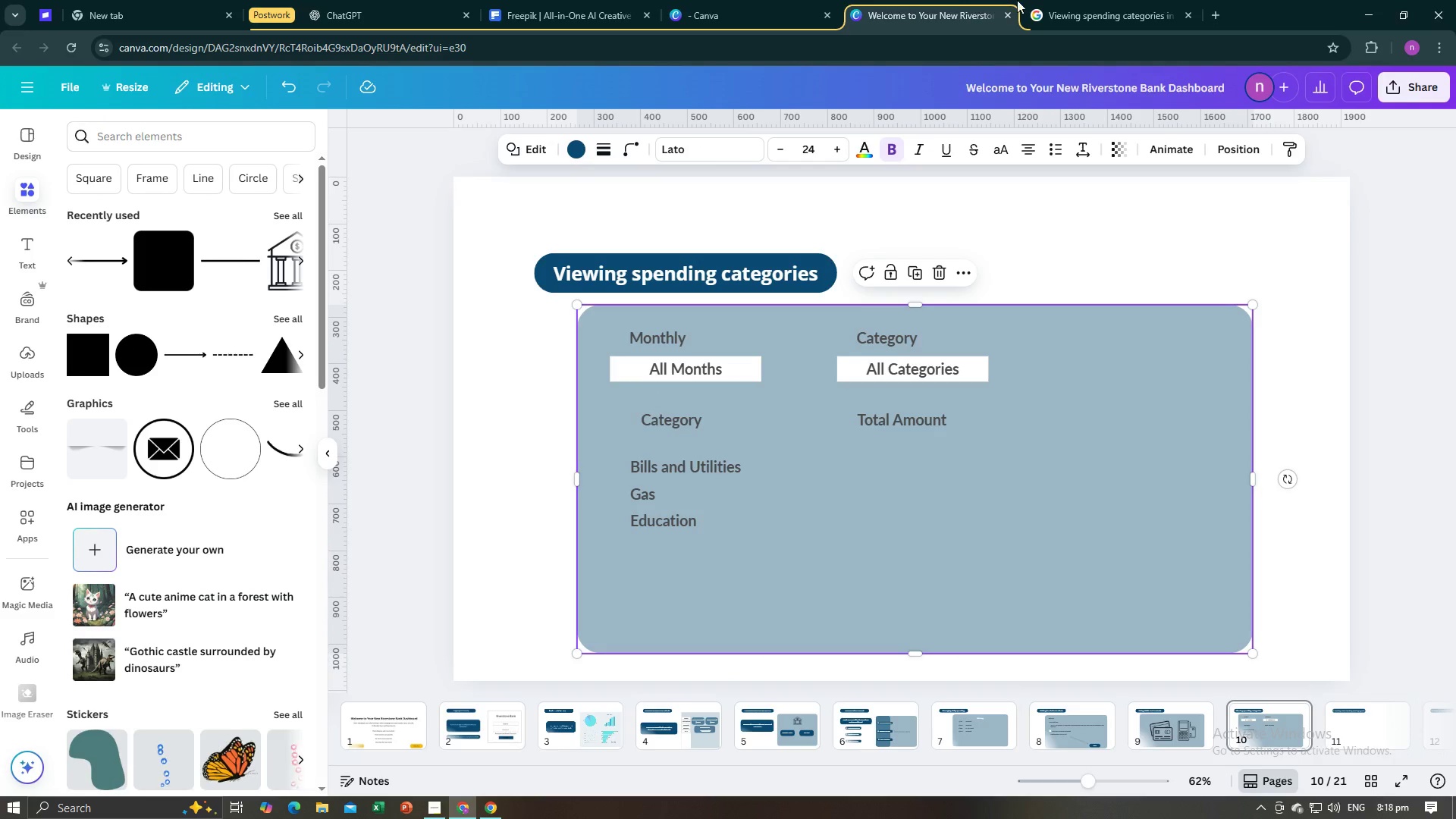 
left_click([1107, 0])
 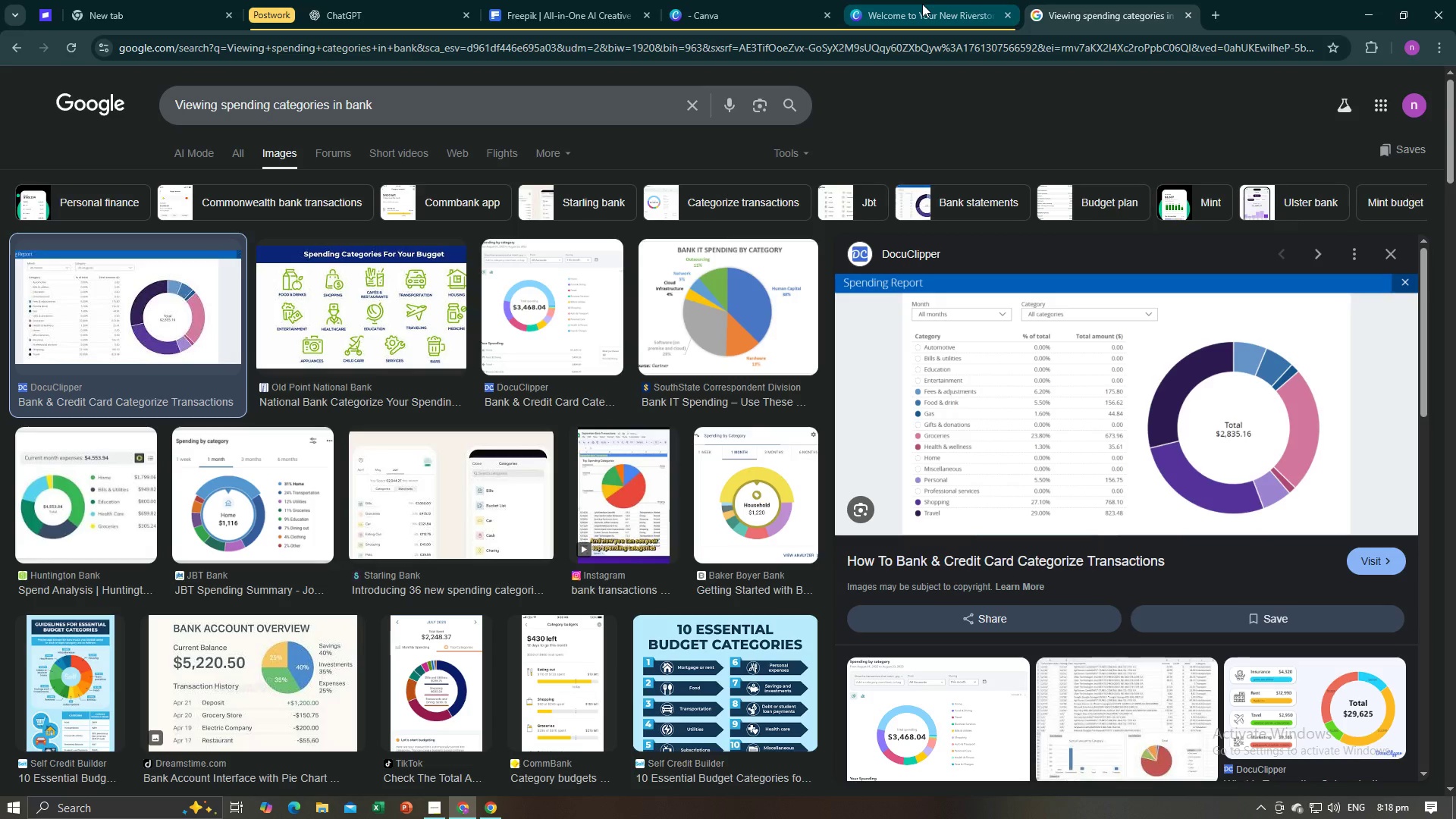 
left_click([922, 4])
 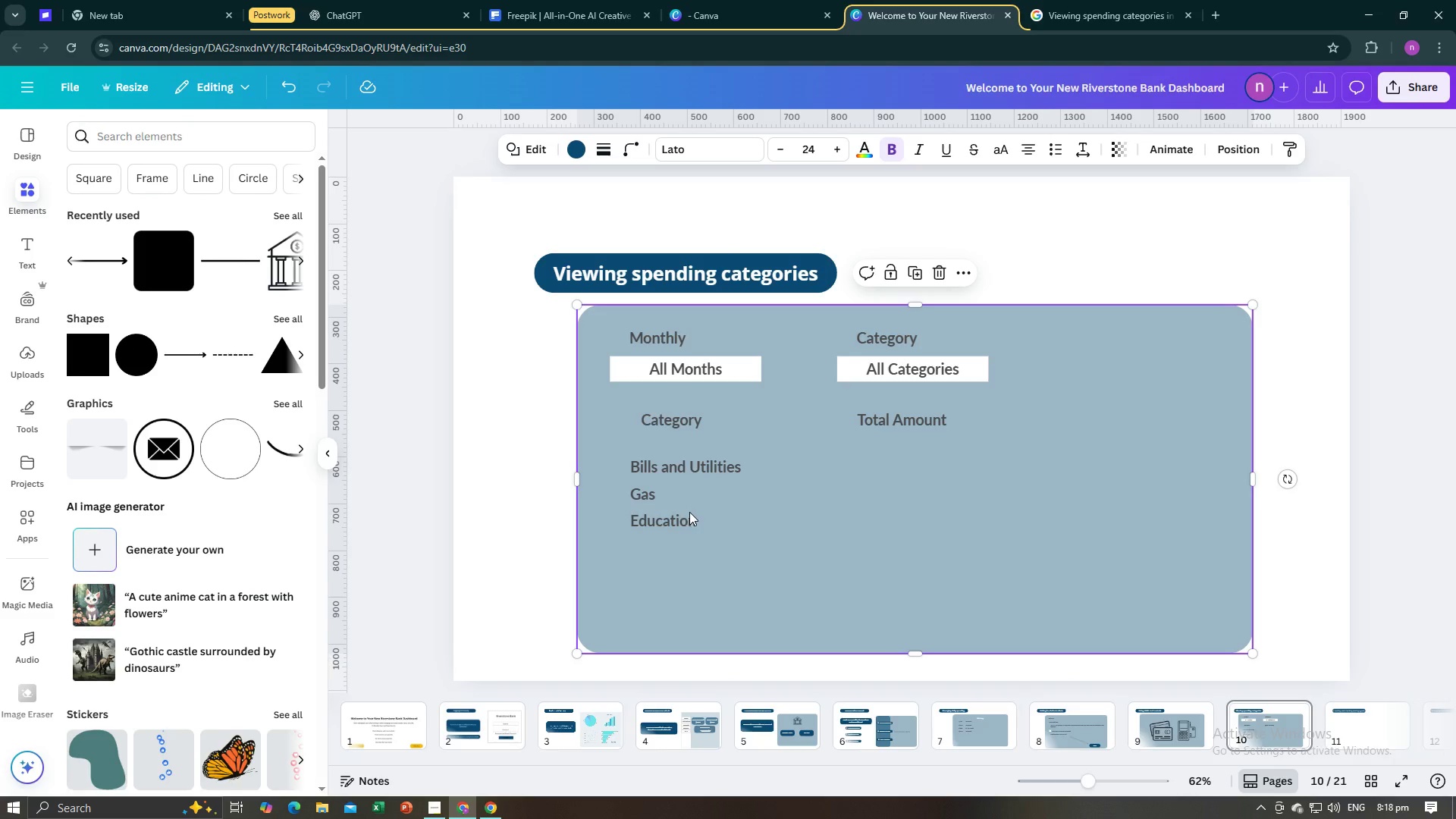 
left_click([681, 518])
 